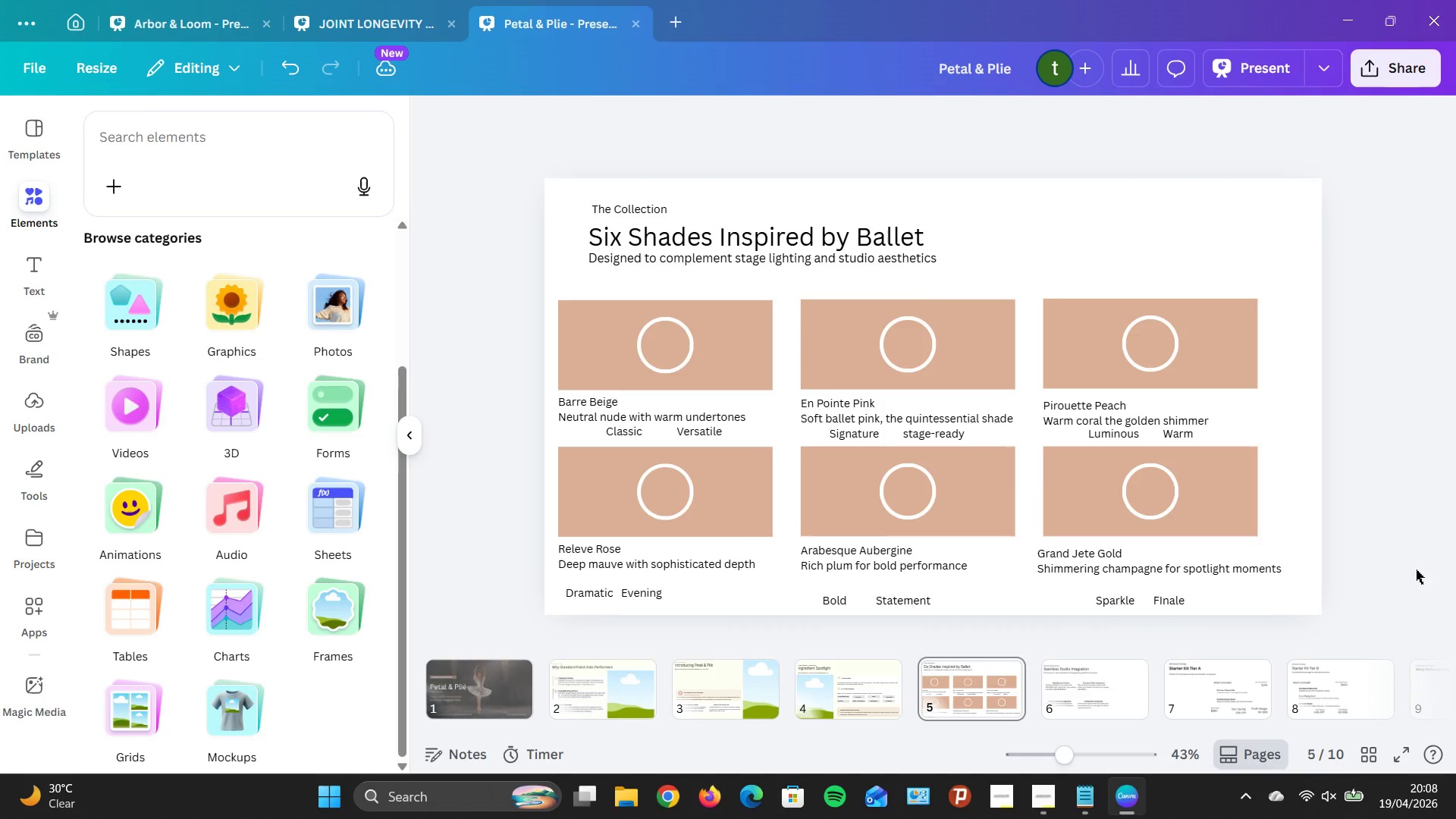 
left_click([1455, 559])
 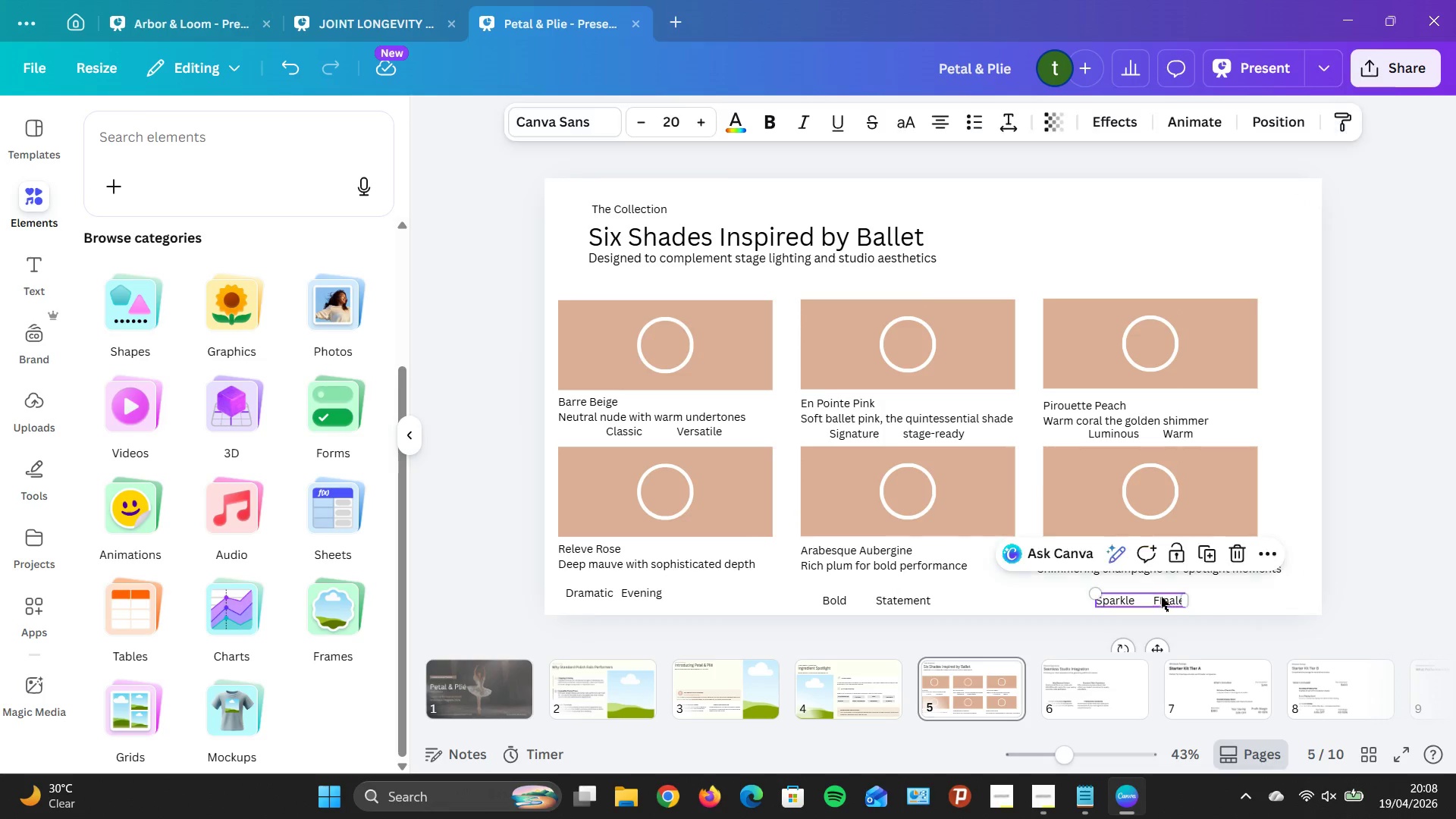 
left_click_drag(start_coordinate=[1160, 597], to_coordinate=[1159, 585])
 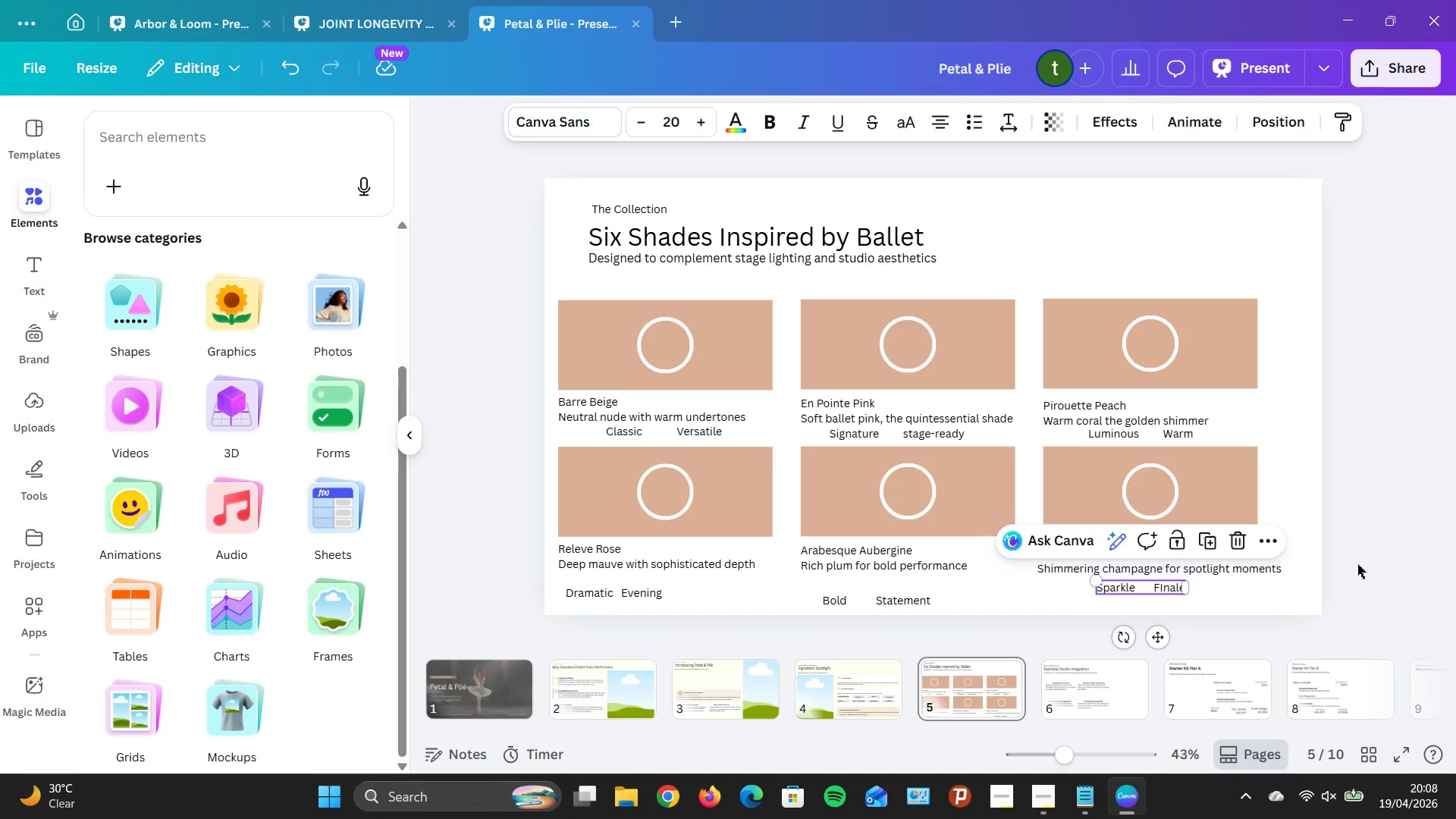 
left_click([1357, 564])
 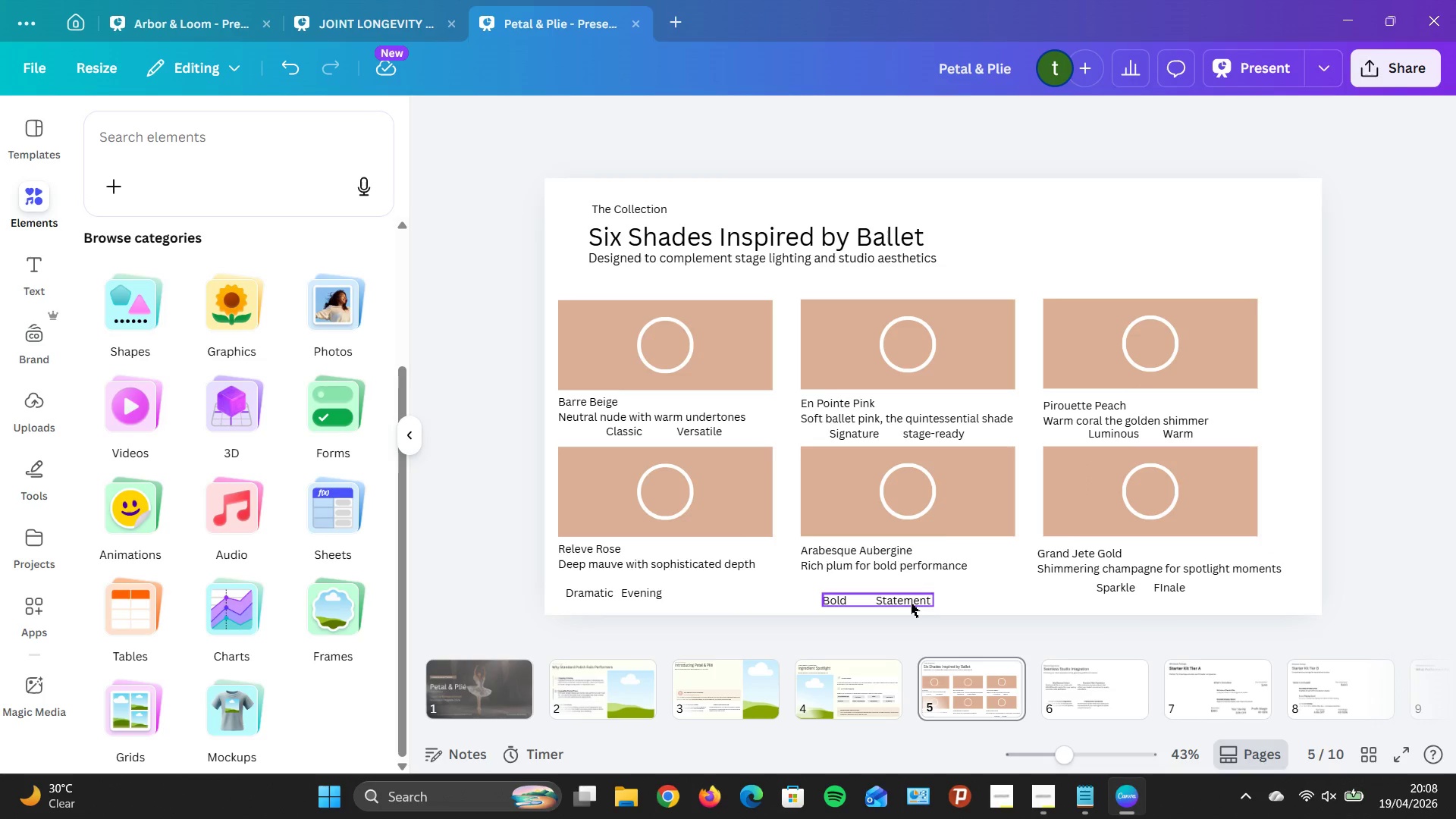 
left_click_drag(start_coordinate=[911, 604], to_coordinate=[918, 585])
 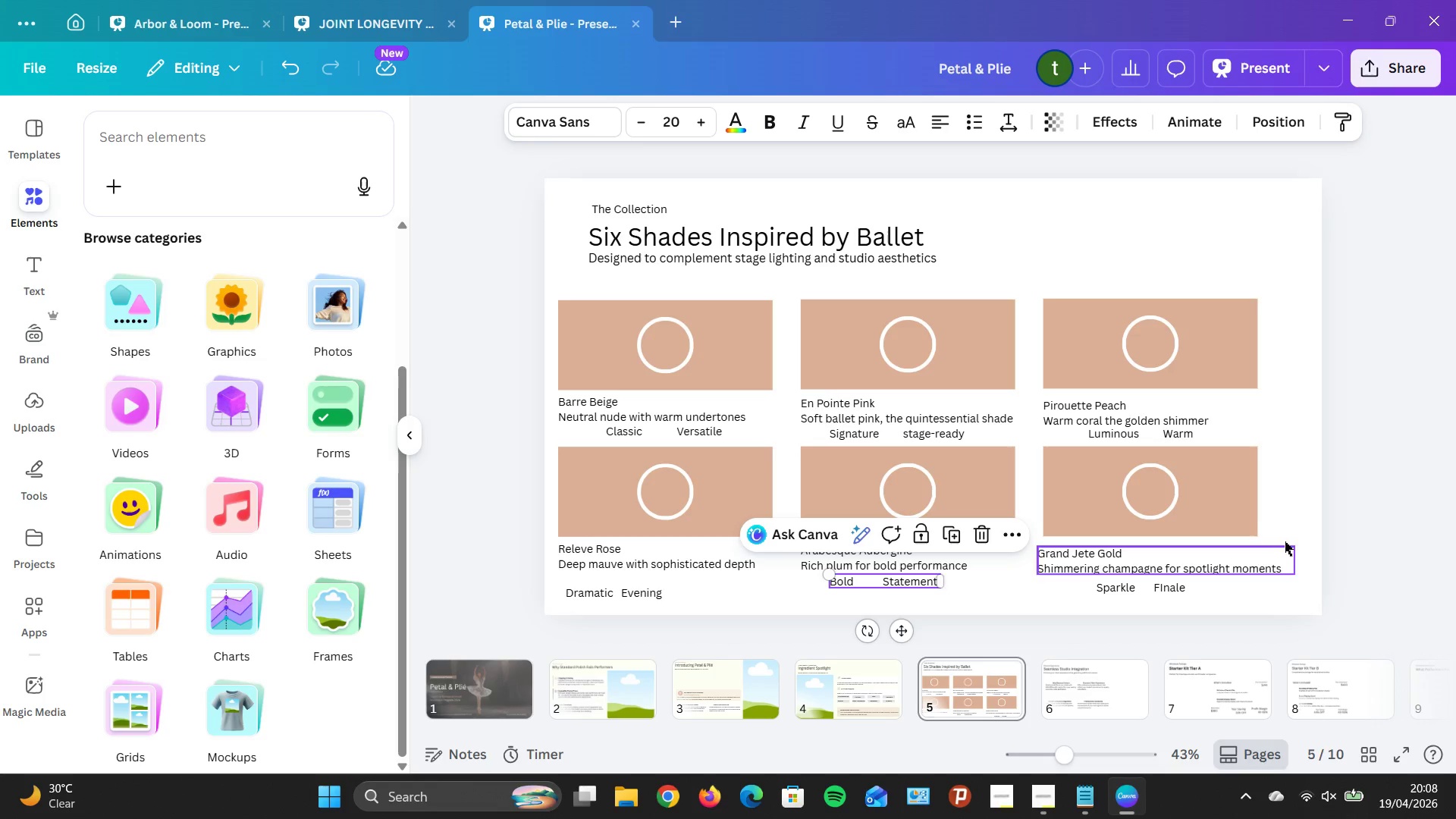 
left_click([1382, 551])
 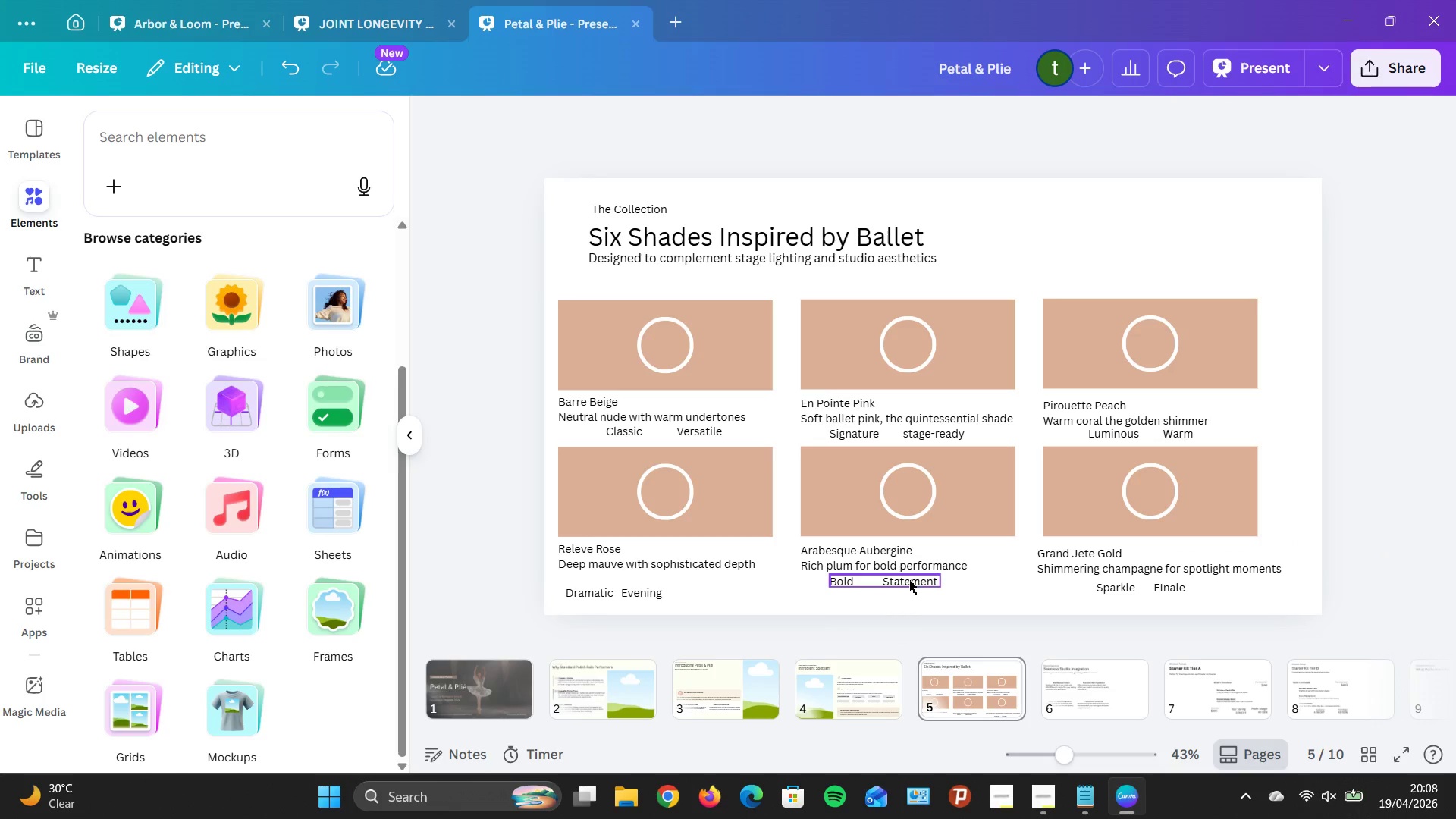 
left_click_drag(start_coordinate=[909, 579], to_coordinate=[930, 584])
 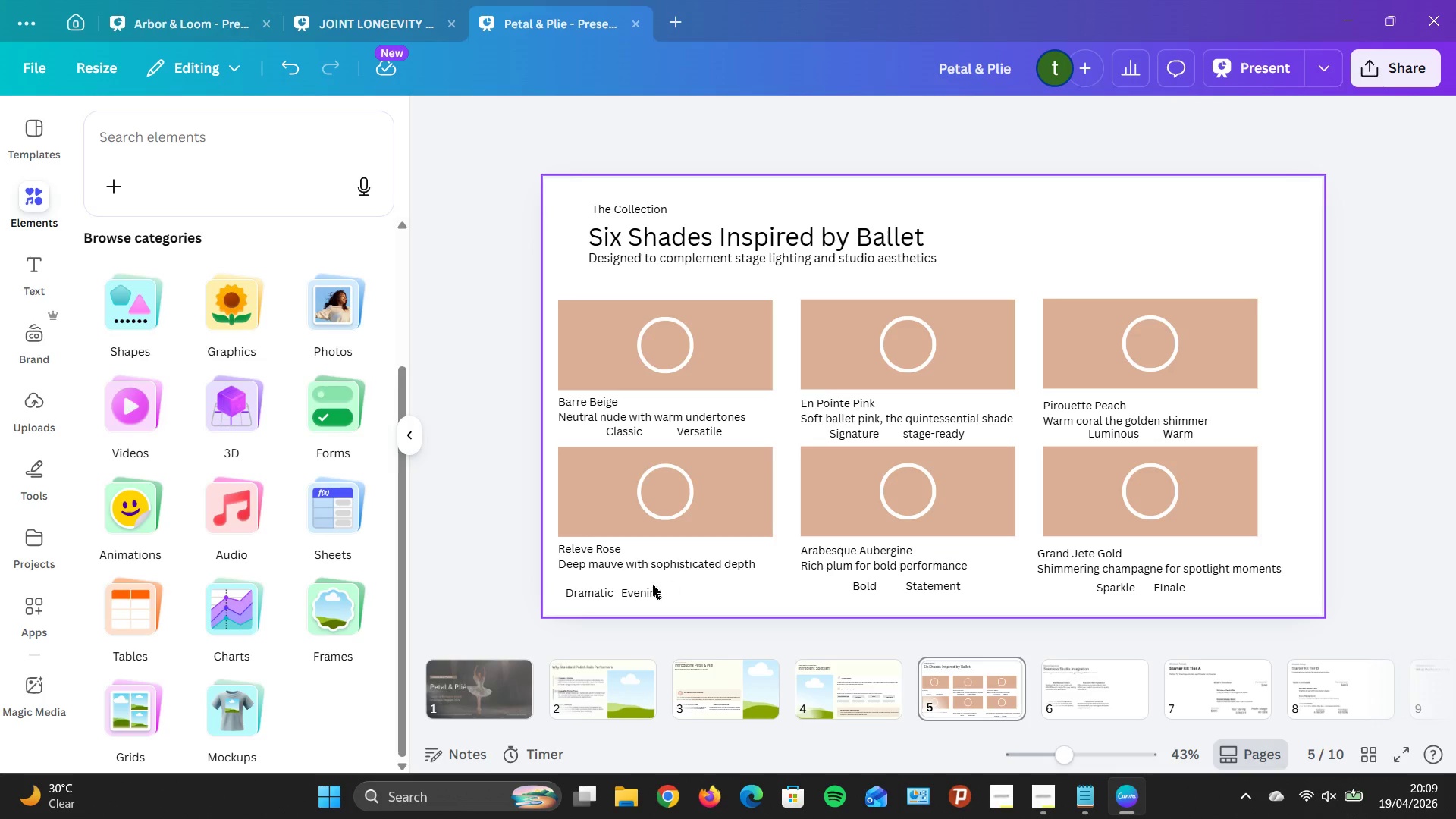 
left_click_drag(start_coordinate=[621, 589], to_coordinate=[635, 583])
 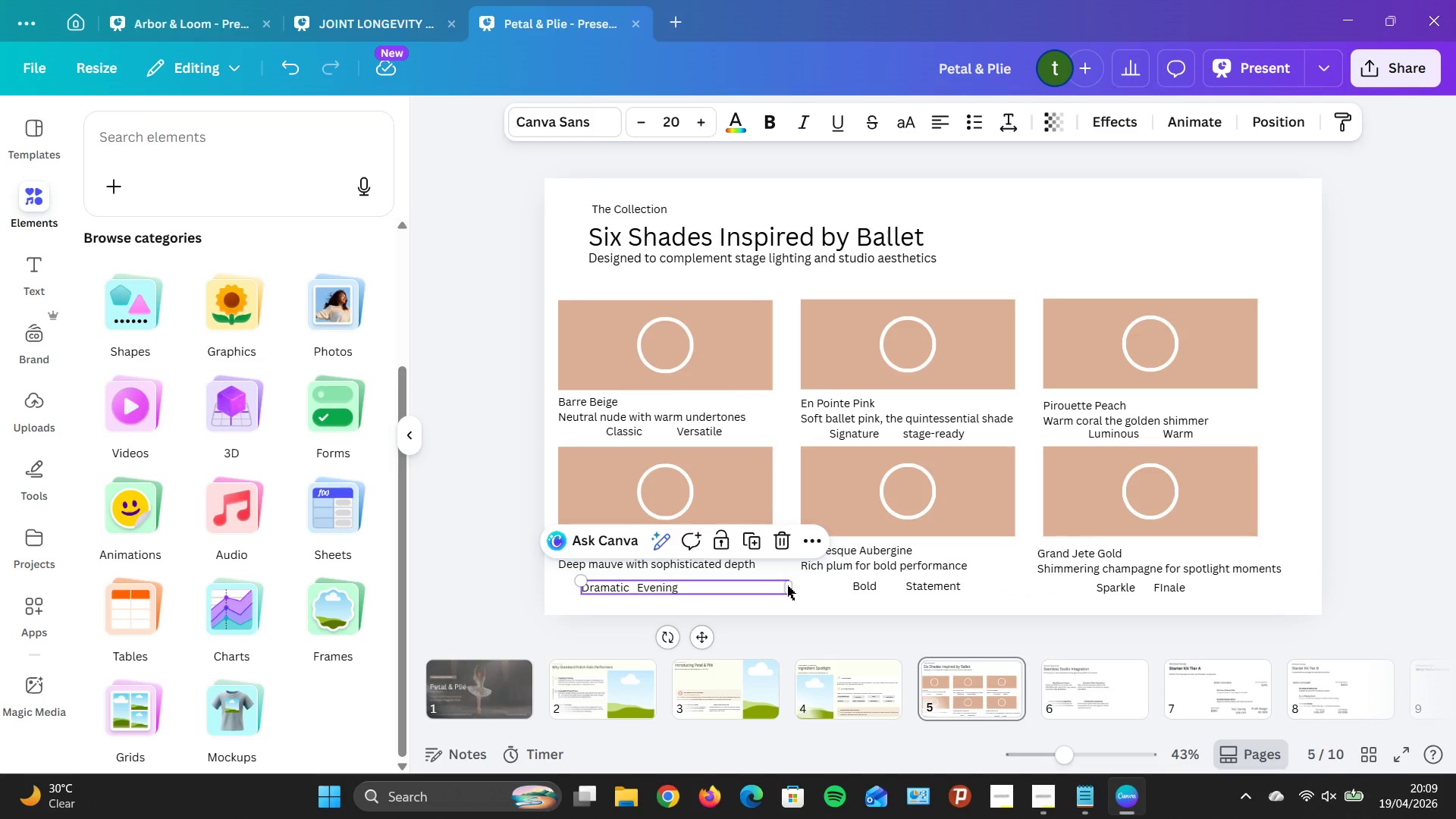 
left_click_drag(start_coordinate=[791, 588], to_coordinate=[693, 583])
 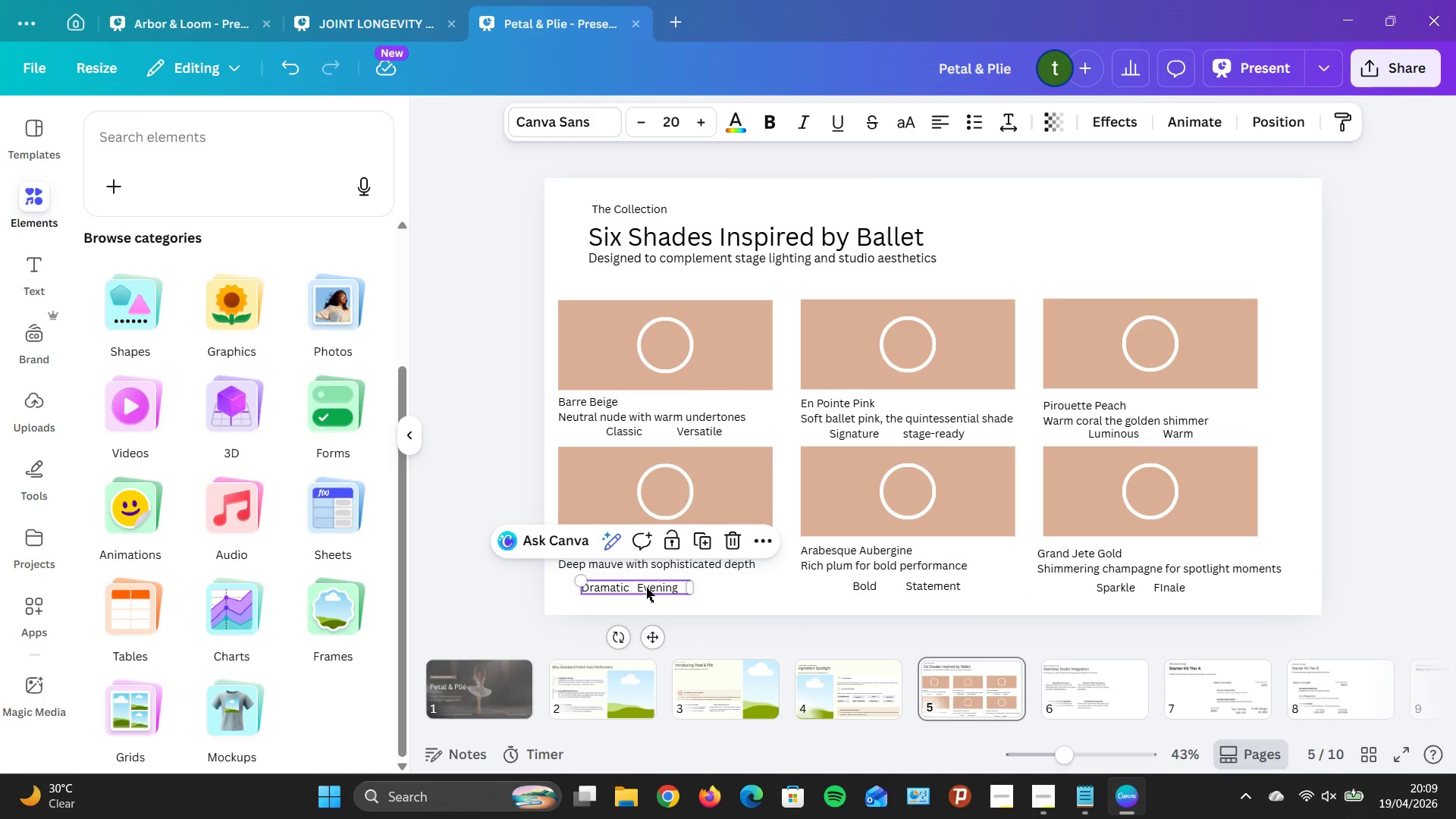 
left_click_drag(start_coordinate=[646, 588], to_coordinate=[674, 587])
 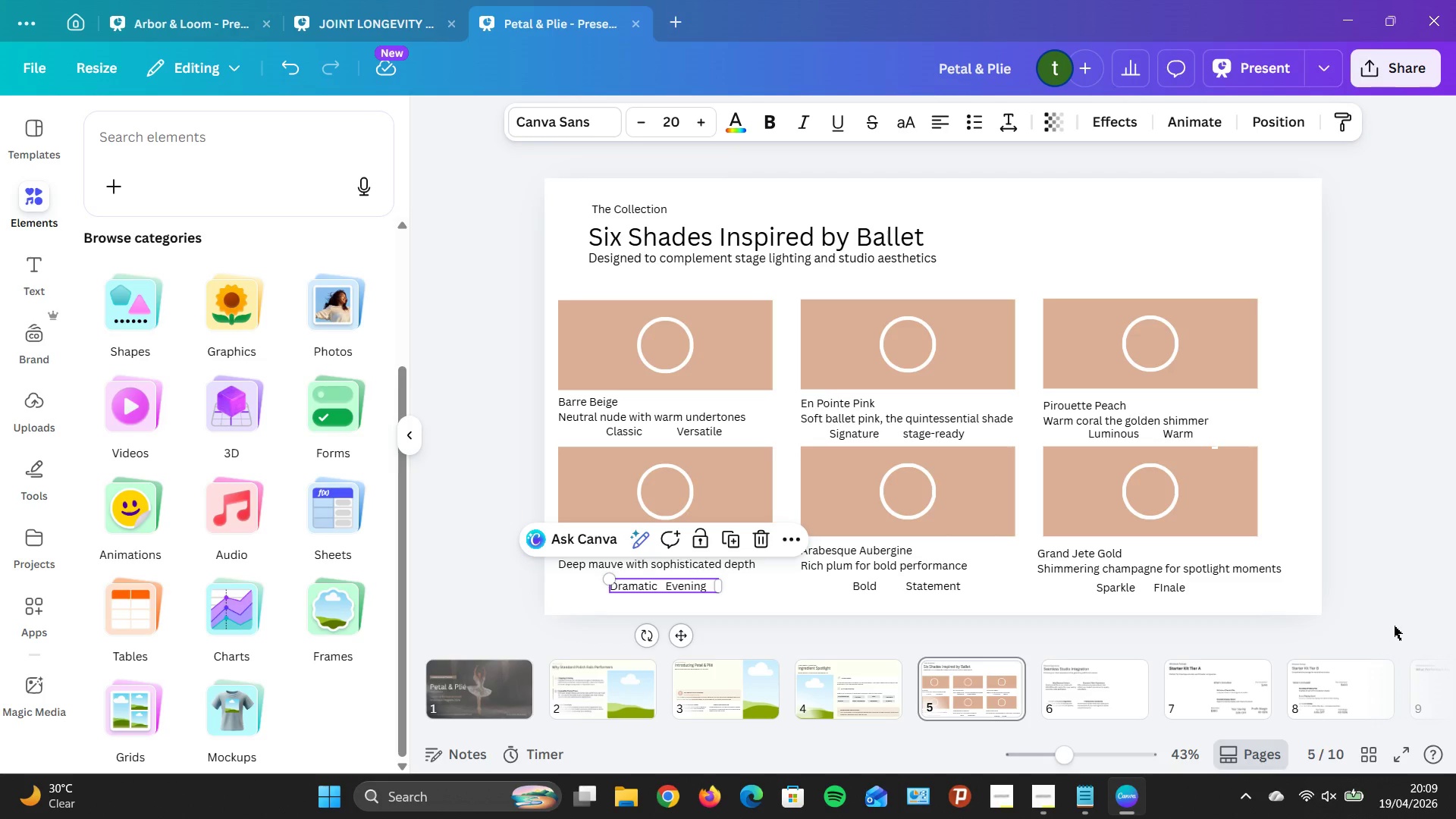 
left_click([1395, 626])
 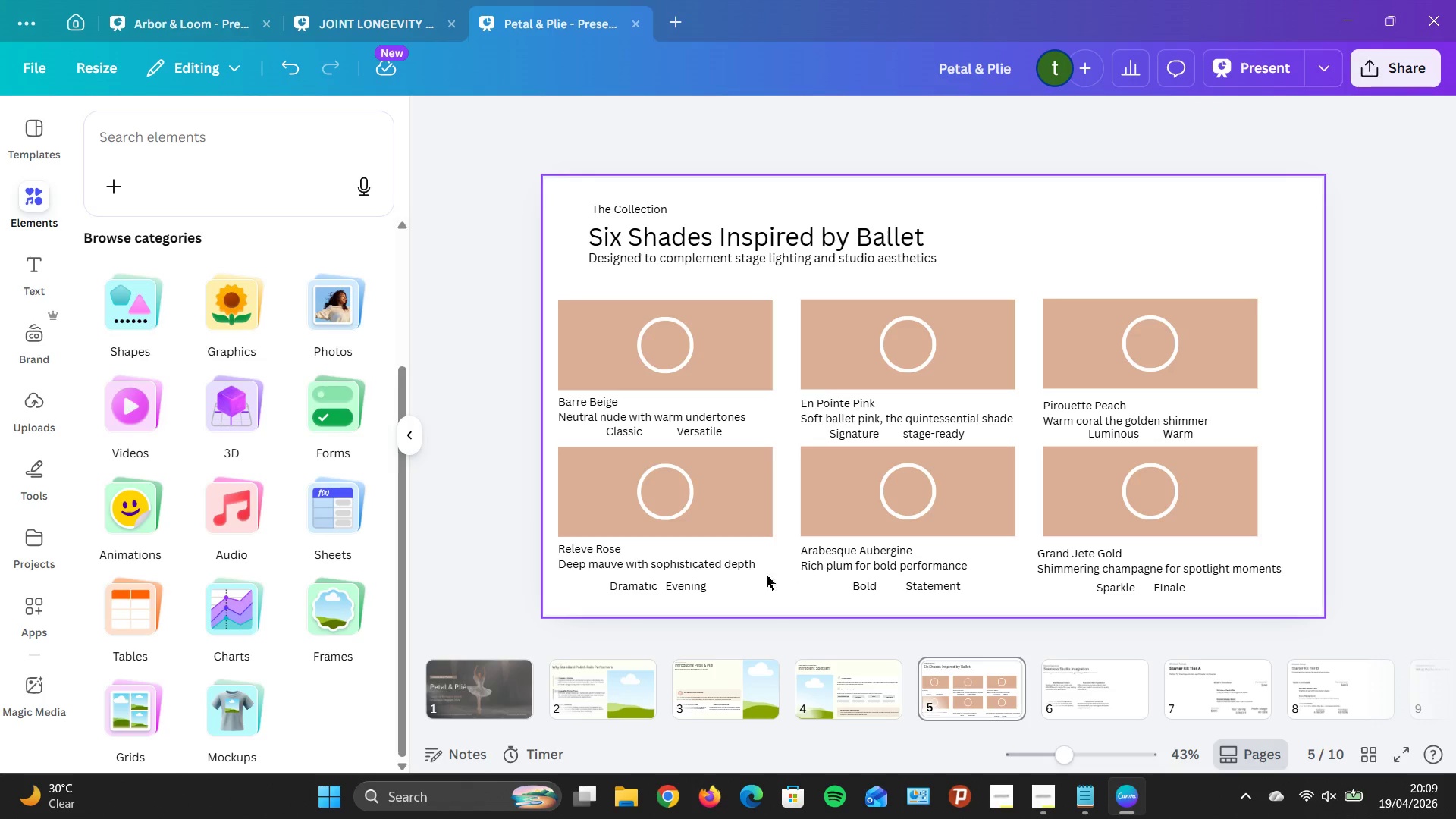 
left_click_drag(start_coordinate=[640, 584], to_coordinate=[639, 578])
 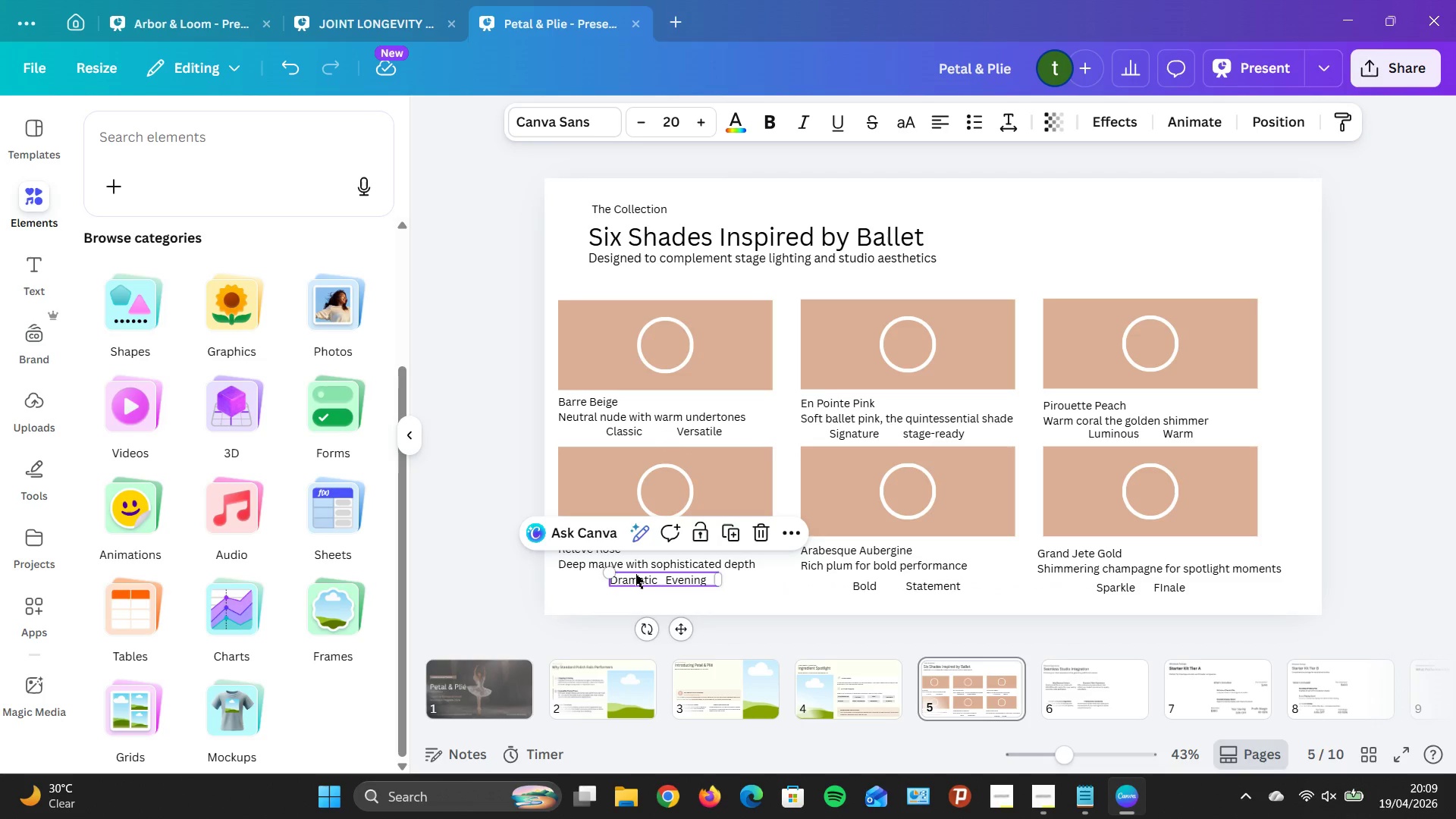 
key(ArrowLeft)
 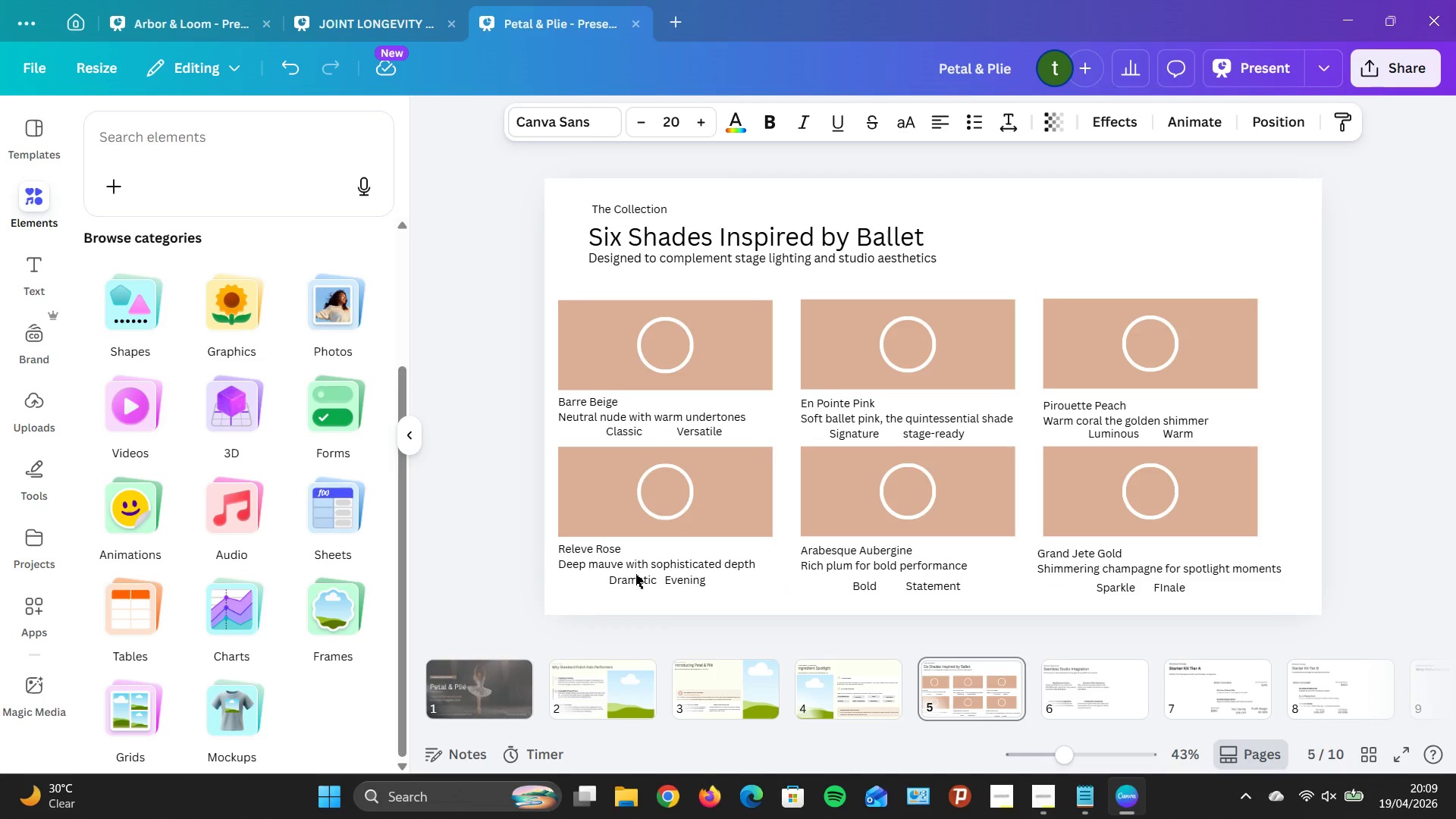 
key(ArrowLeft)
 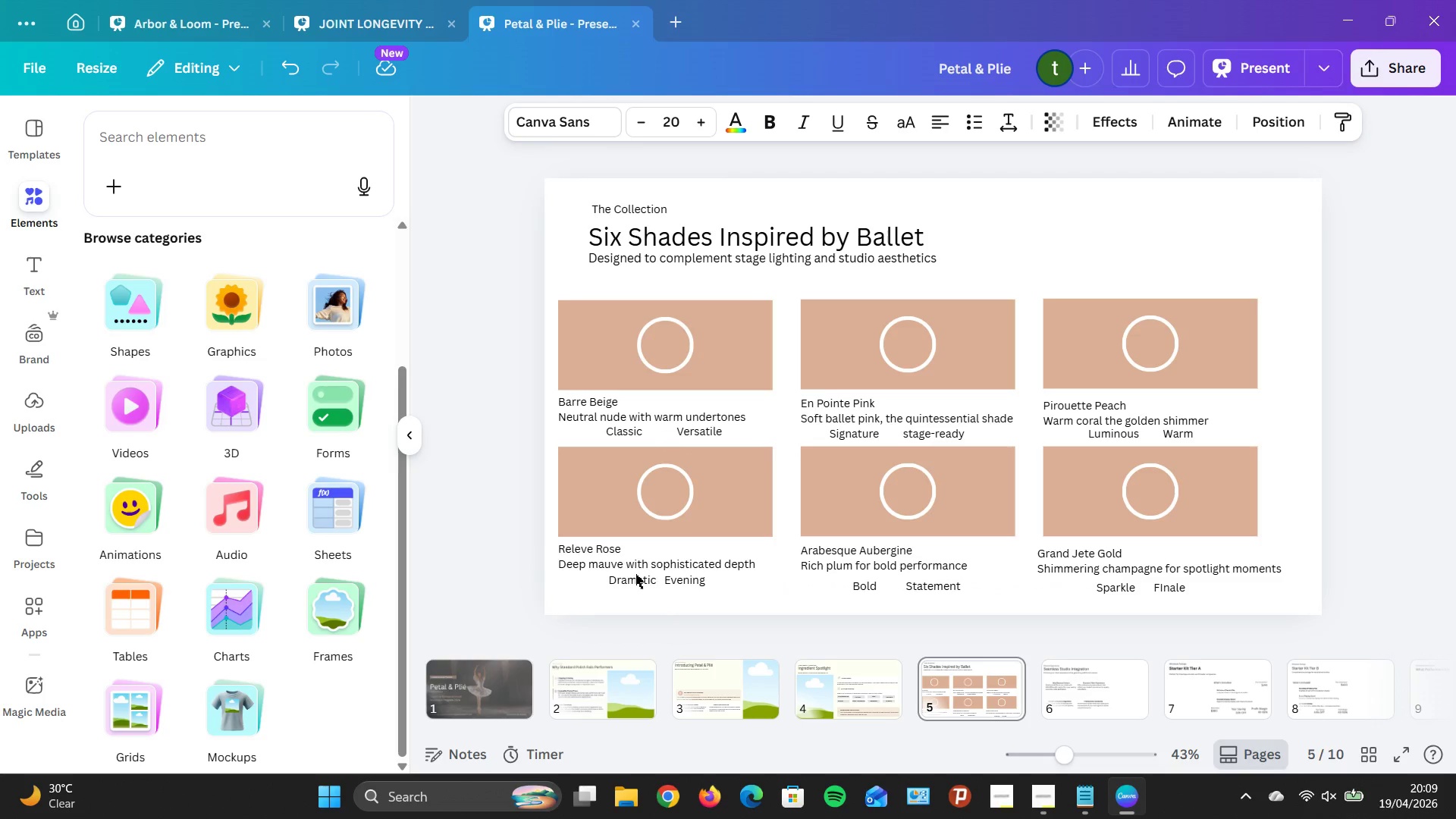 
key(ArrowLeft)
 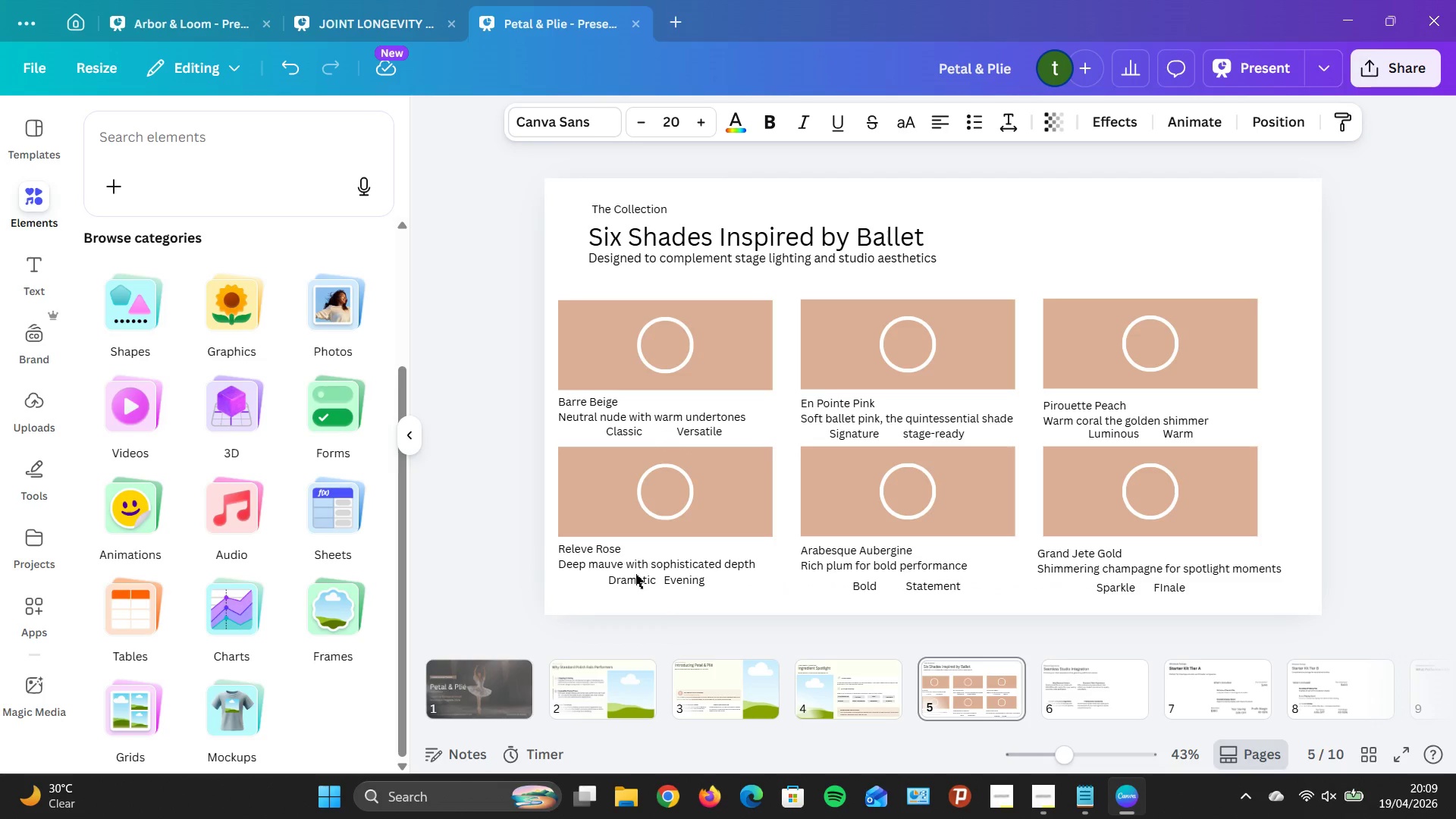 
key(ArrowLeft)
 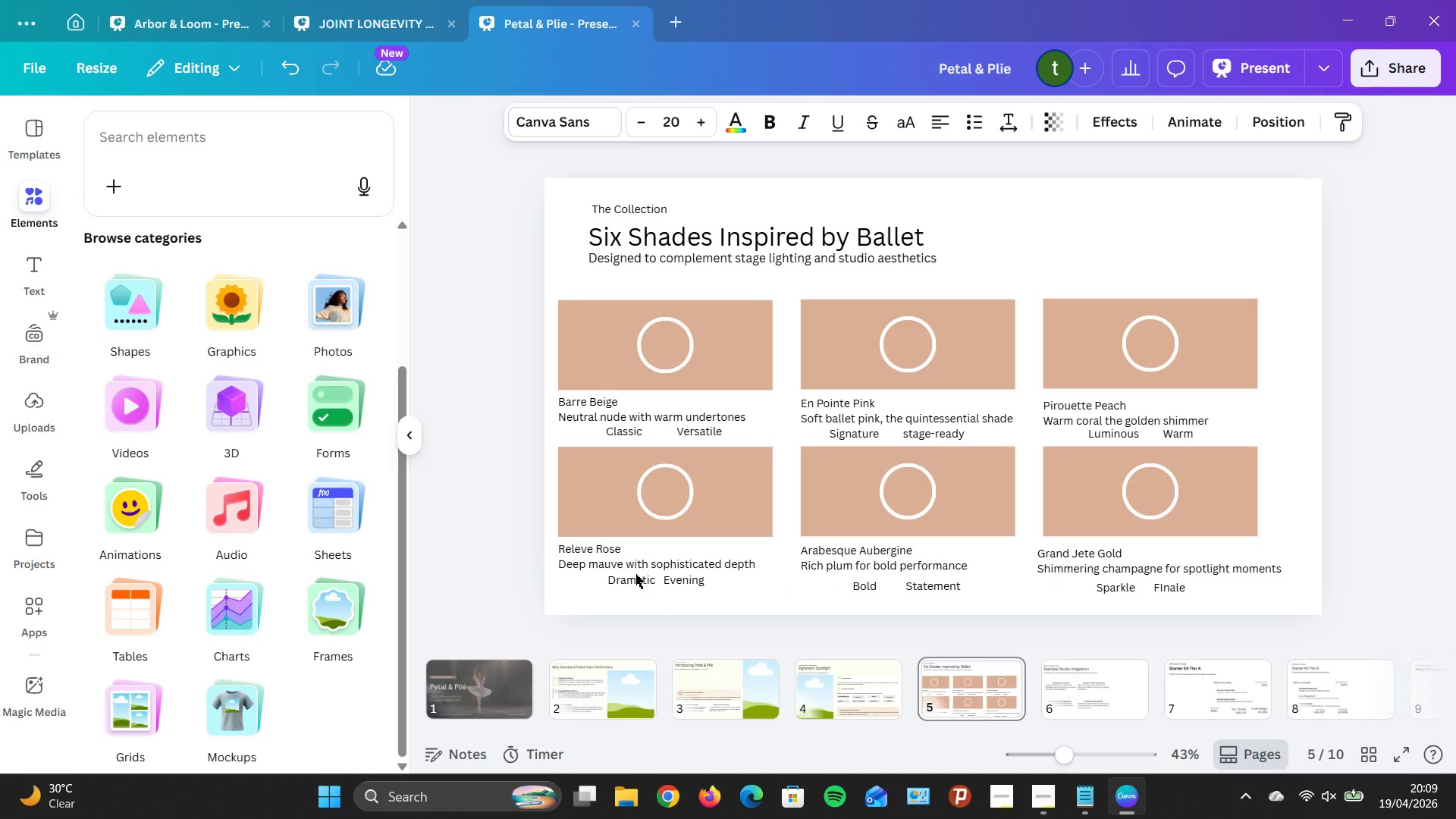 
key(ArrowLeft)
 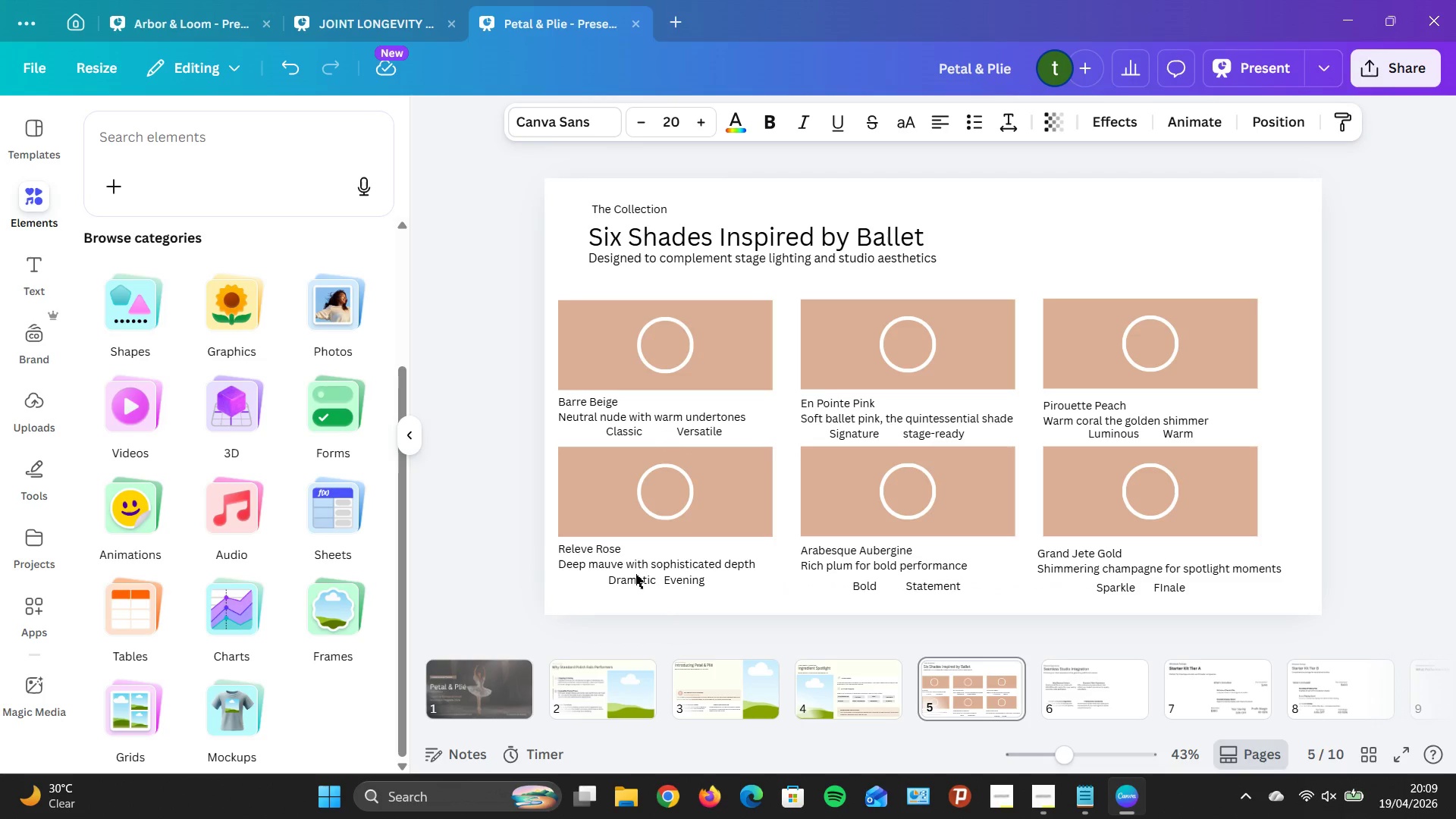 
hold_key(key=ArrowRight, duration=0.91)
 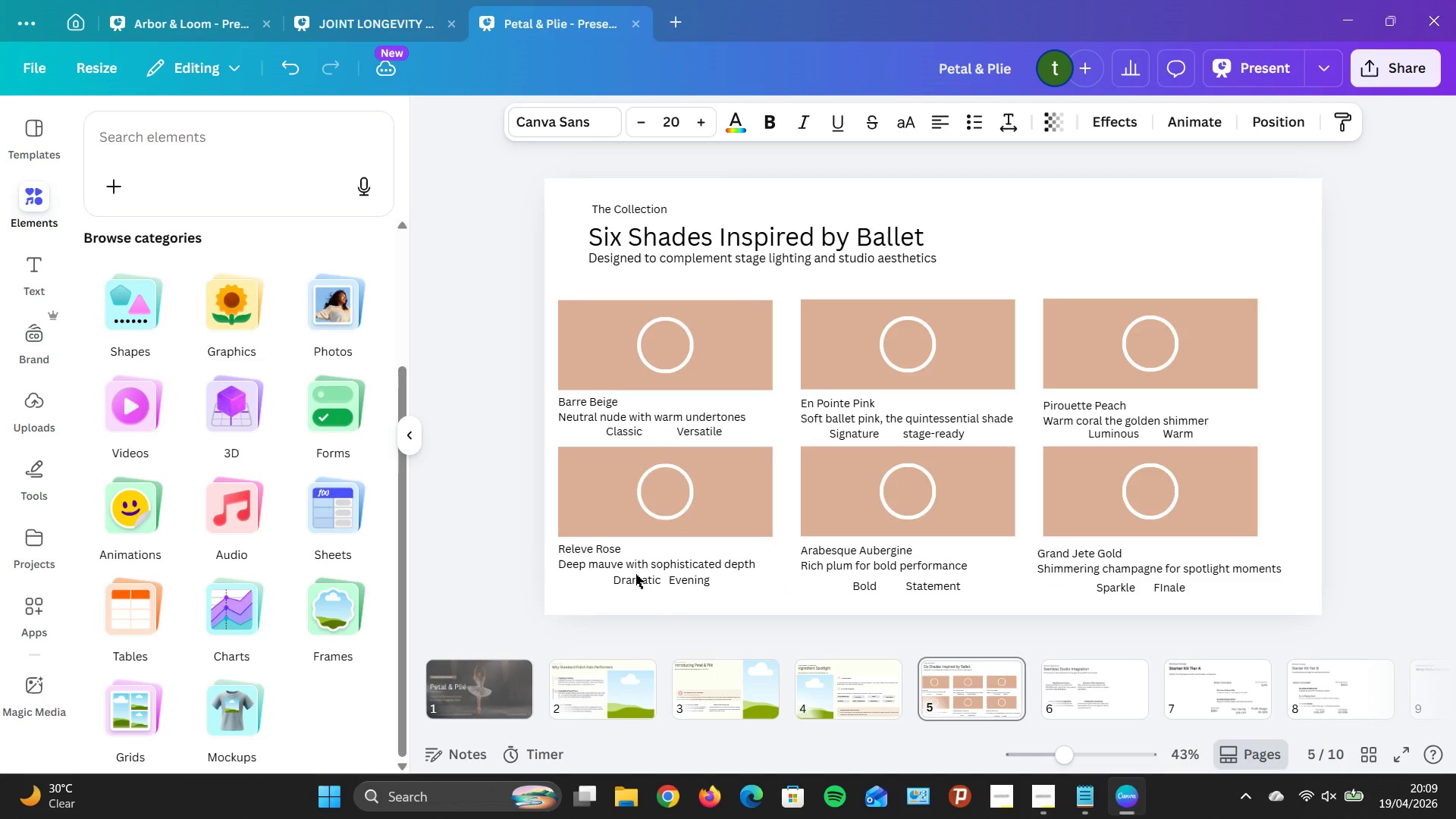 
hold_key(key=ArrowLeft, duration=0.64)
 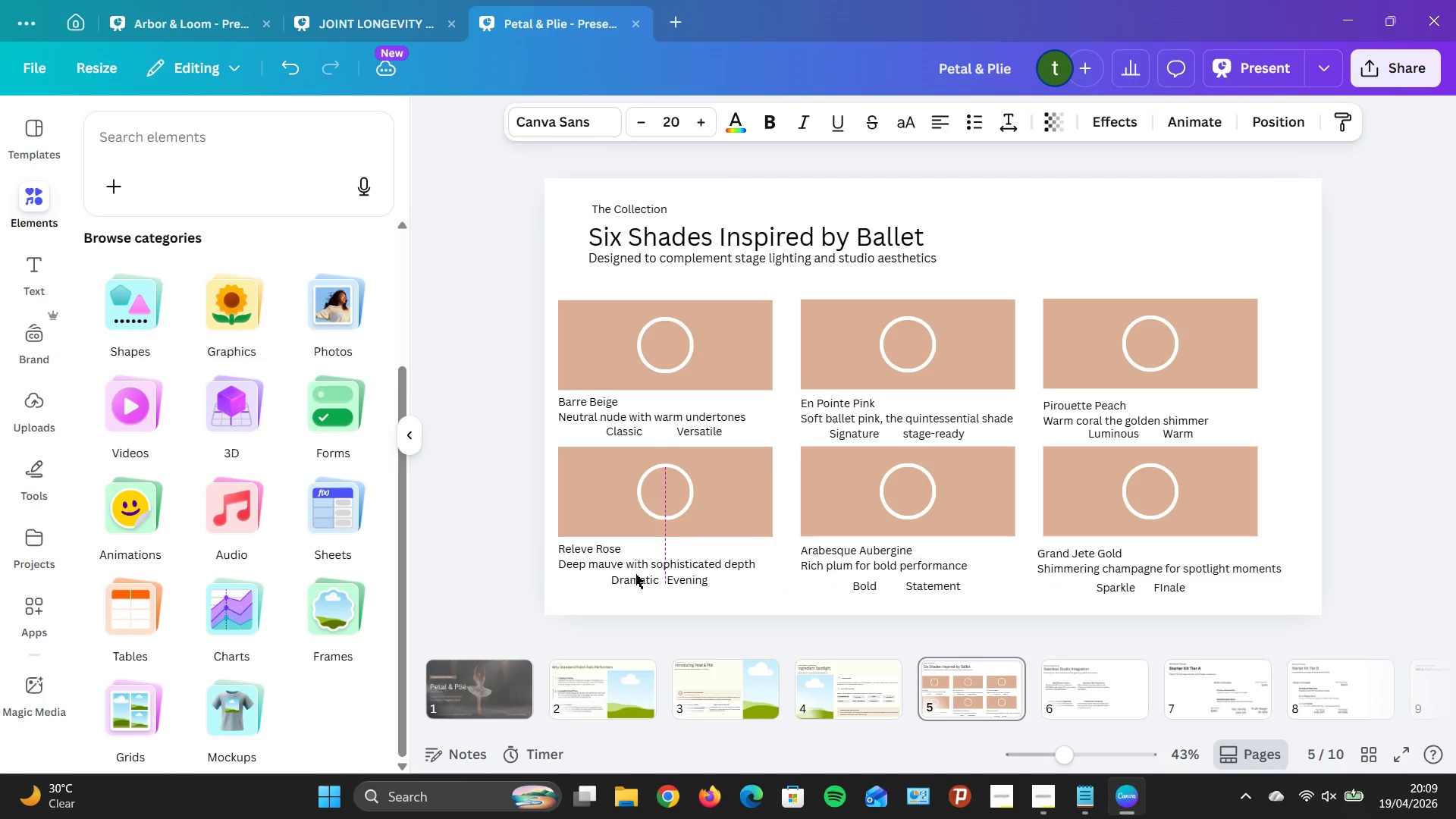 
key(ArrowLeft)
 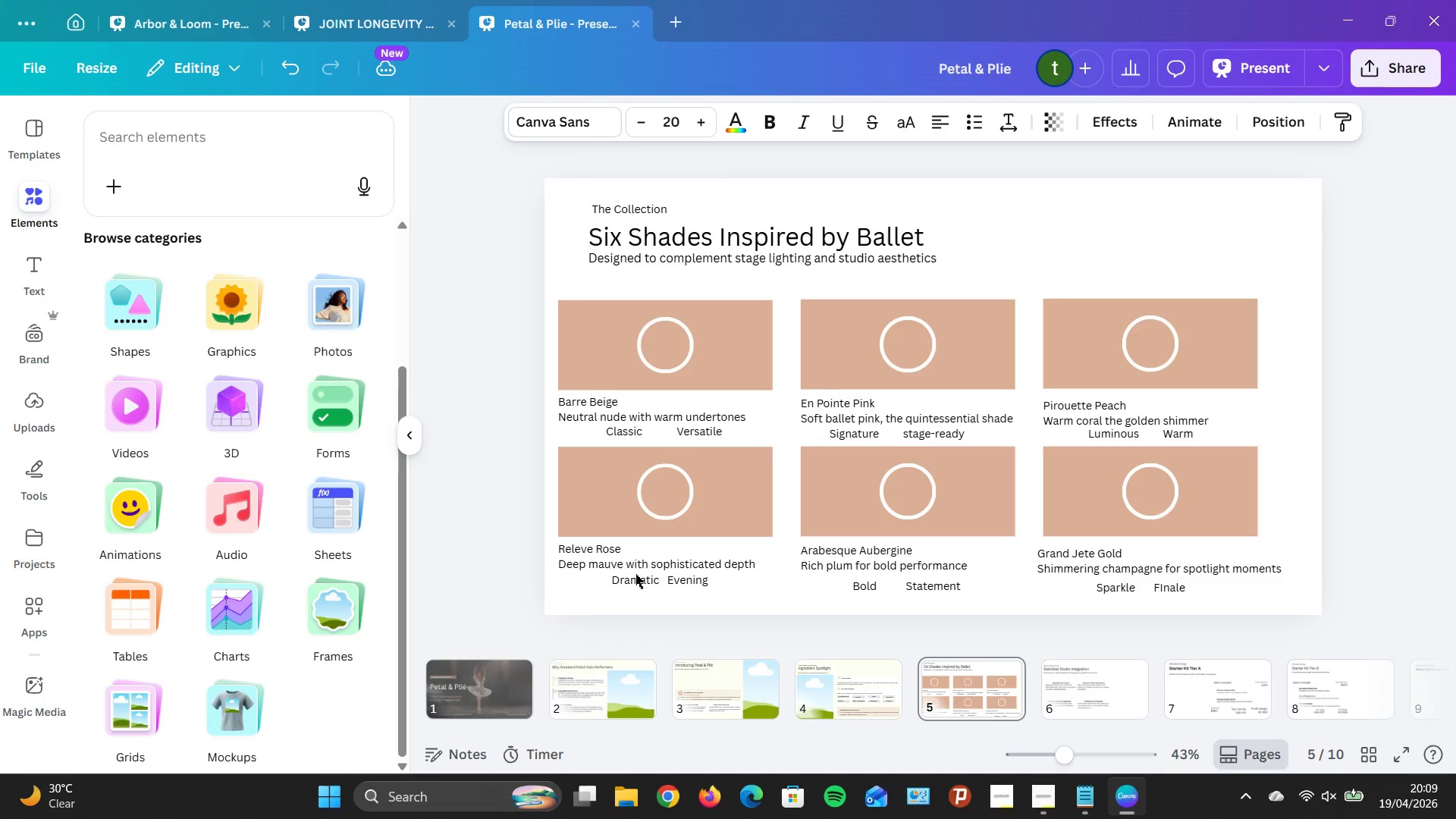 
key(ArrowRight)
 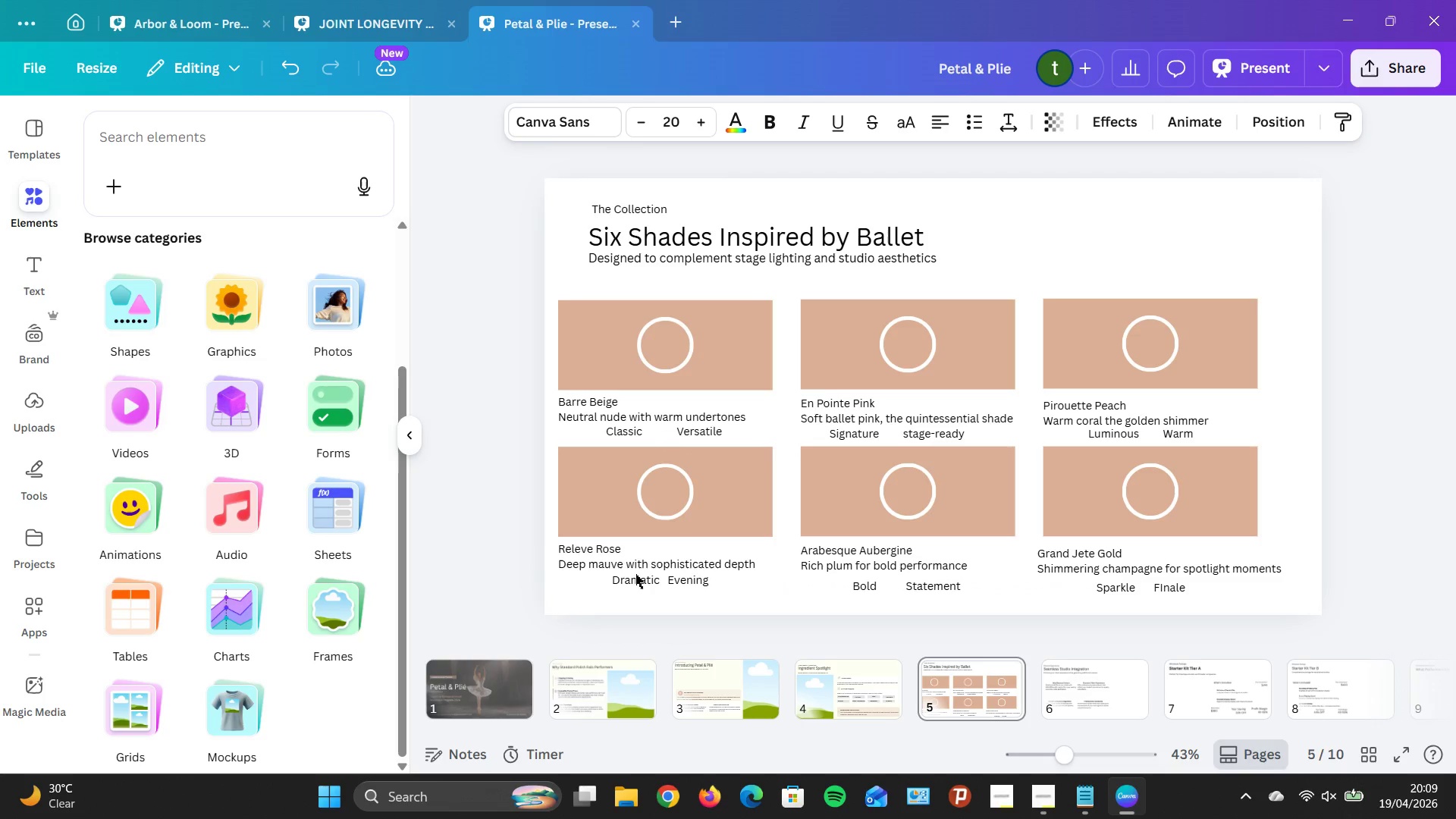 
key(ArrowRight)
 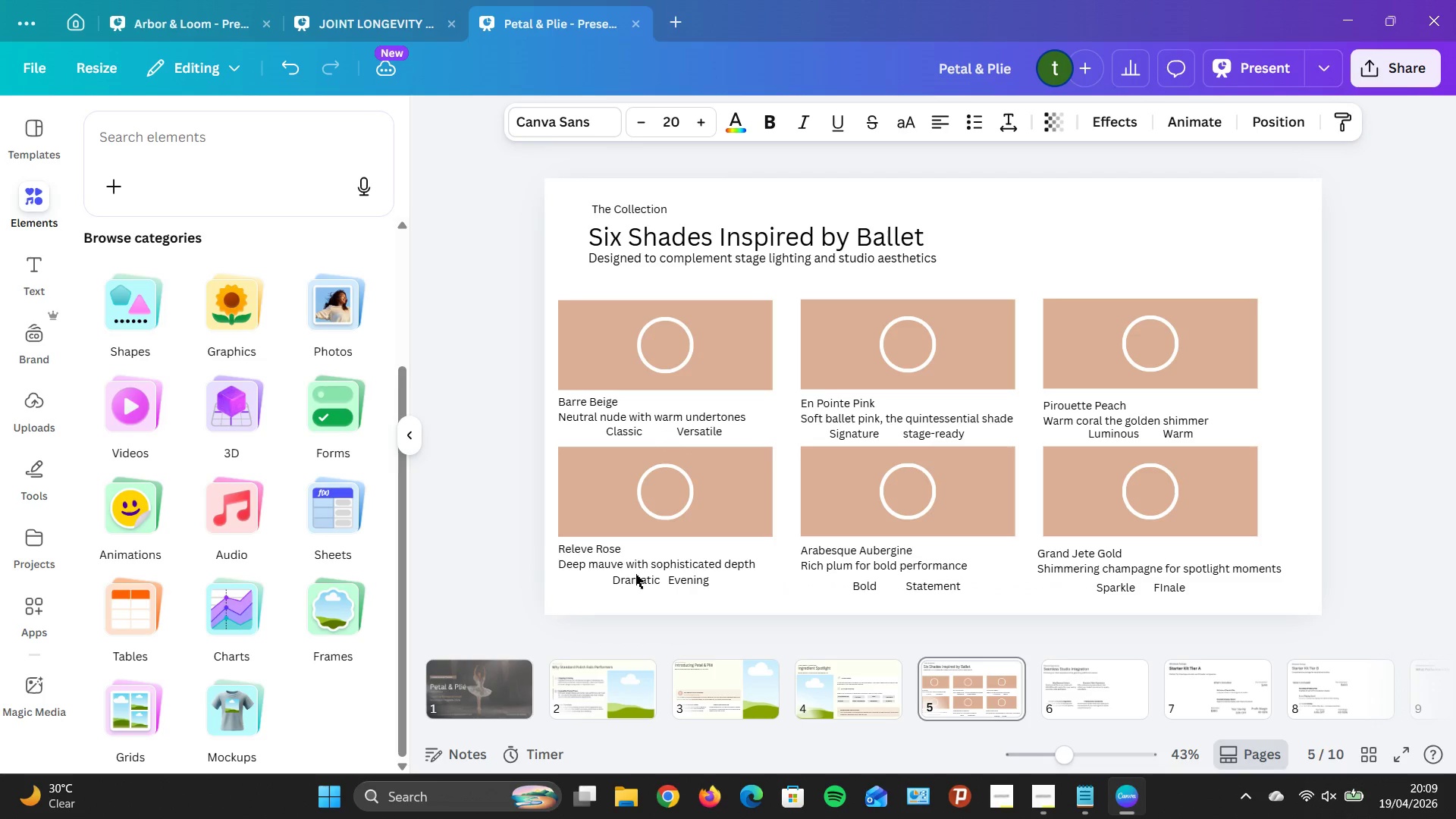 
key(ArrowRight)
 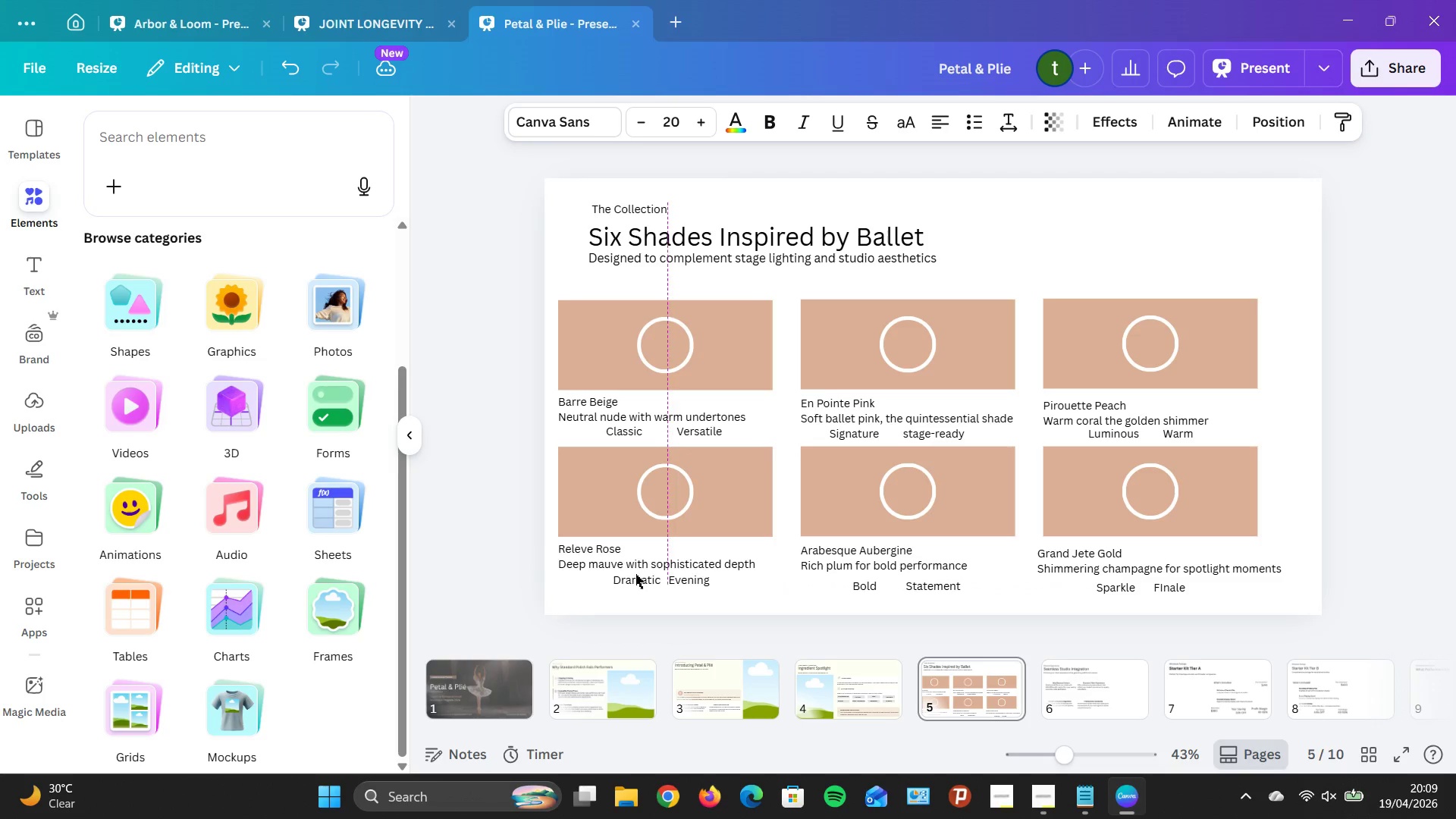 
key(ArrowRight)
 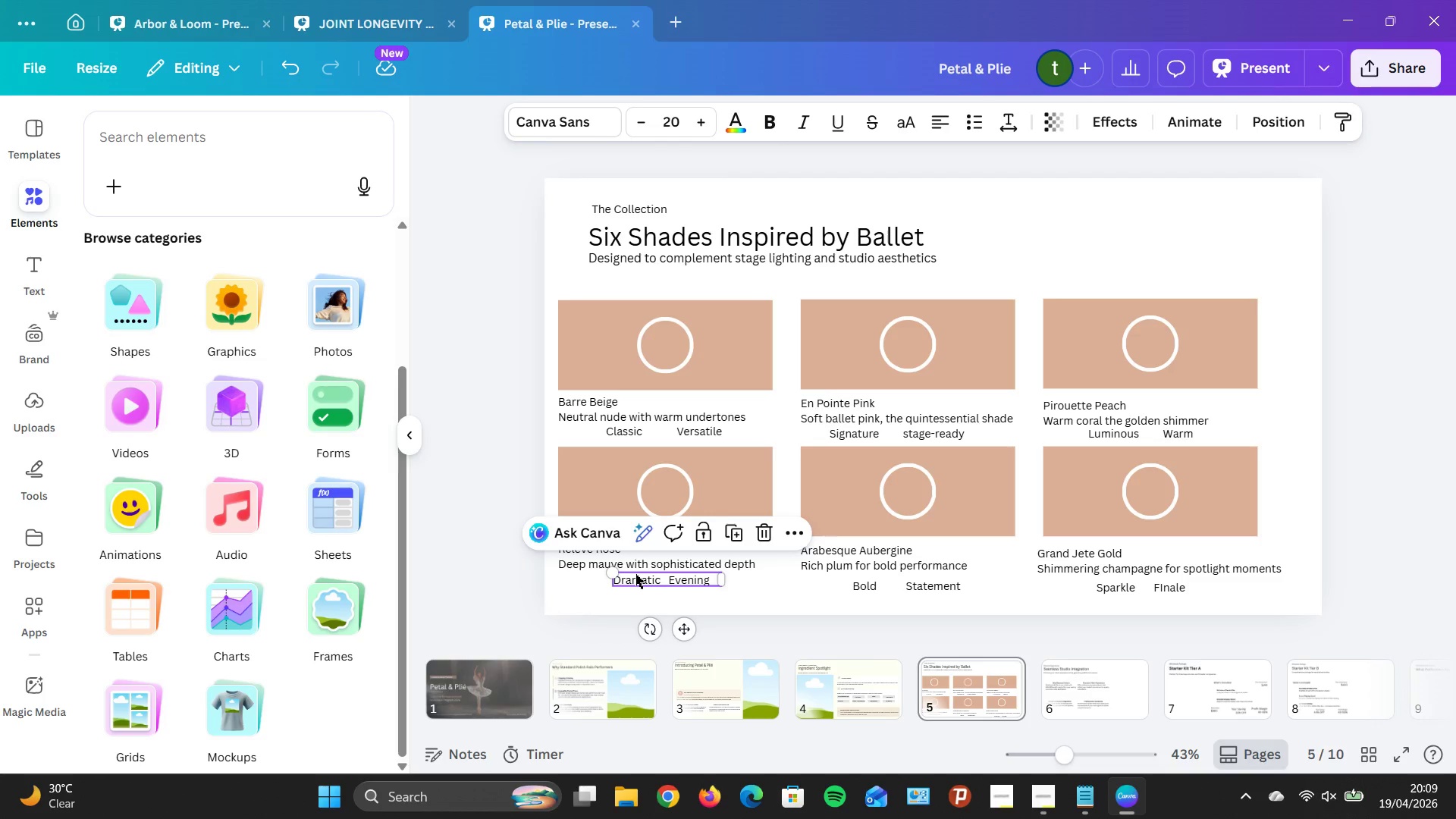 
key(ArrowDown)
 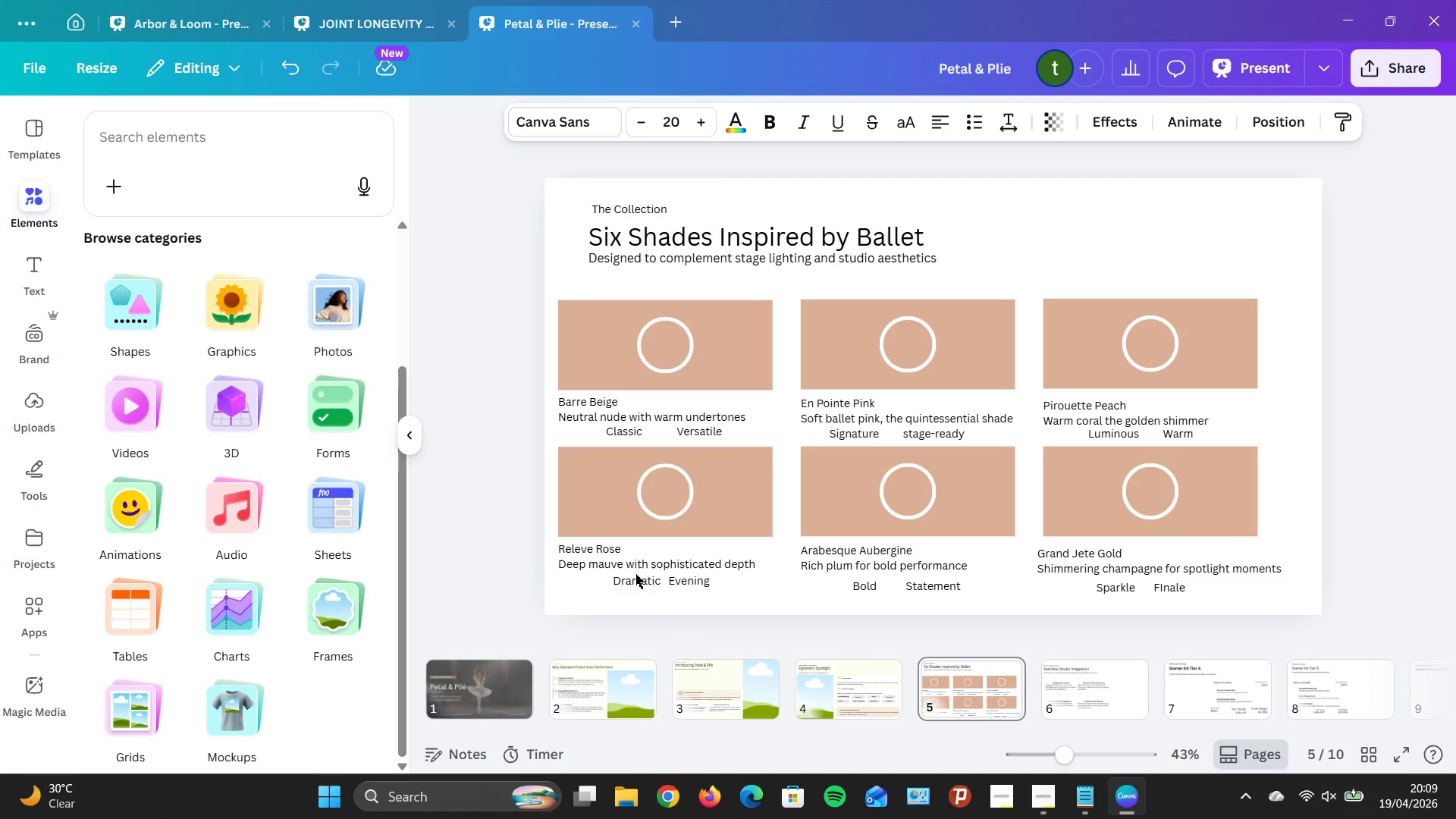 
key(ArrowDown)
 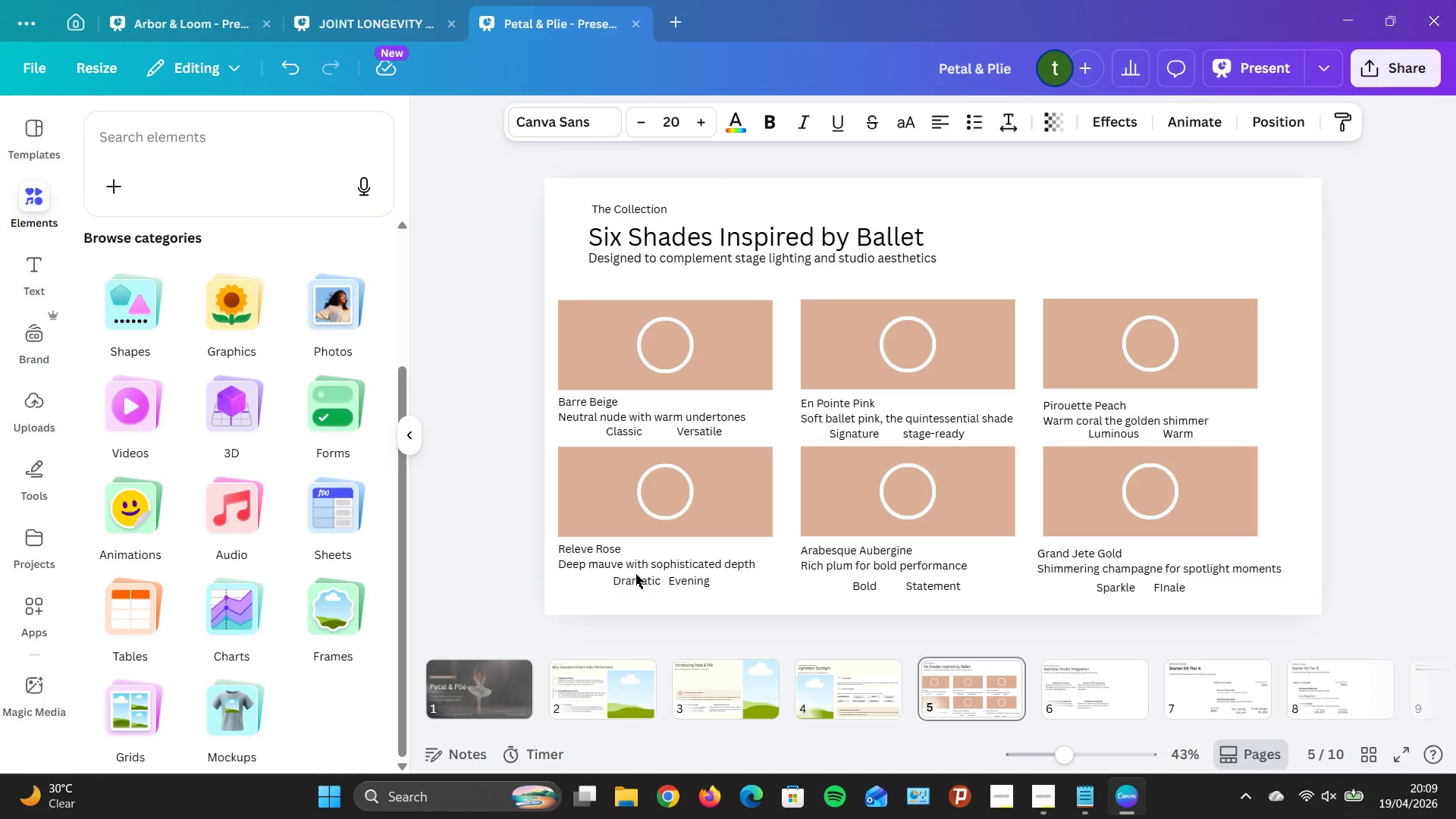 
key(ArrowDown)
 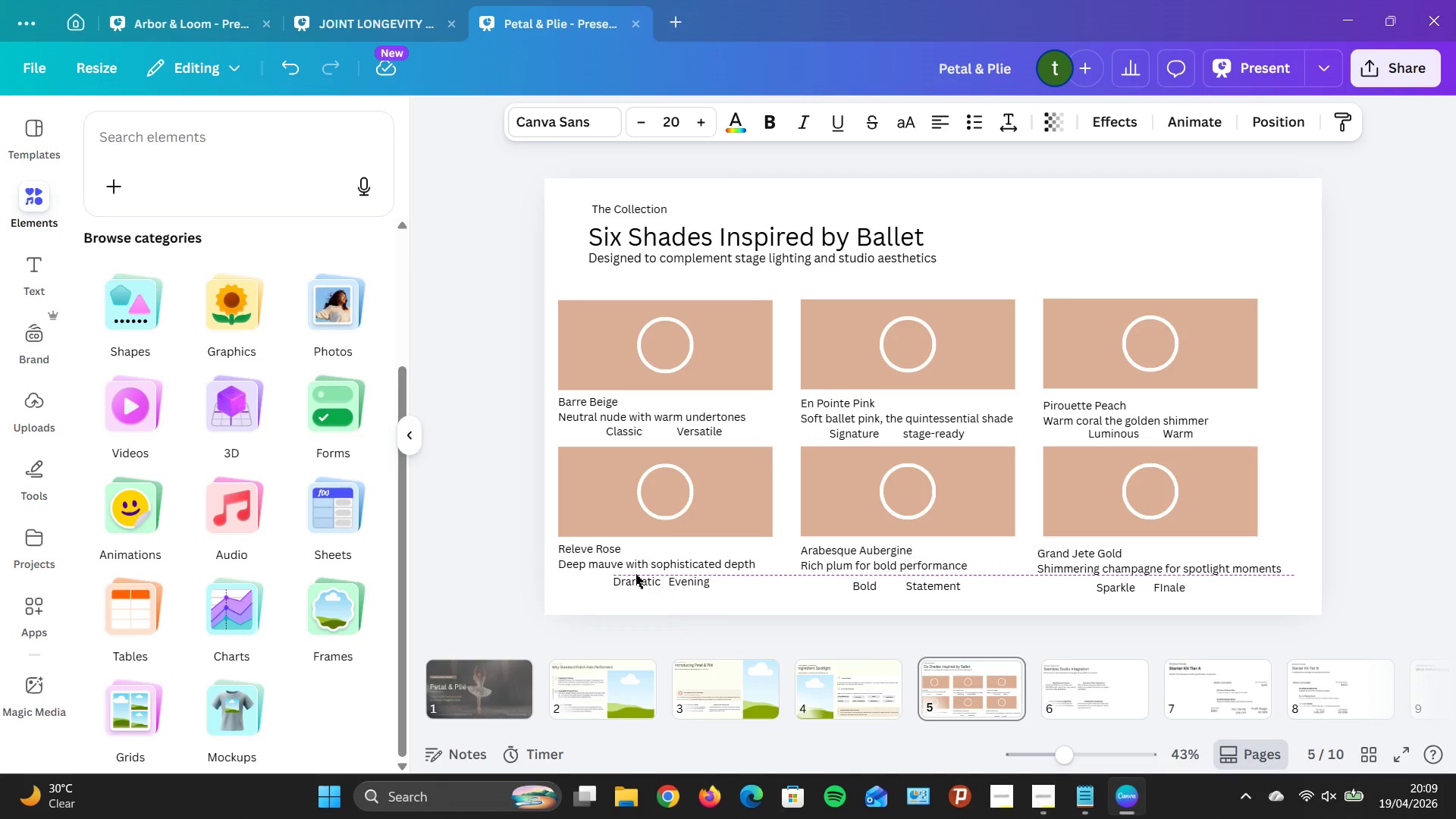 
key(ArrowDown)
 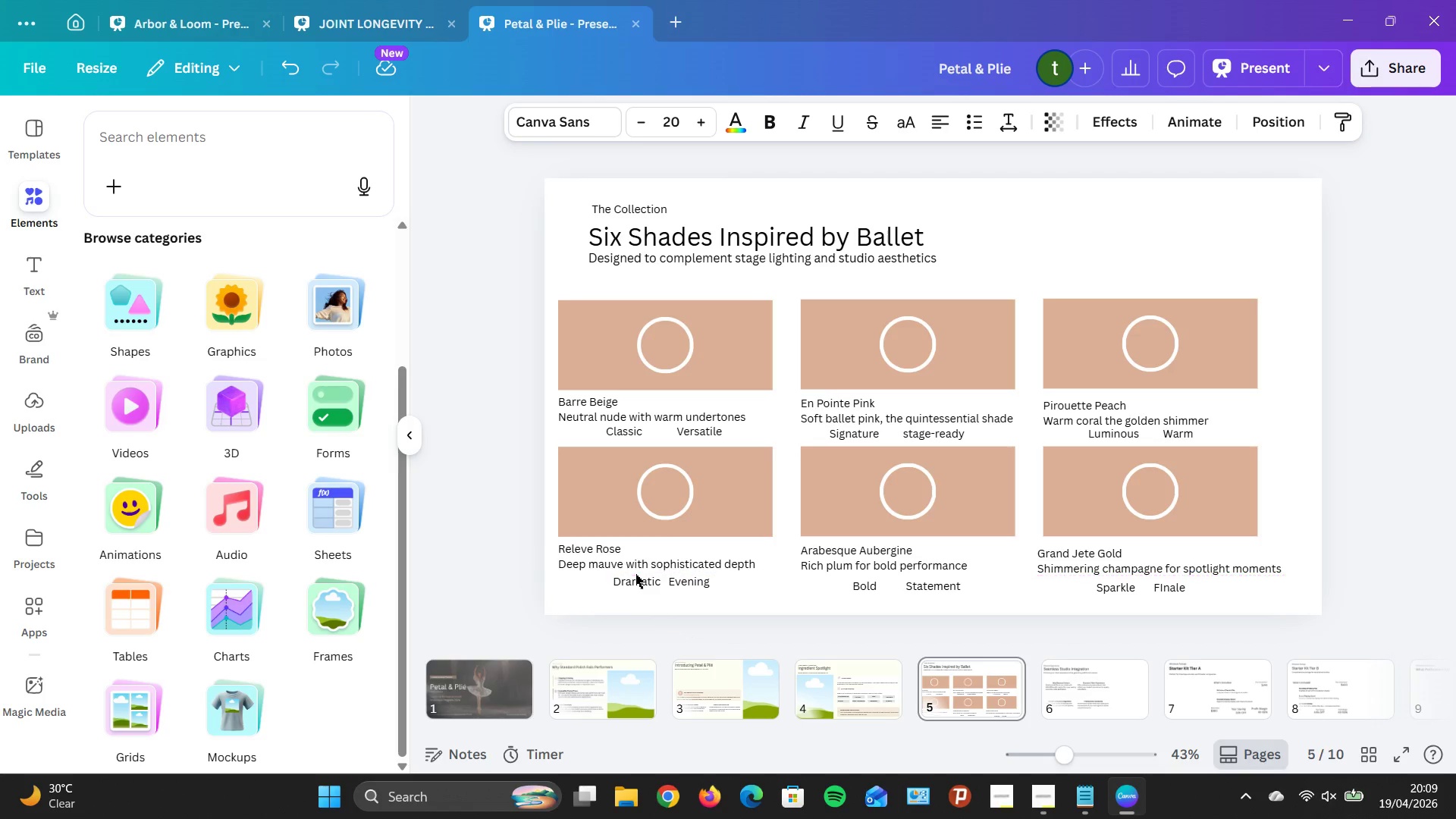 
key(ArrowDown)
 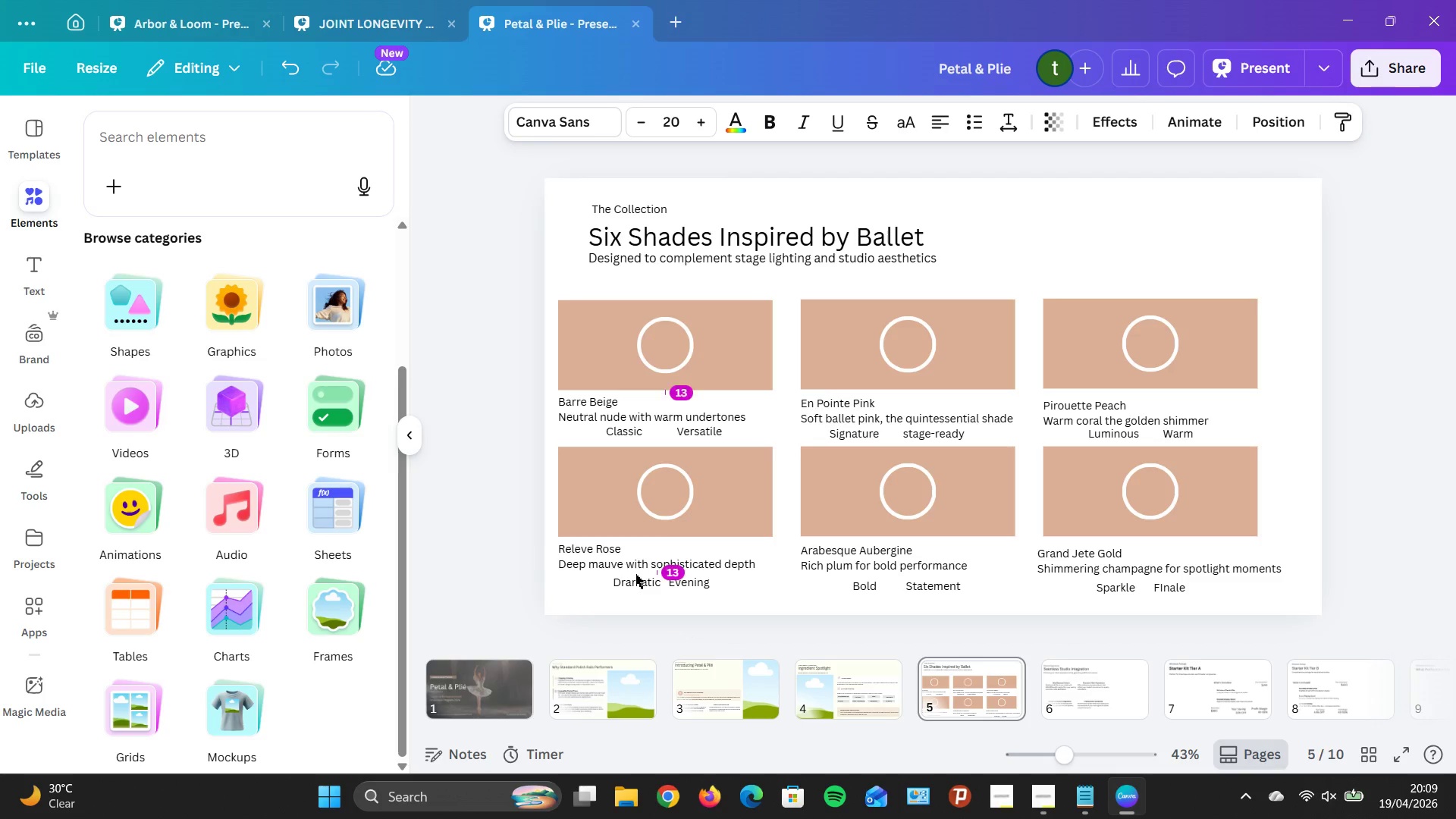 
key(ArrowDown)
 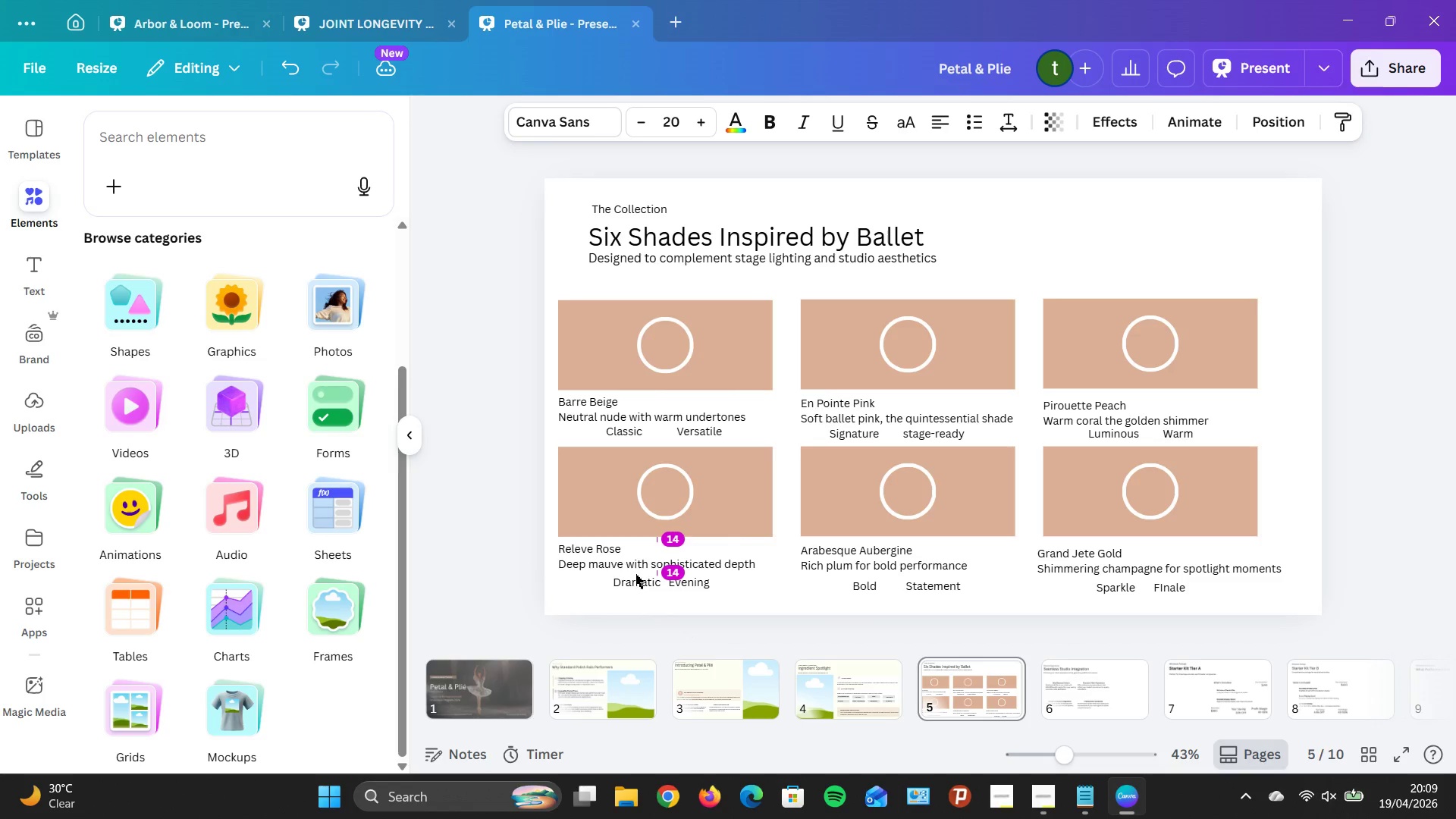 
key(ArrowDown)
 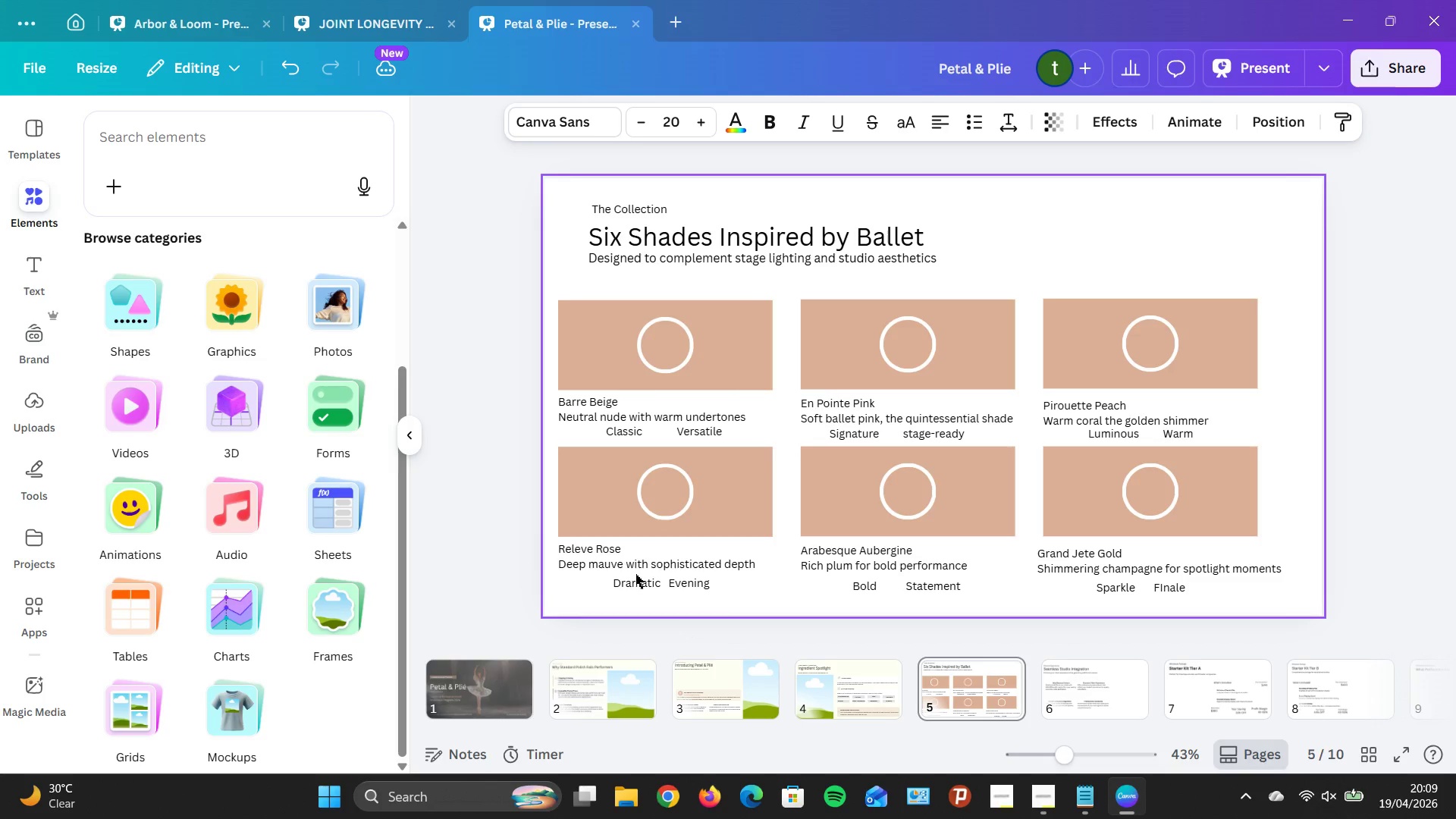 
key(ArrowDown)
 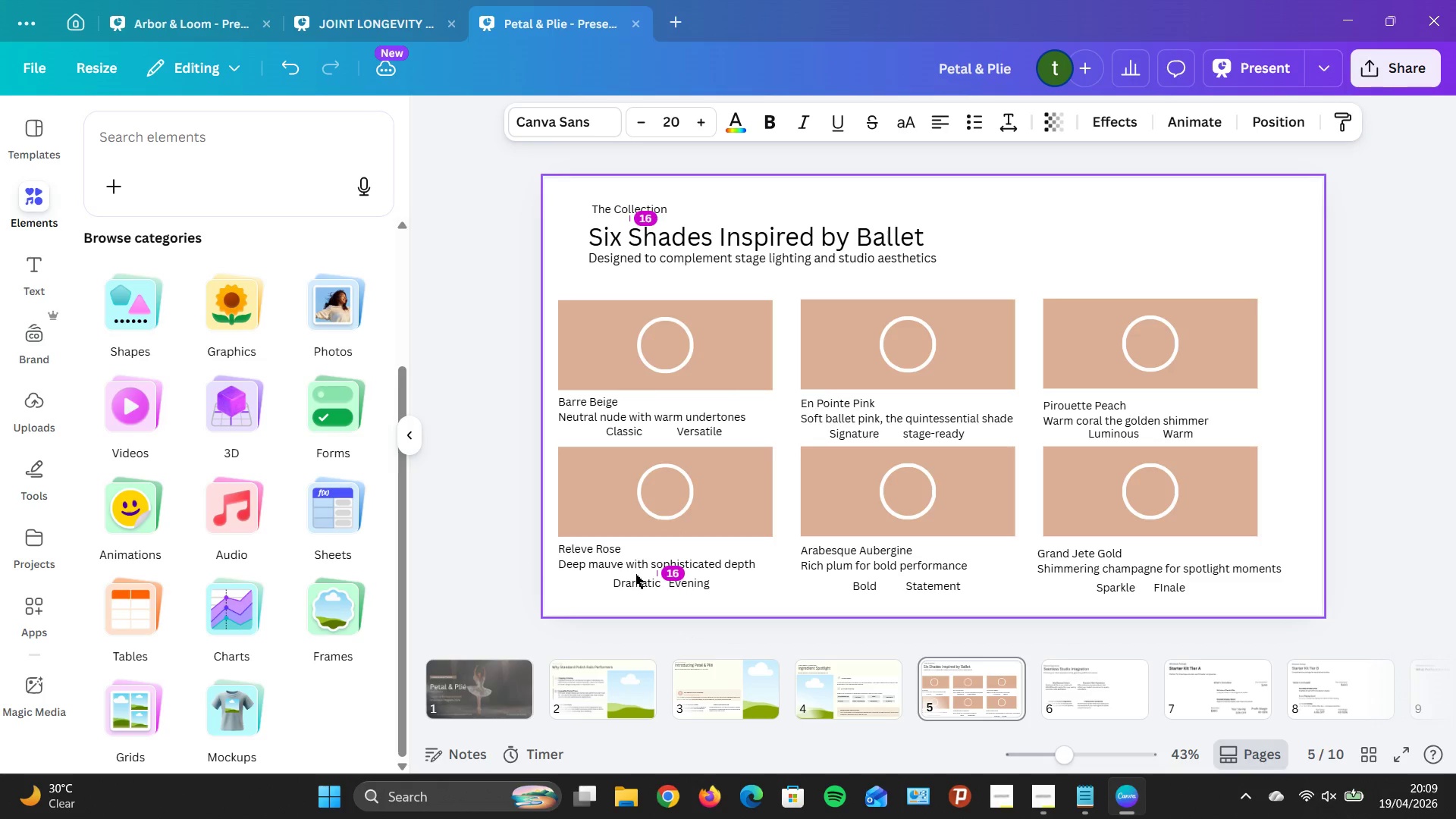 
key(ArrowDown)
 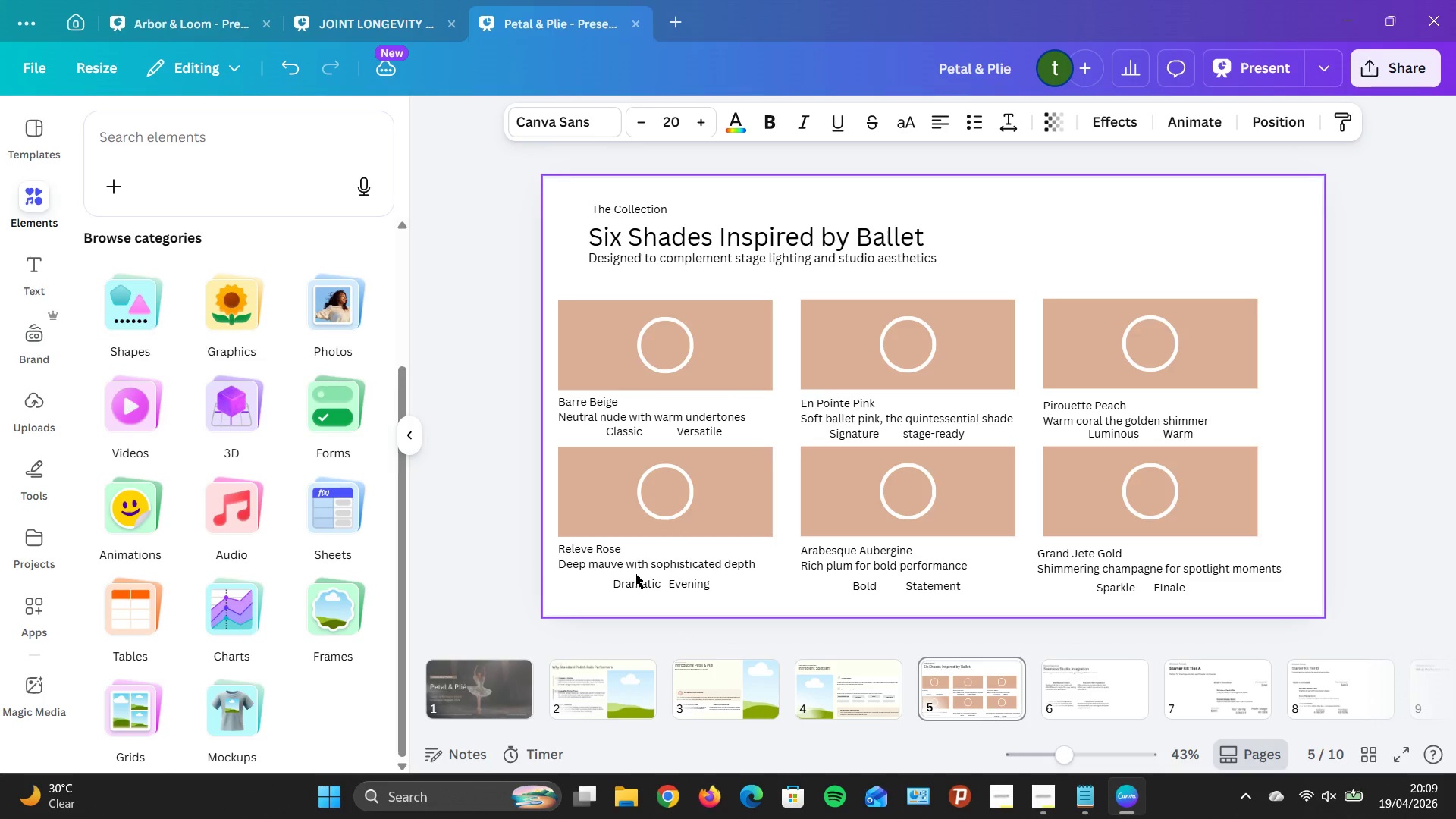 
key(ArrowDown)
 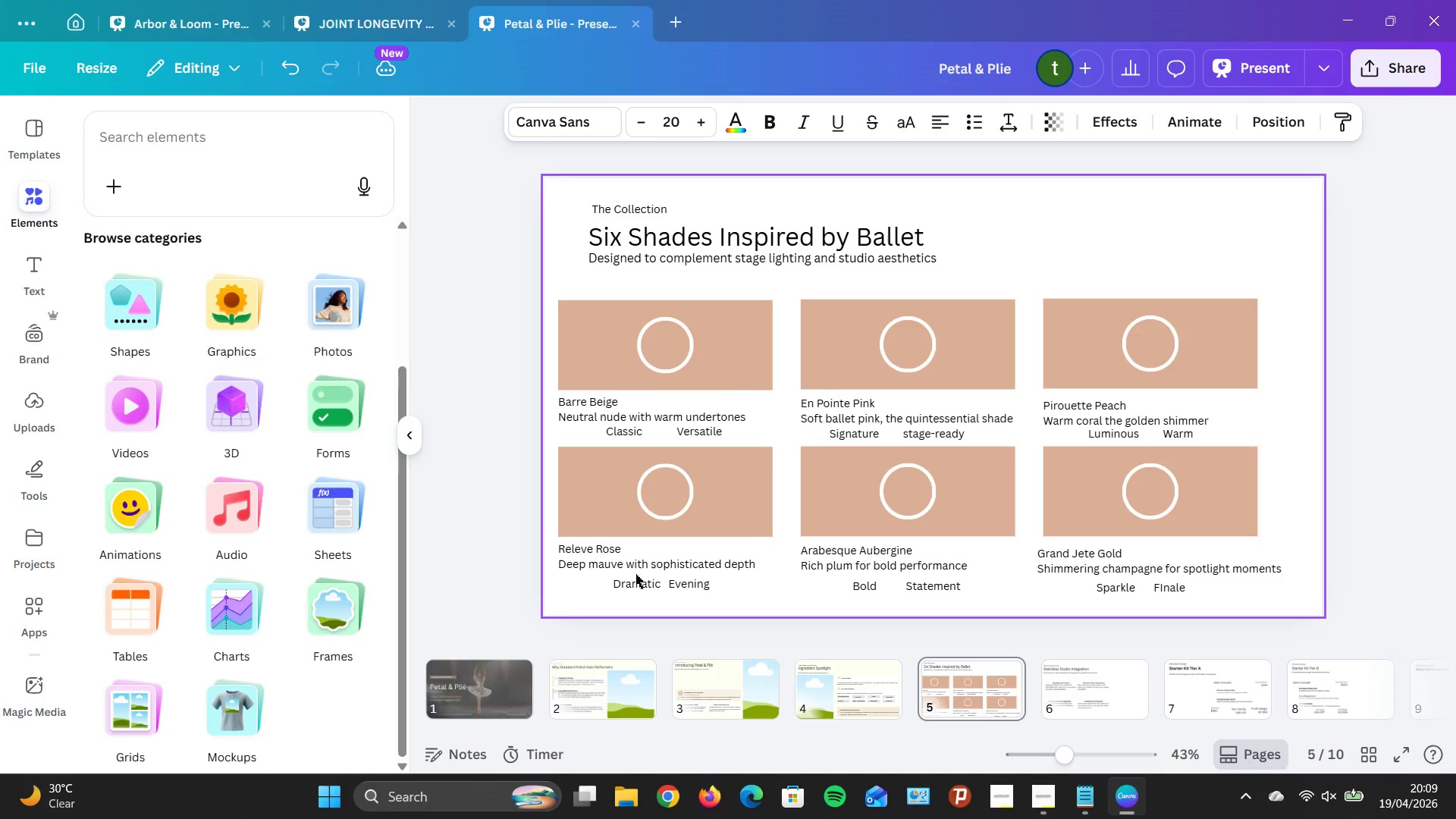 
key(ArrowDown)
 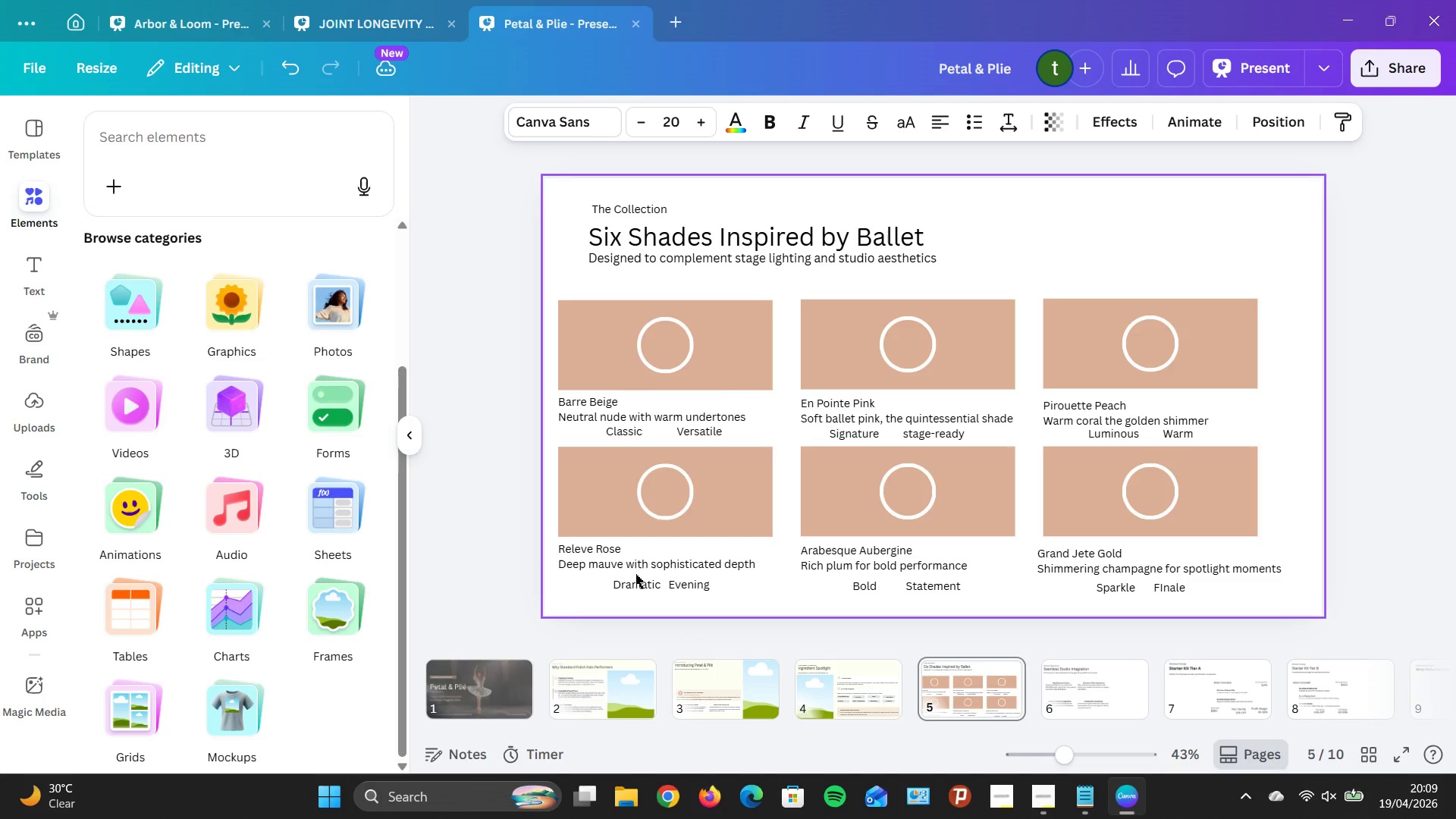 
key(ArrowDown)
 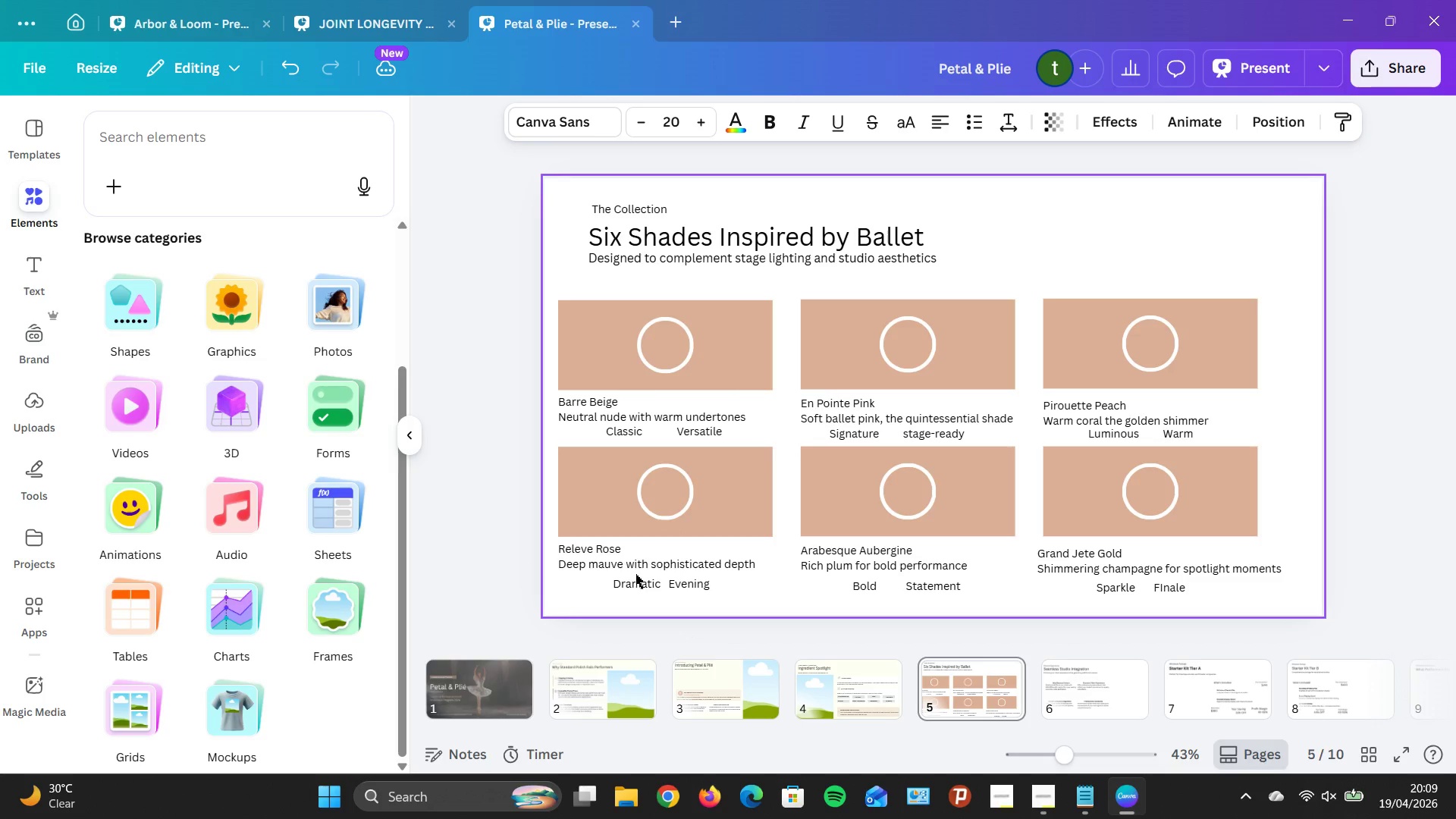 
key(ArrowUp)
 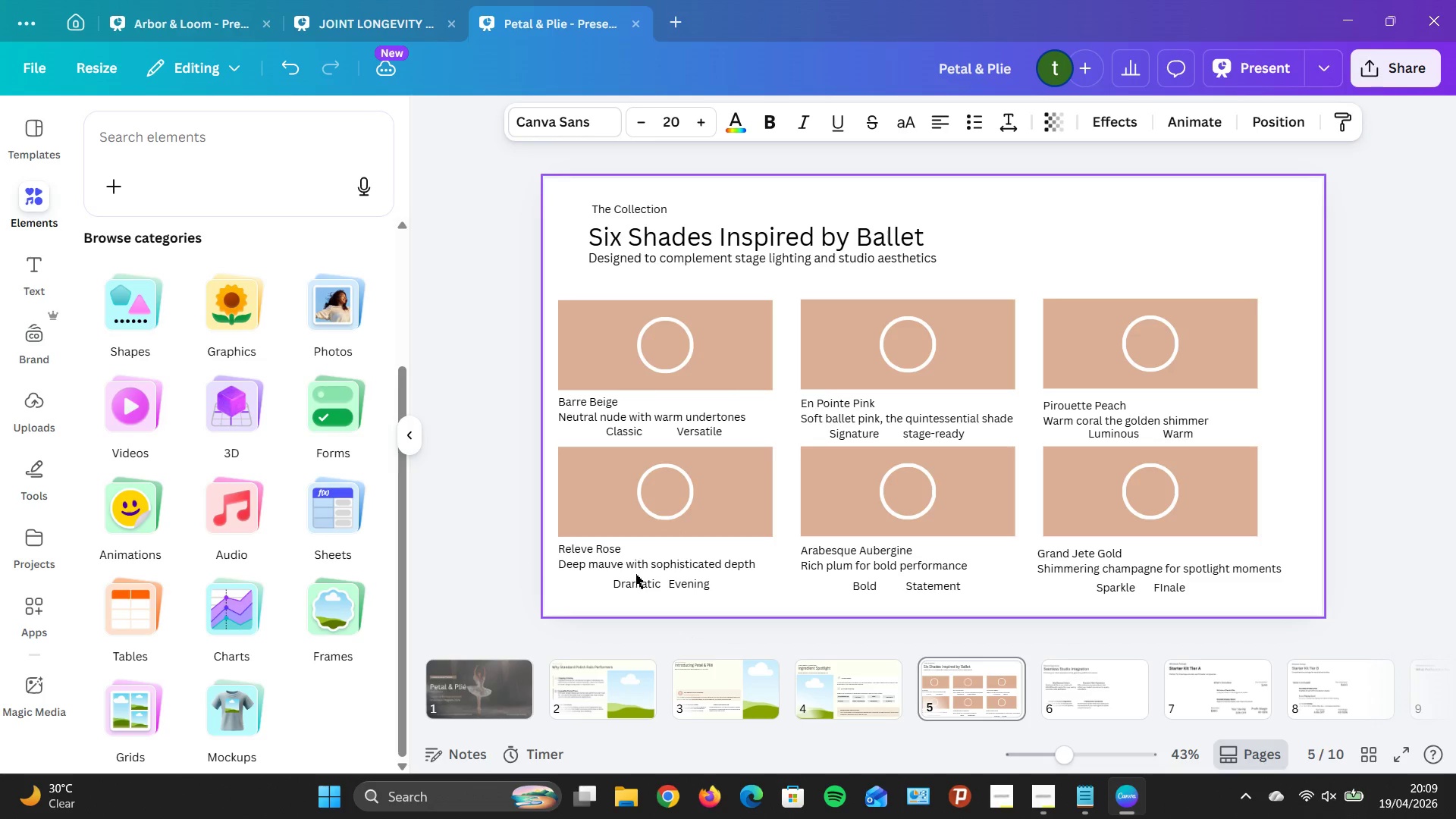 
key(ArrowUp)
 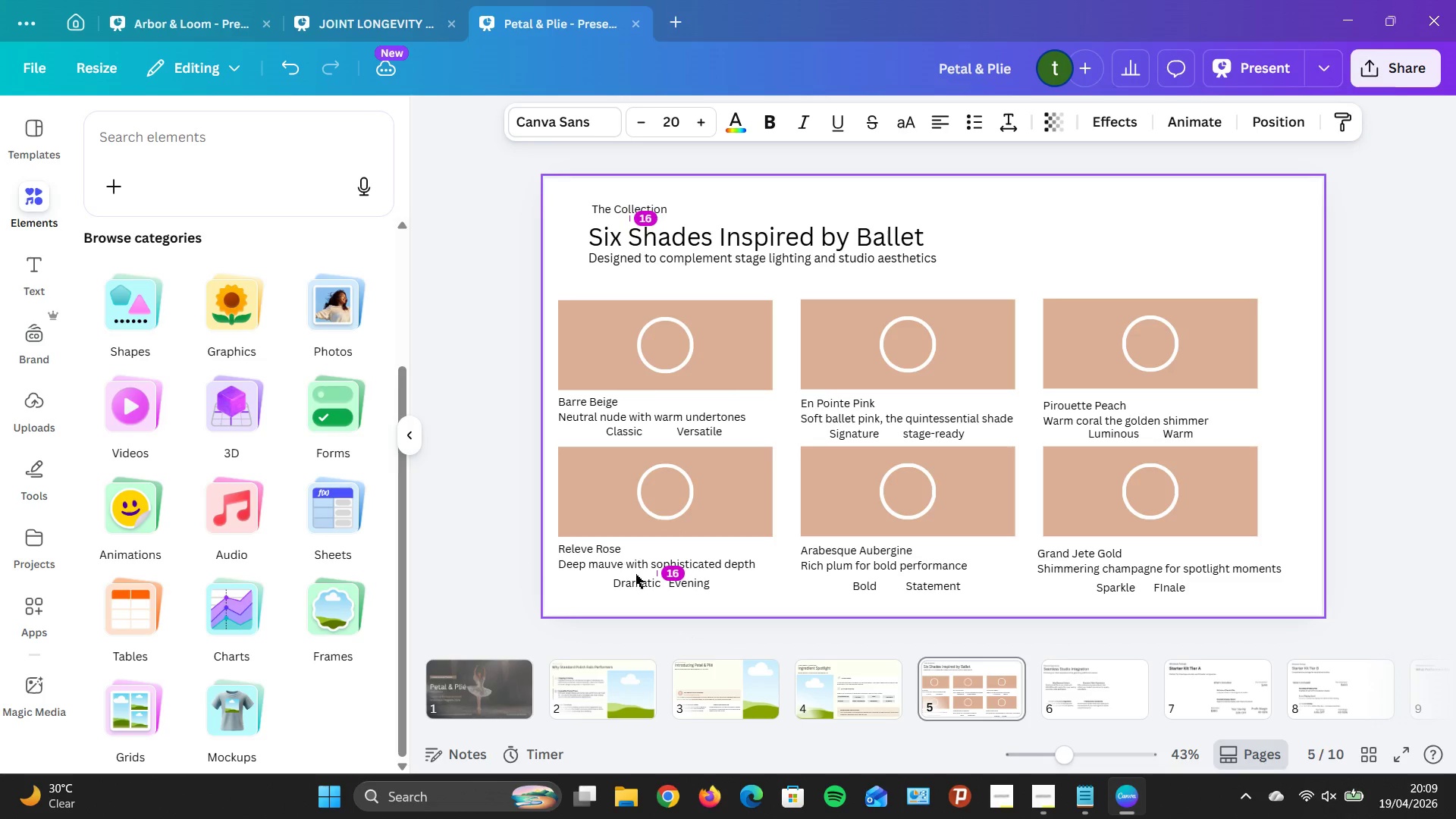 
key(ArrowUp)
 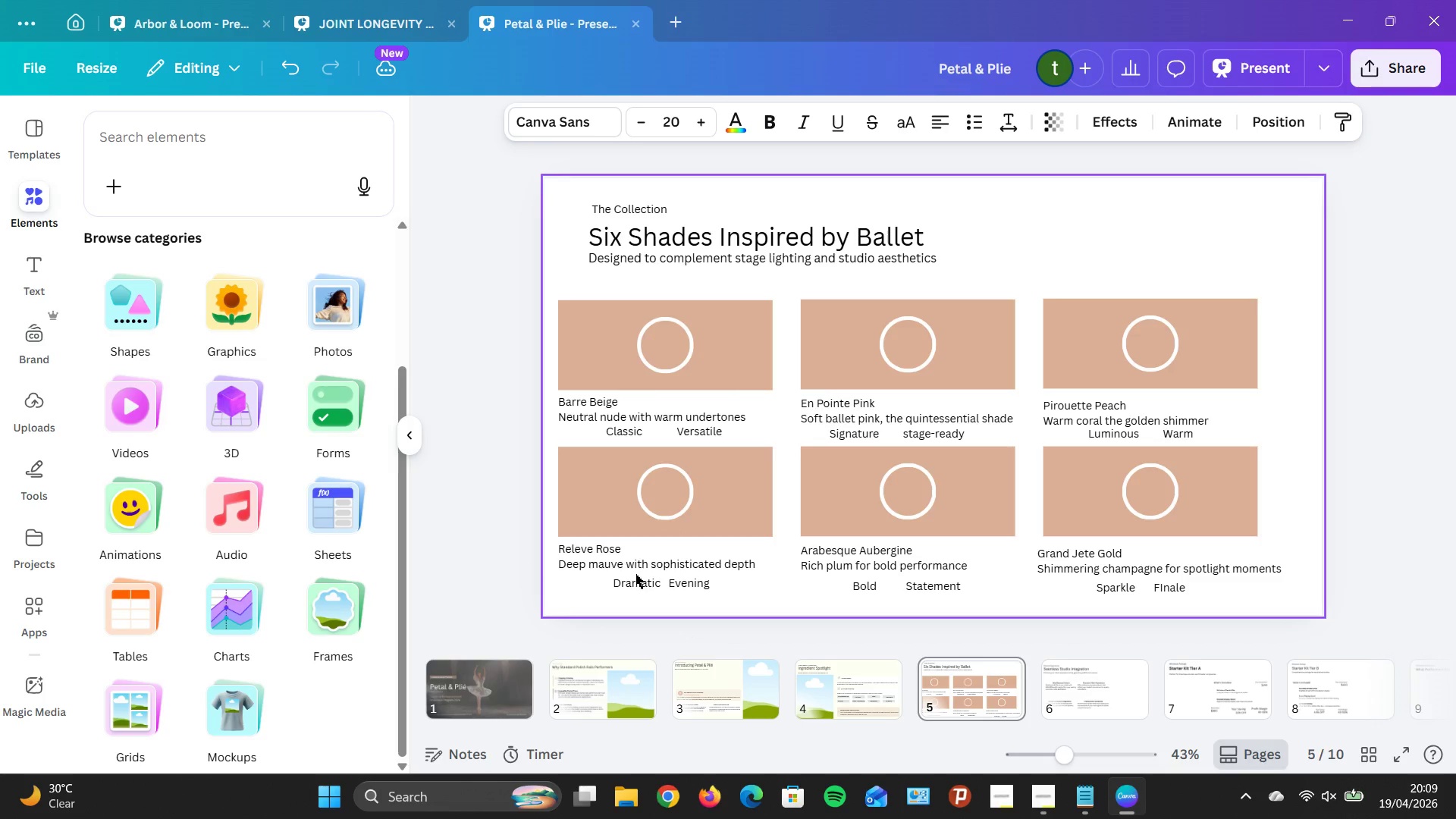 
key(ArrowUp)
 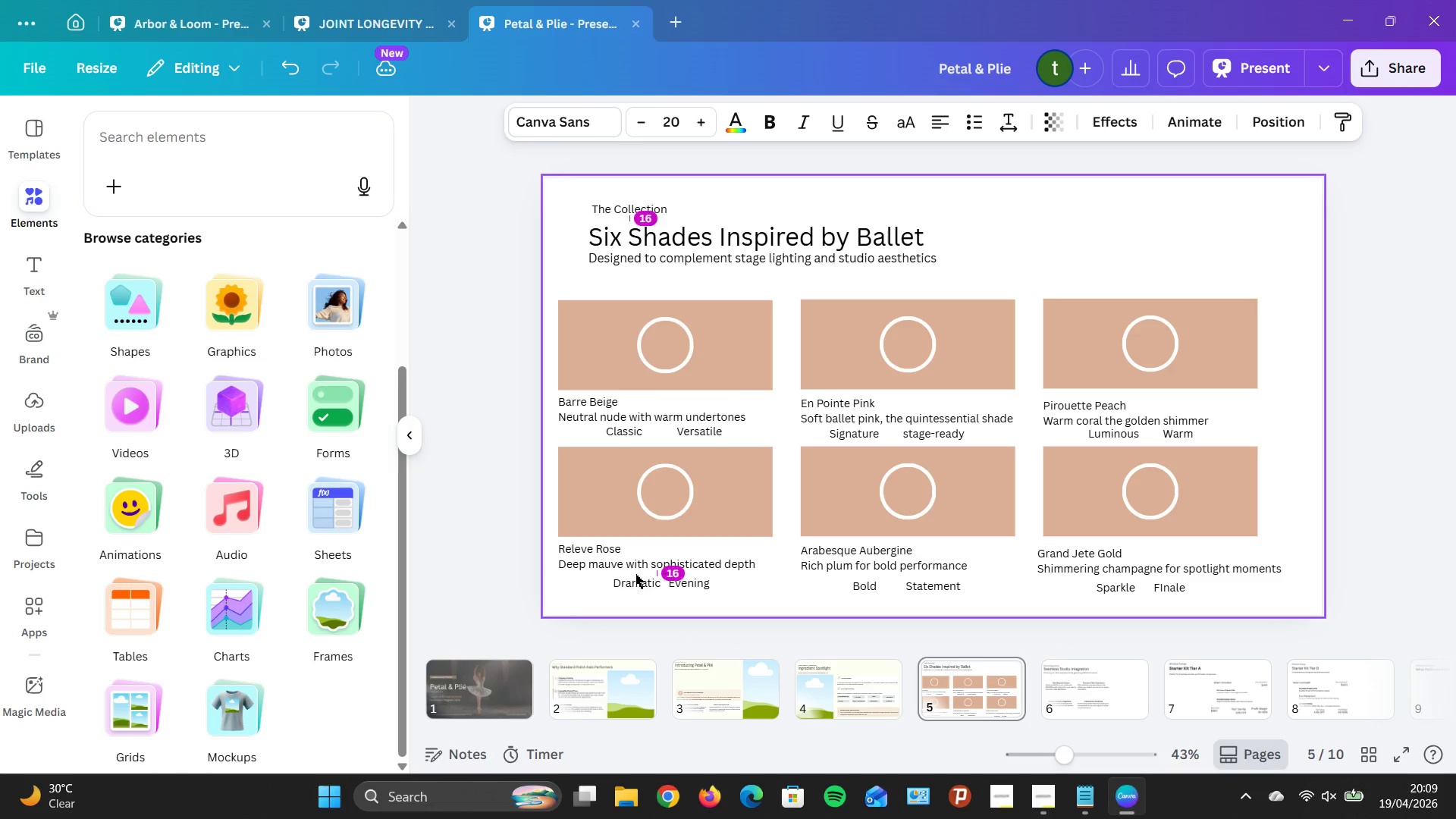 
key(ArrowDown)
 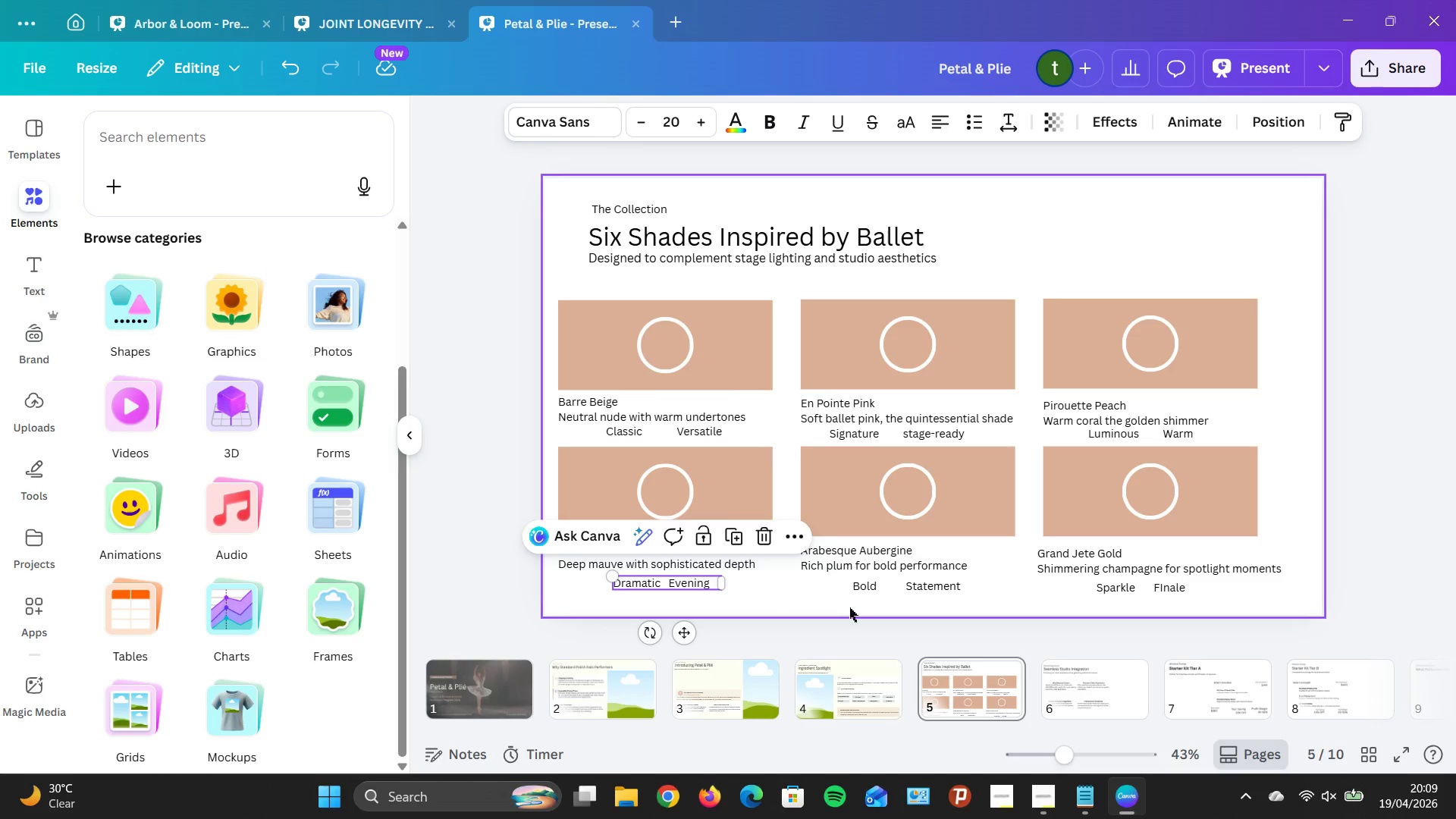 
left_click([891, 588])
 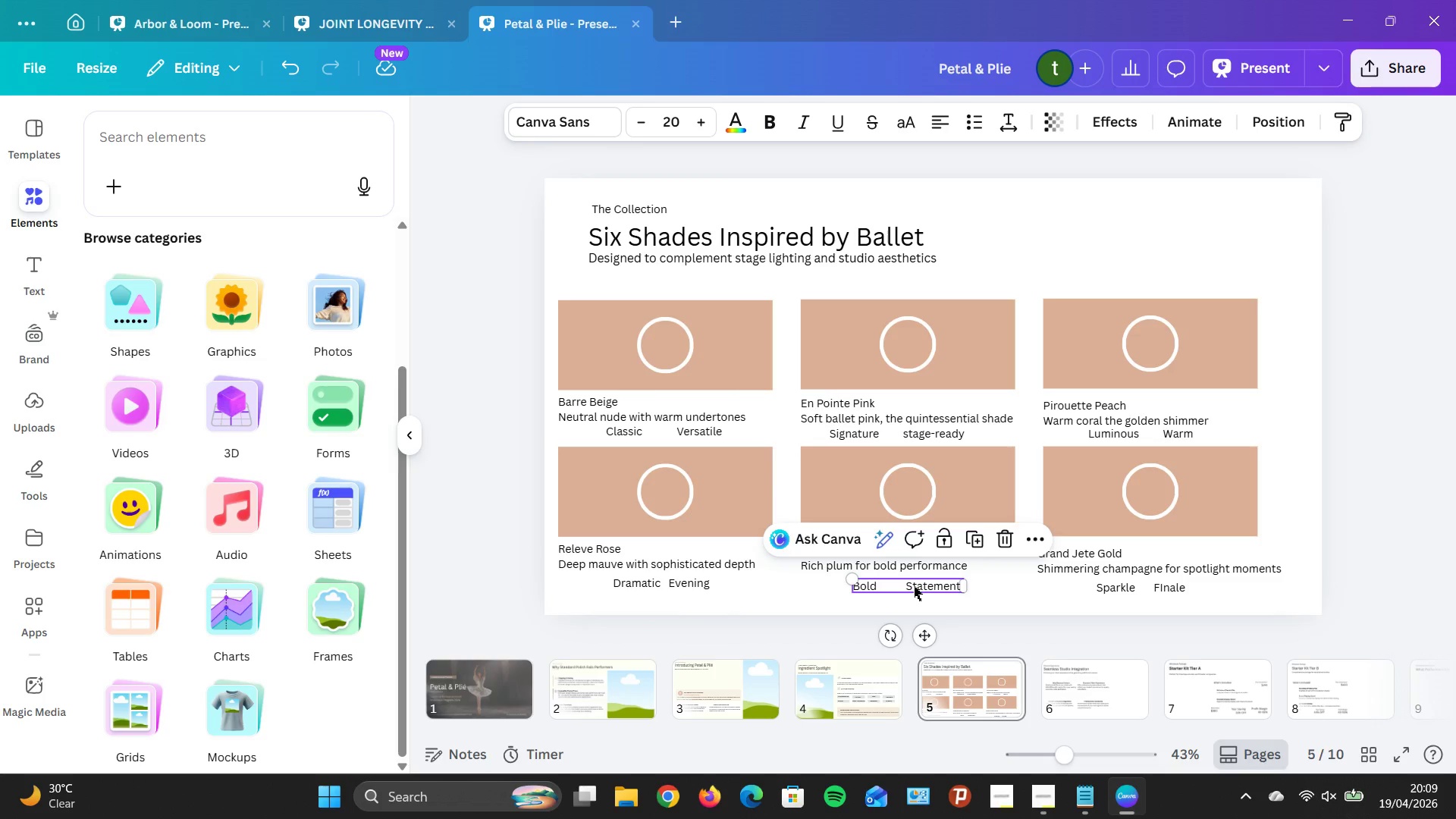 
key(ArrowUp)
 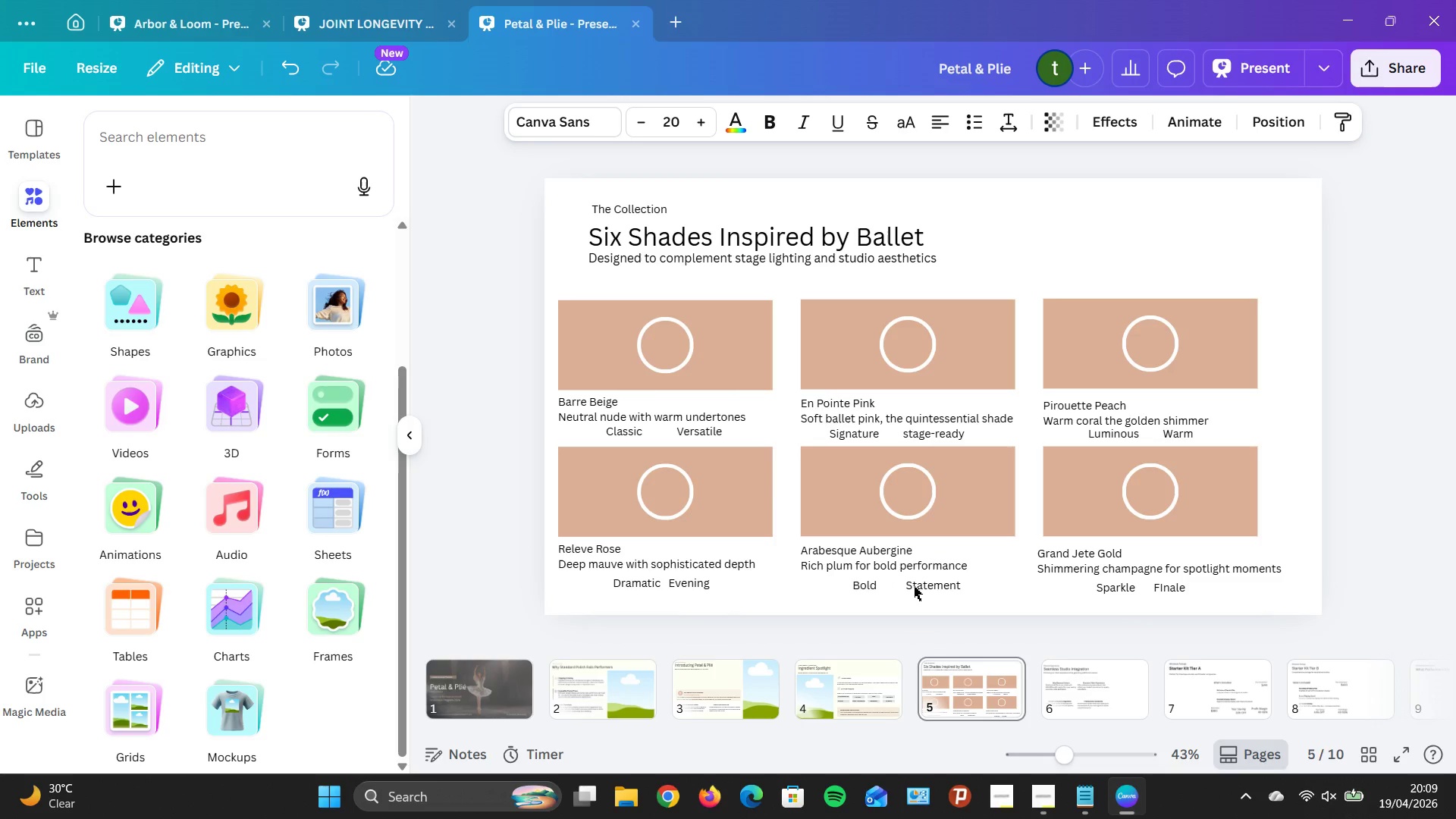 
key(ArrowUp)
 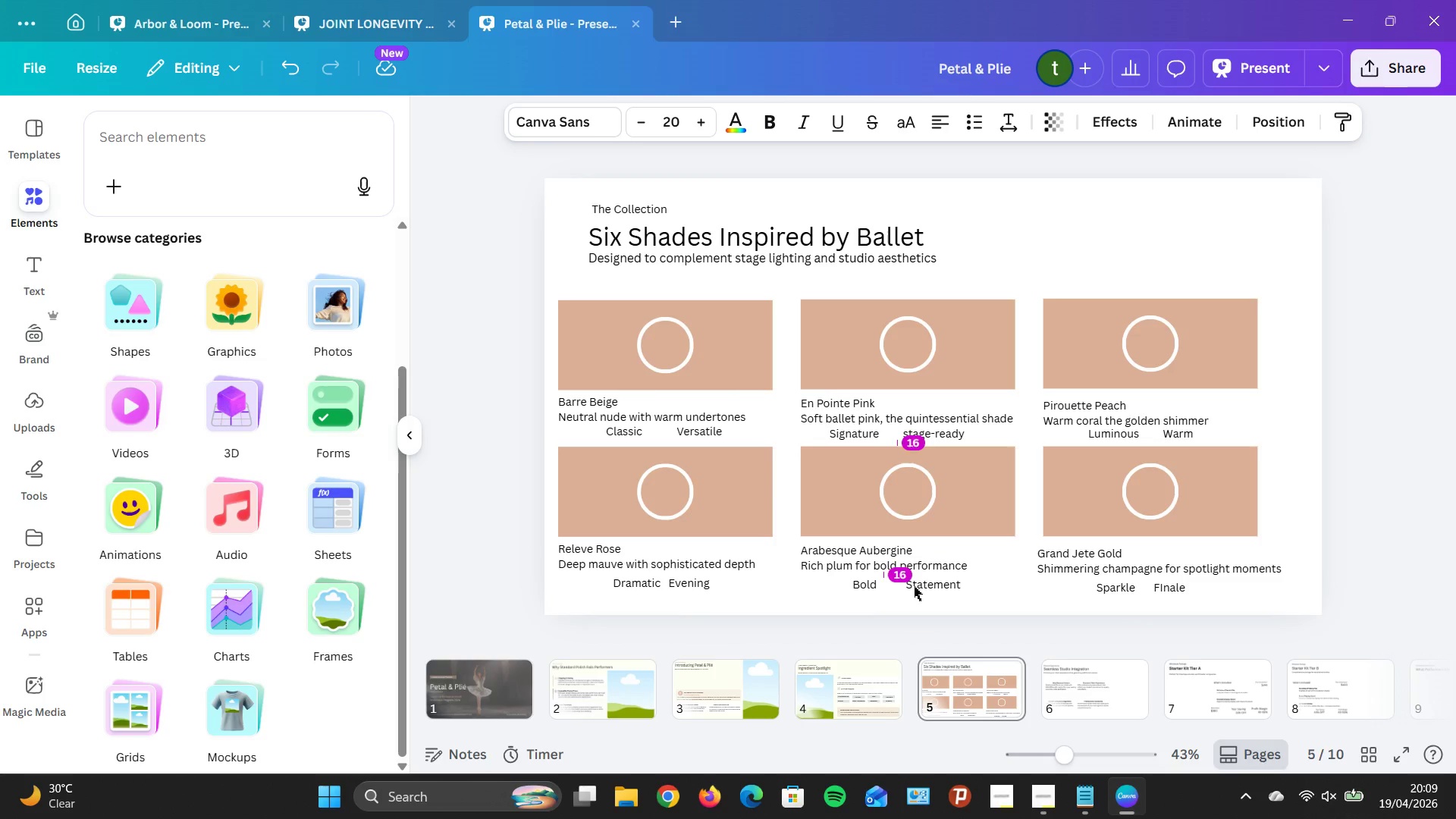 
key(ArrowUp)
 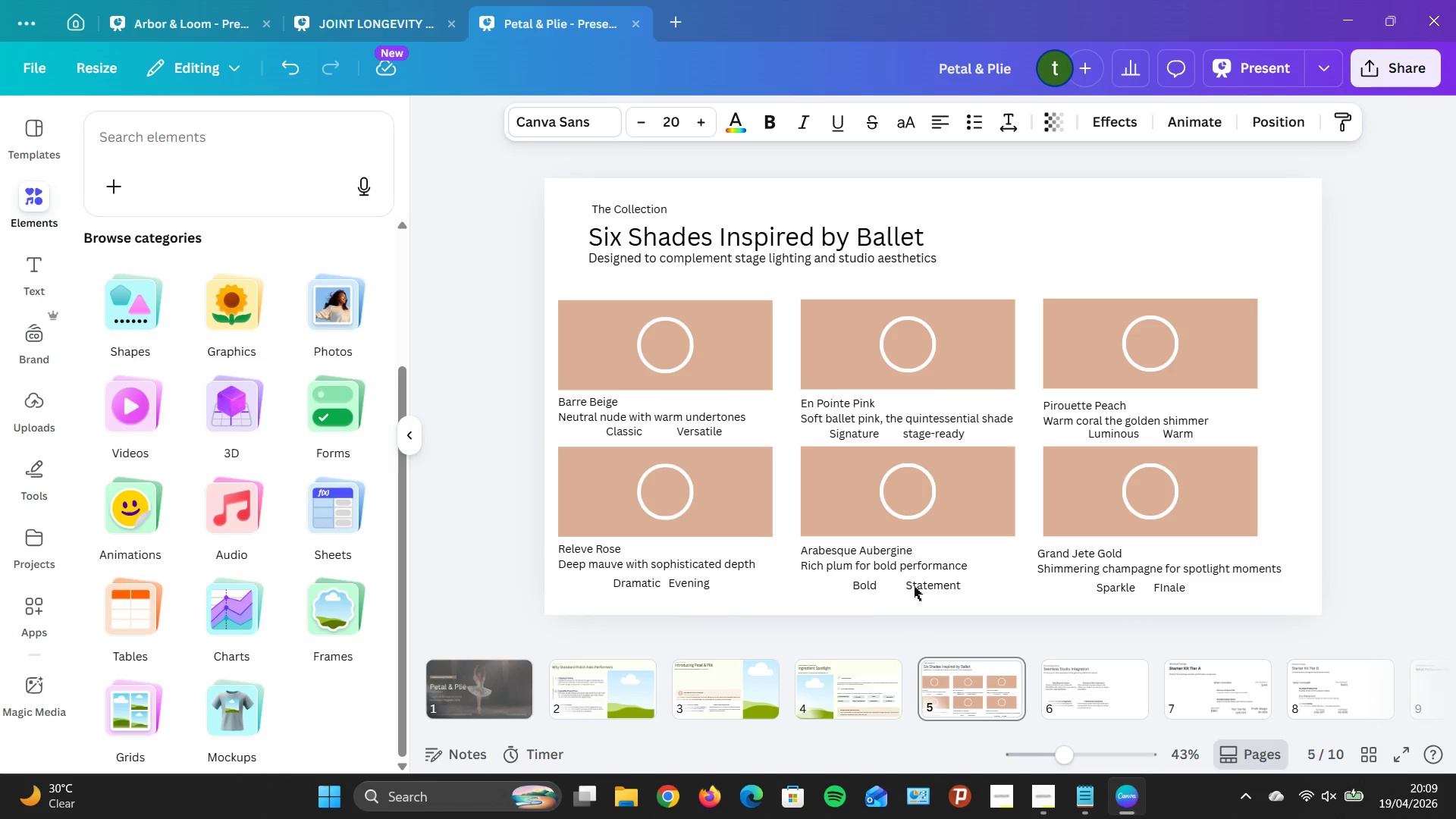 
key(ArrowDown)
 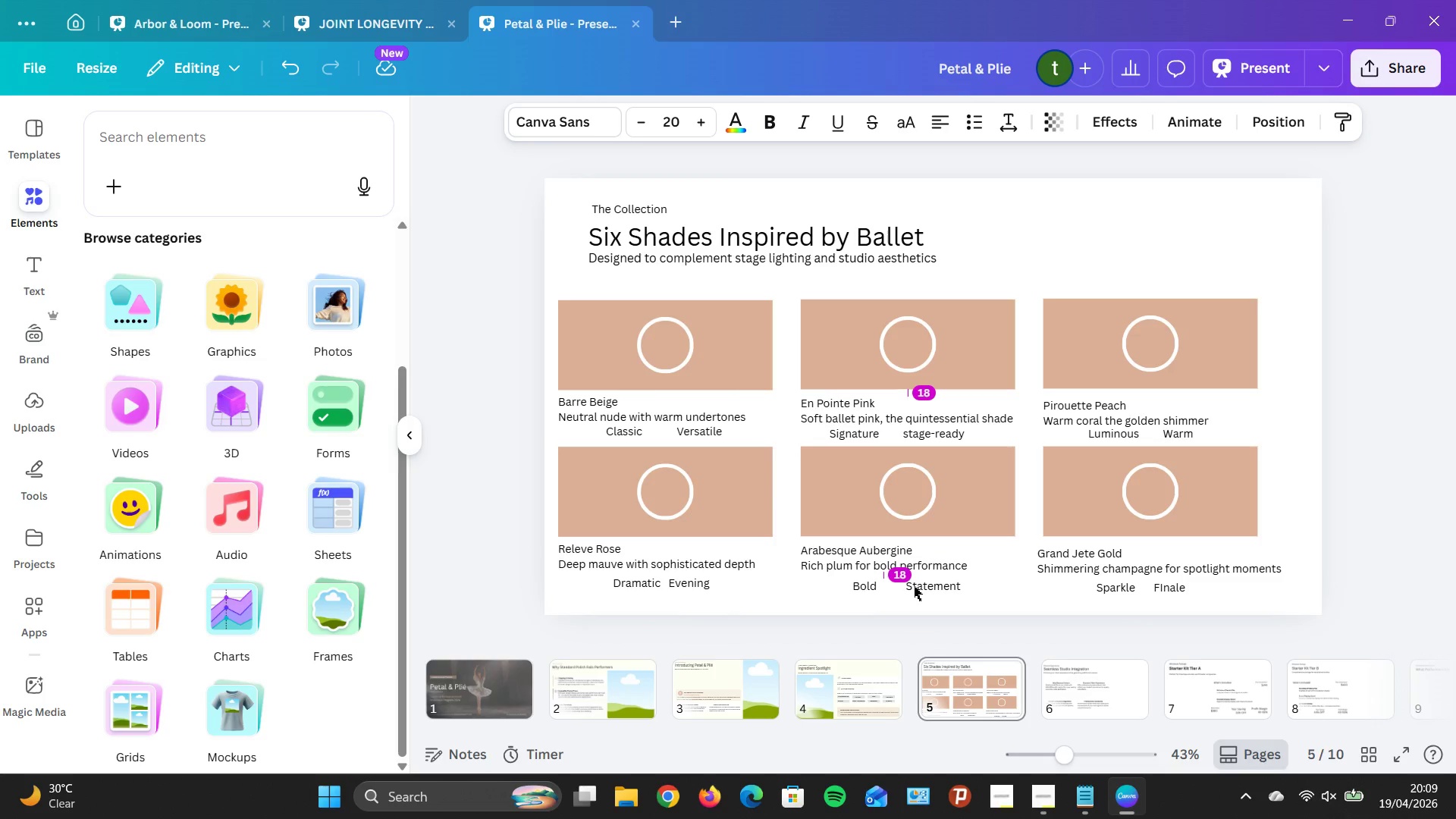 
key(ArrowDown)
 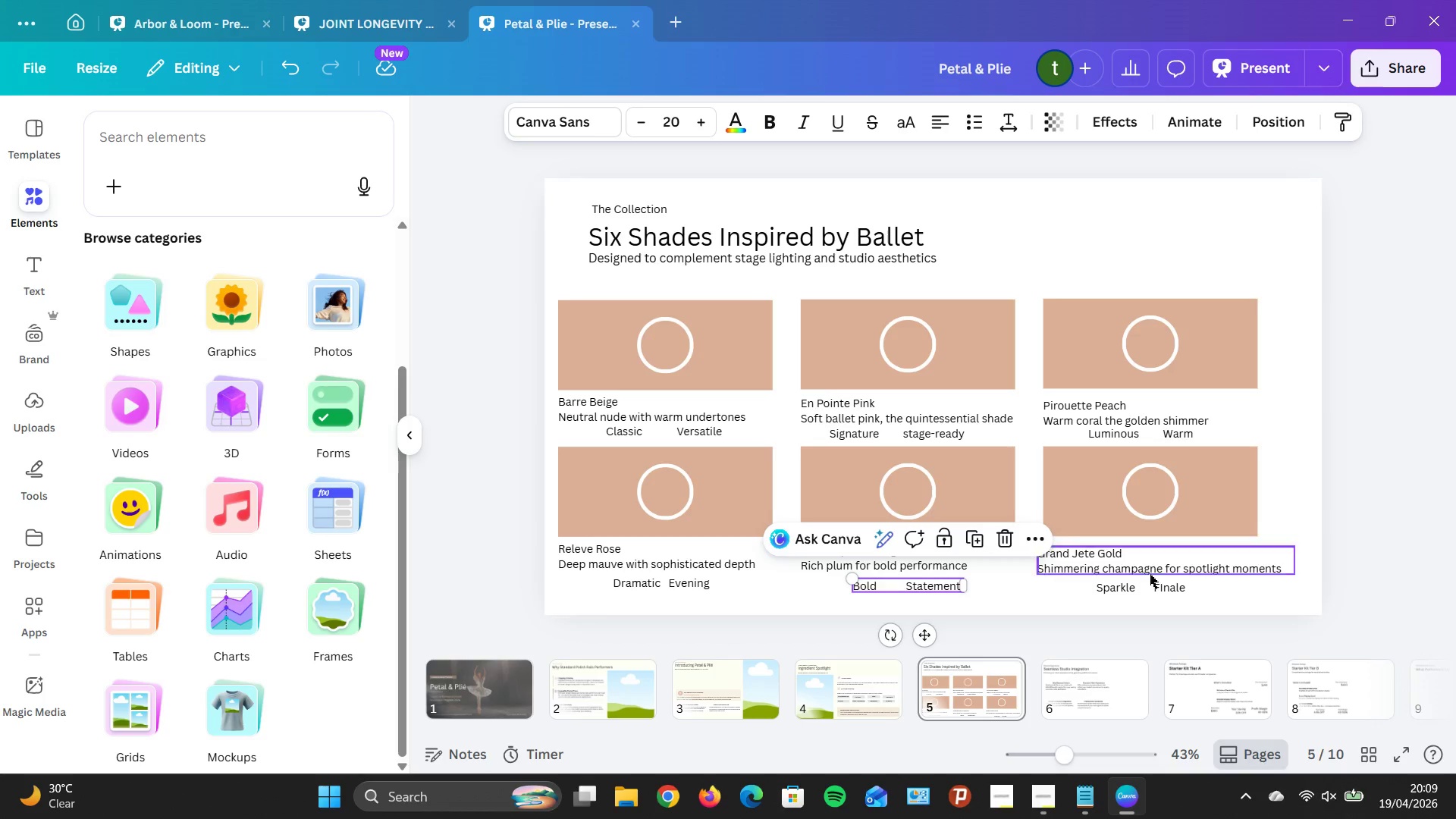 
left_click([1157, 594])
 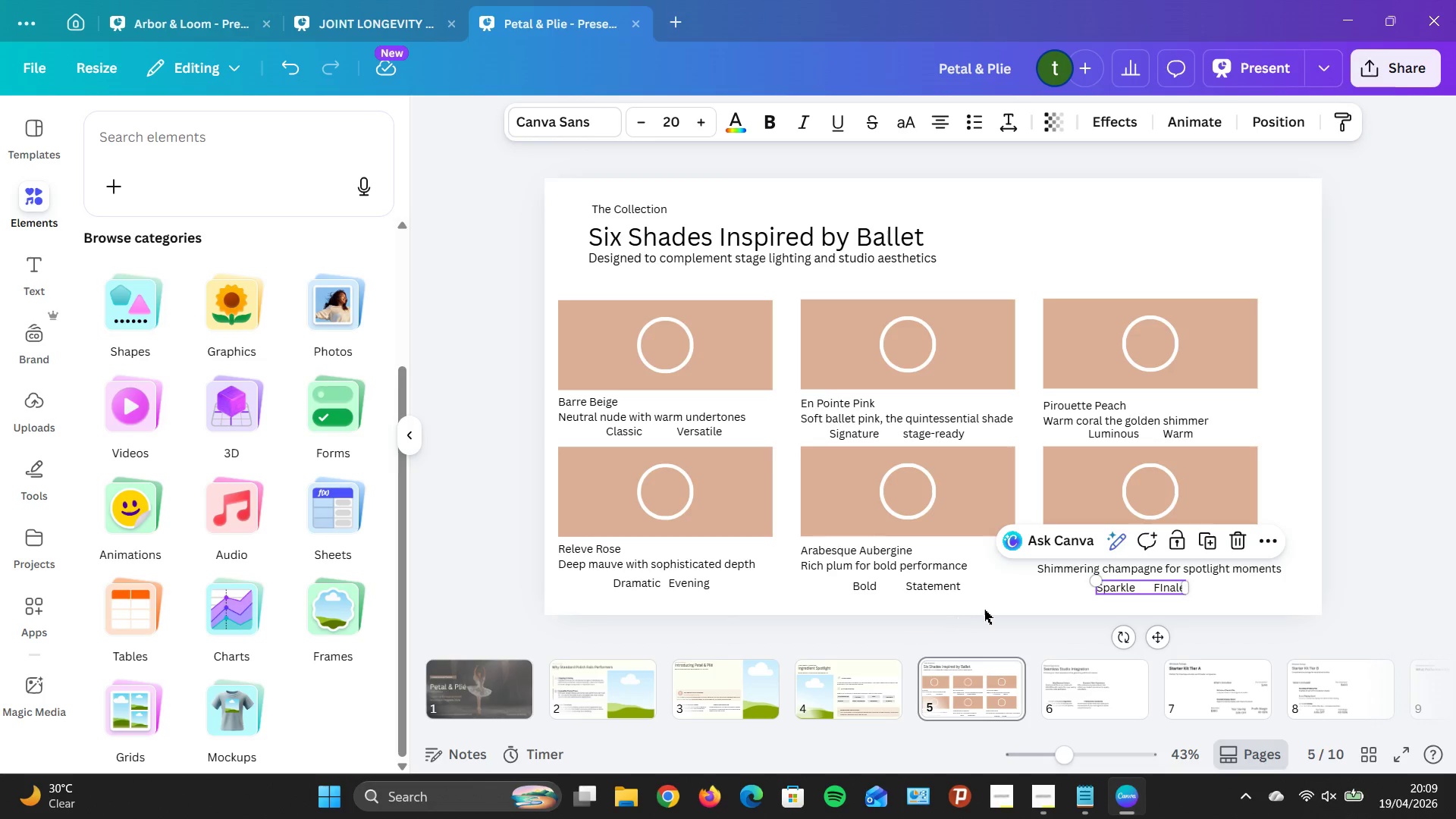 
left_click([985, 608])
 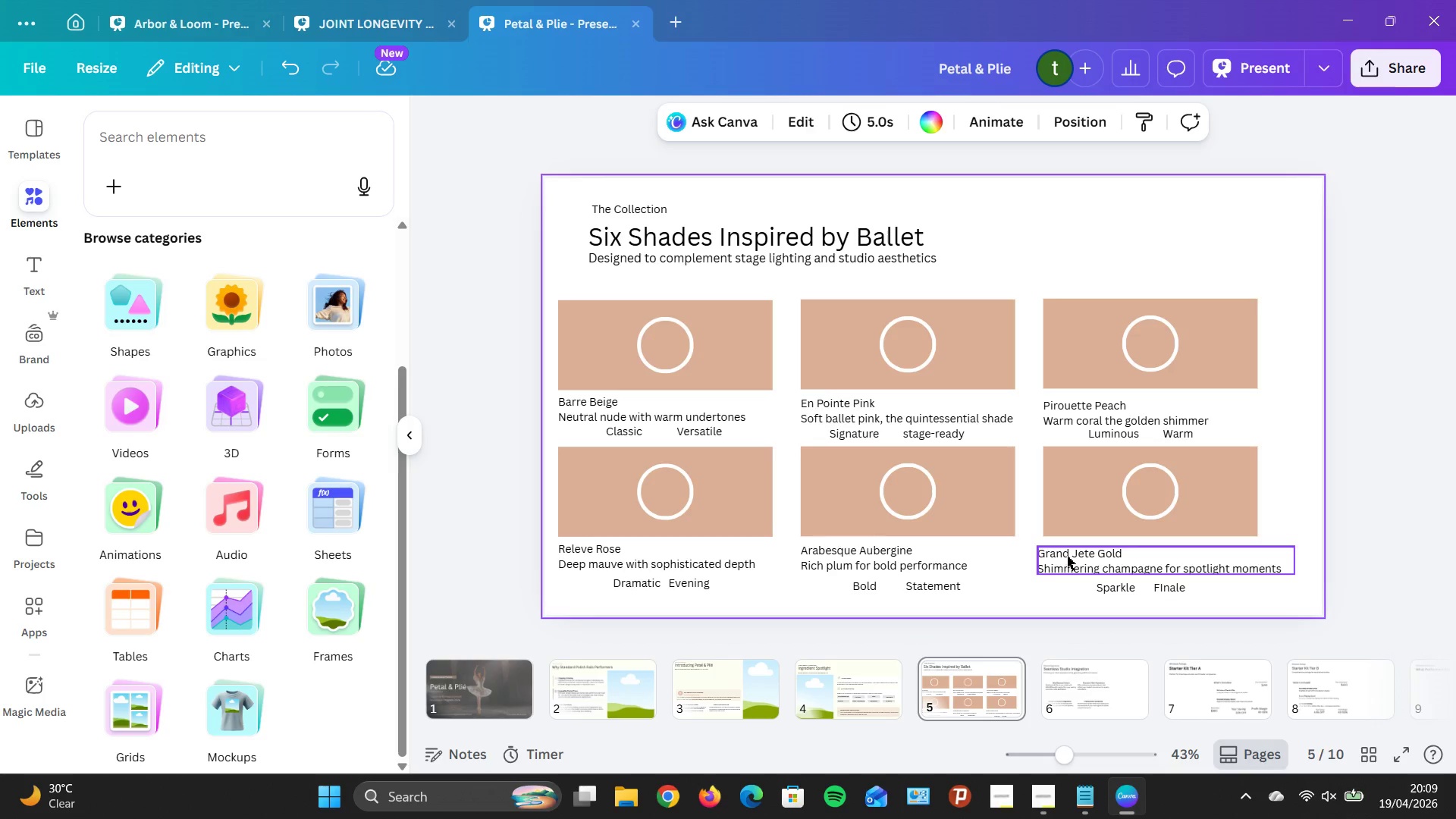 
left_click([1067, 556])
 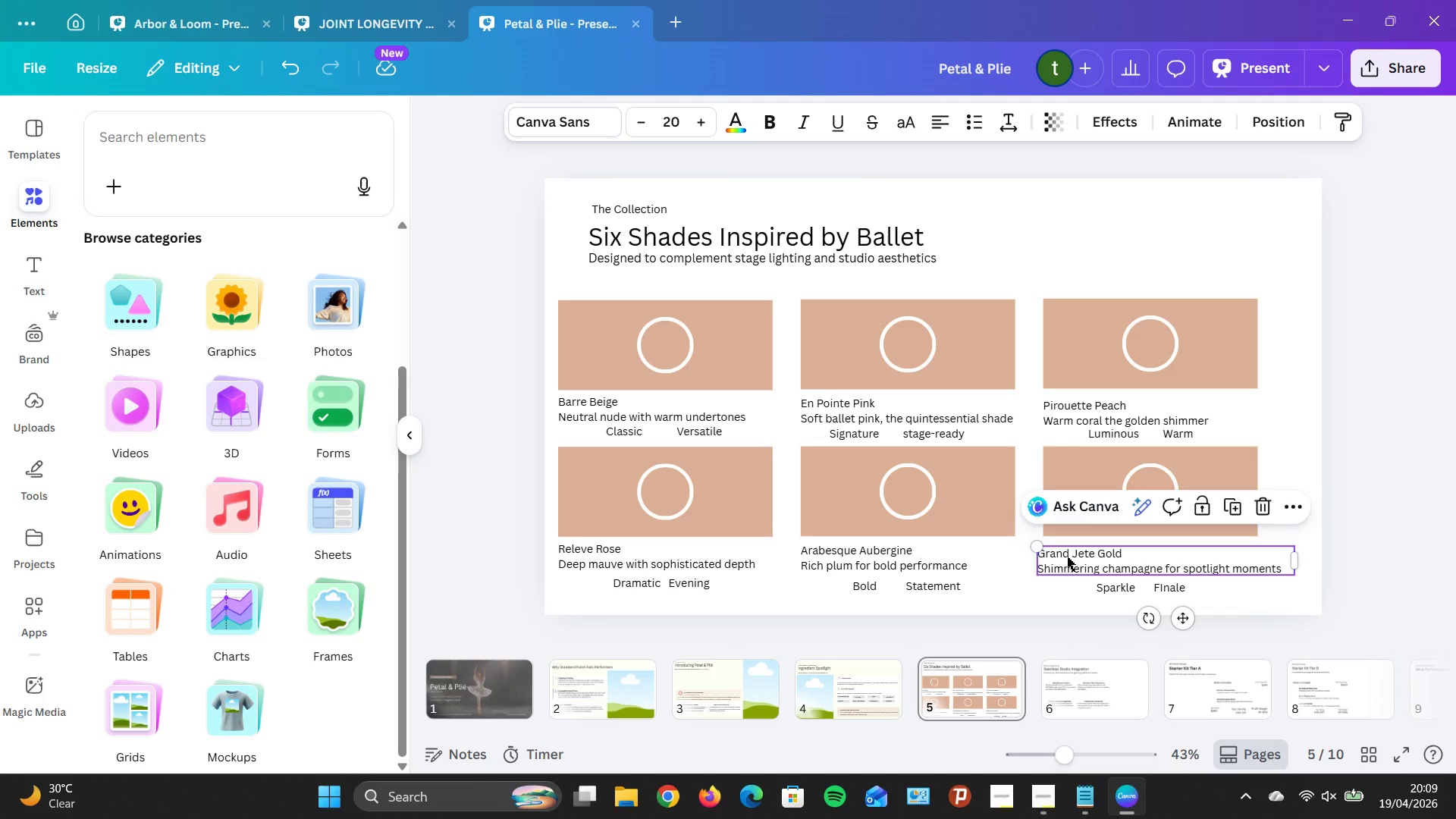 
key(ArrowUp)
 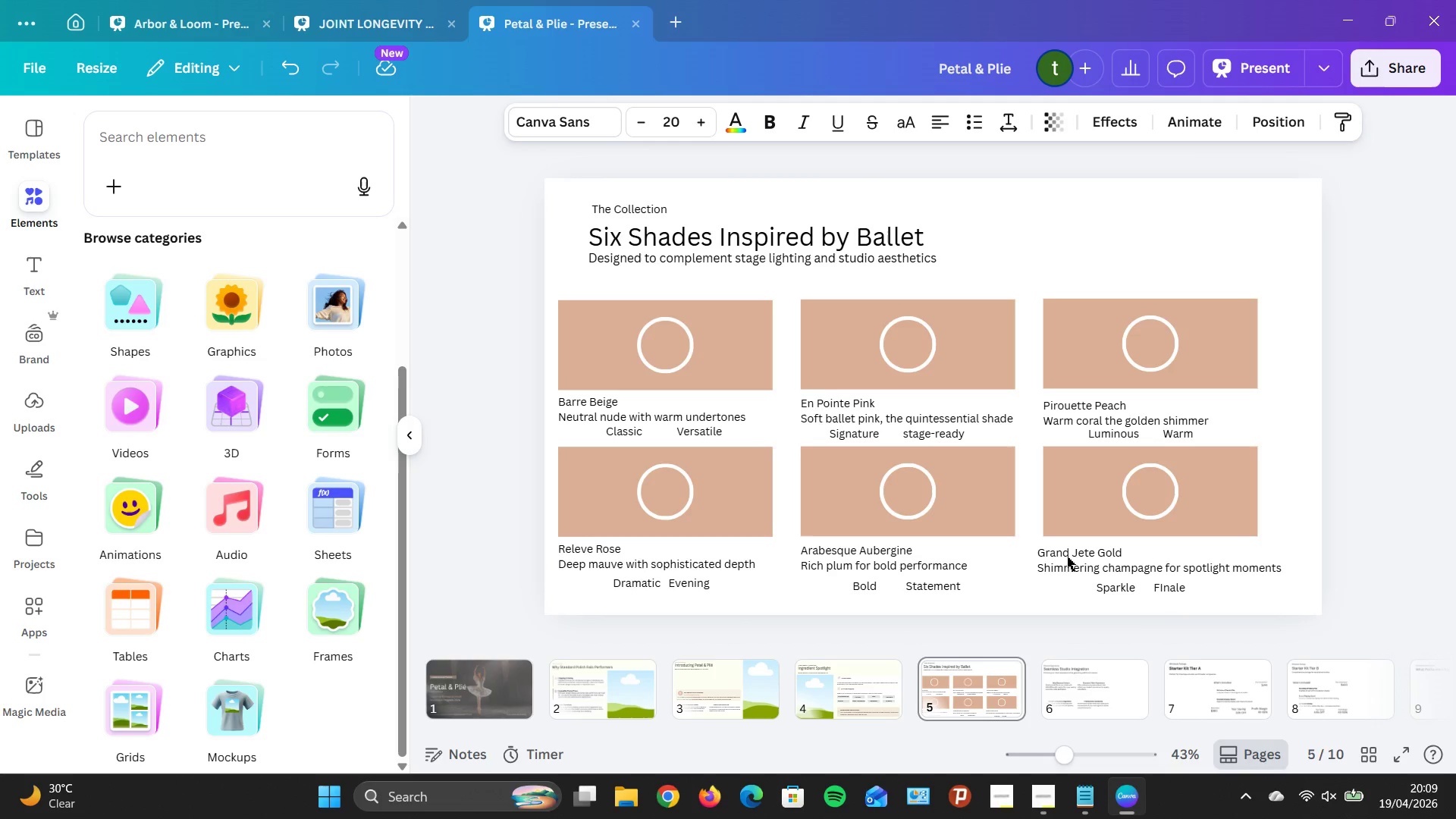 
key(ArrowUp)
 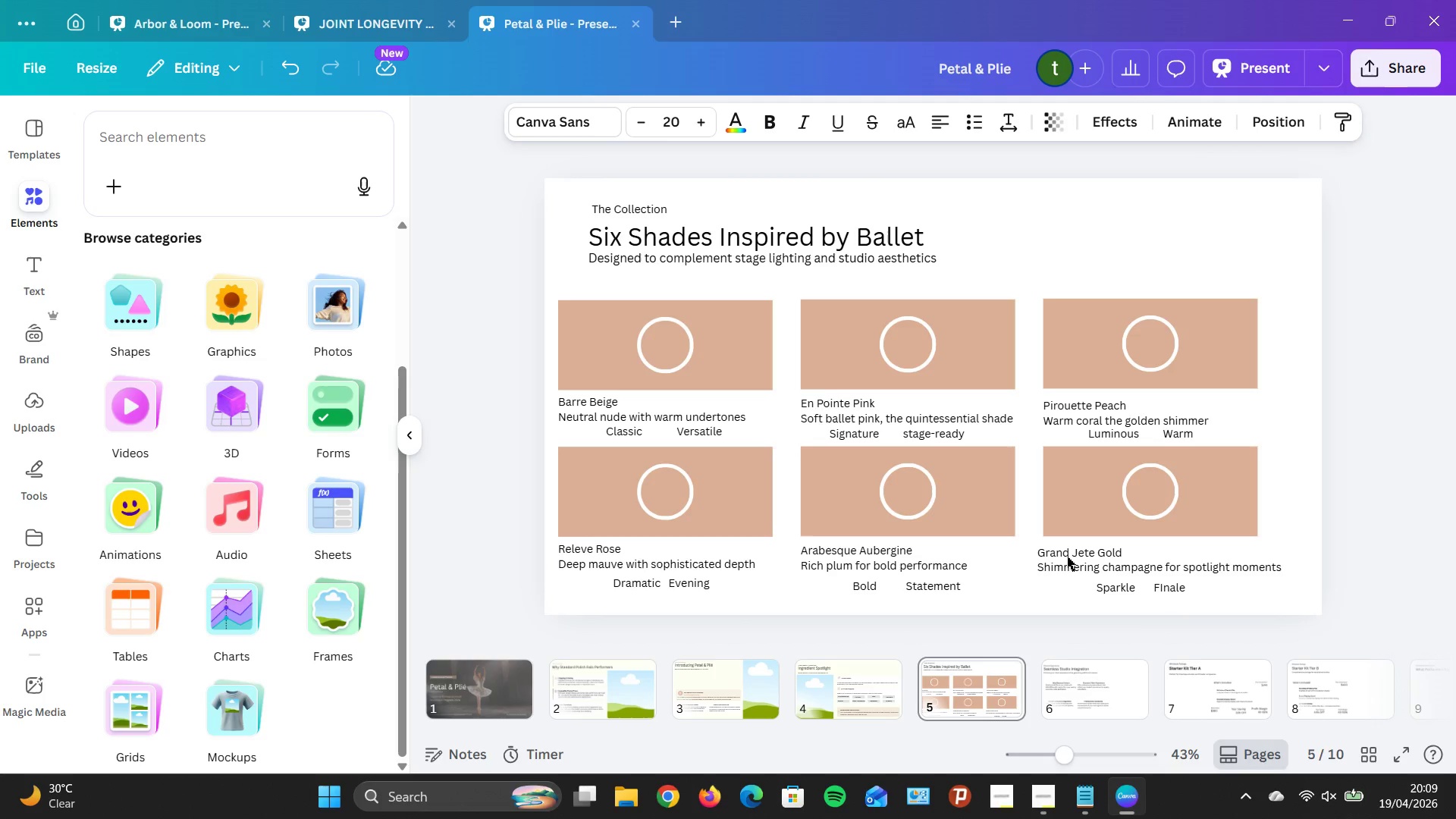 
hold_key(key=ArrowUp, duration=0.78)
 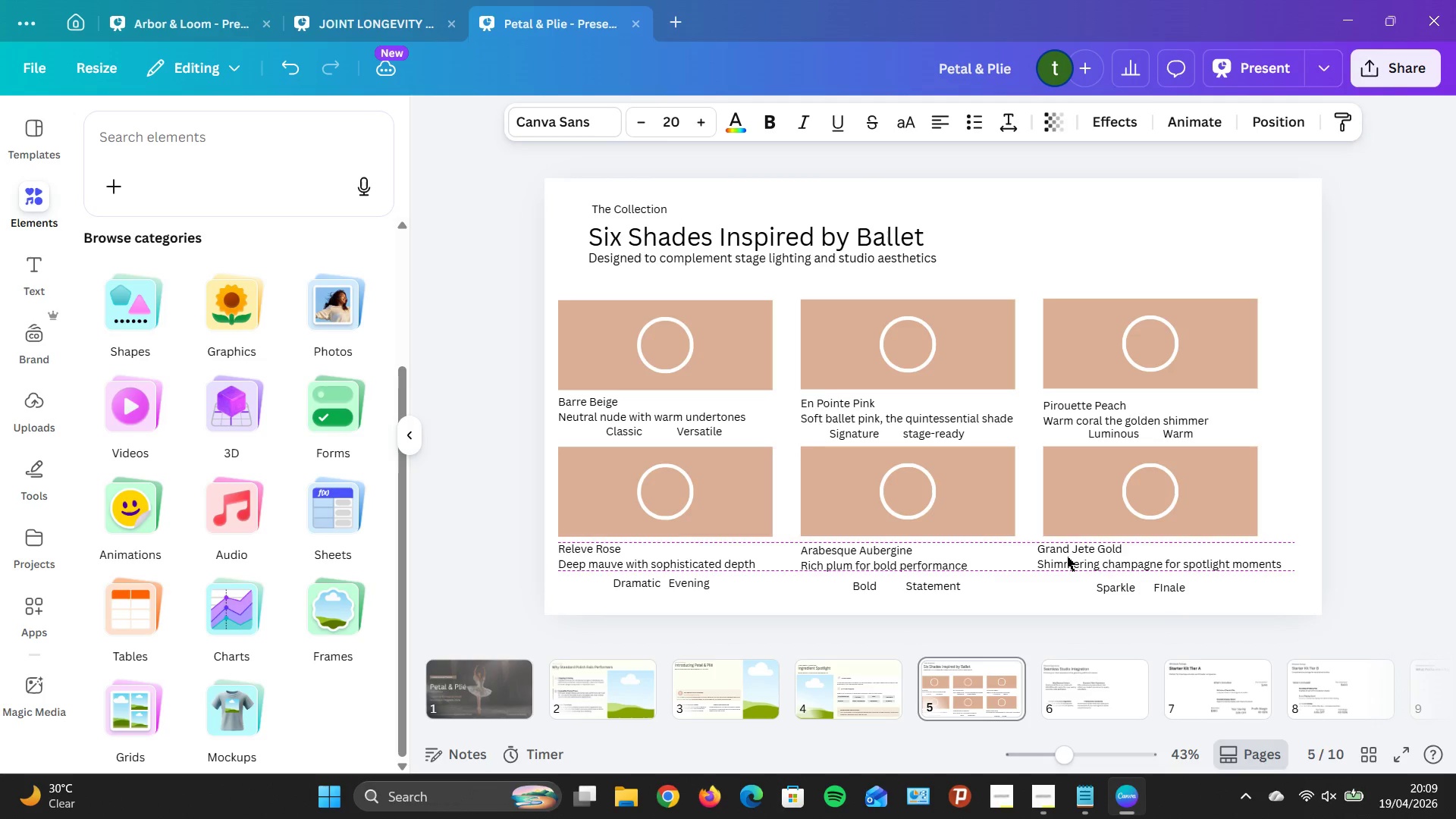 
key(ArrowDown)
 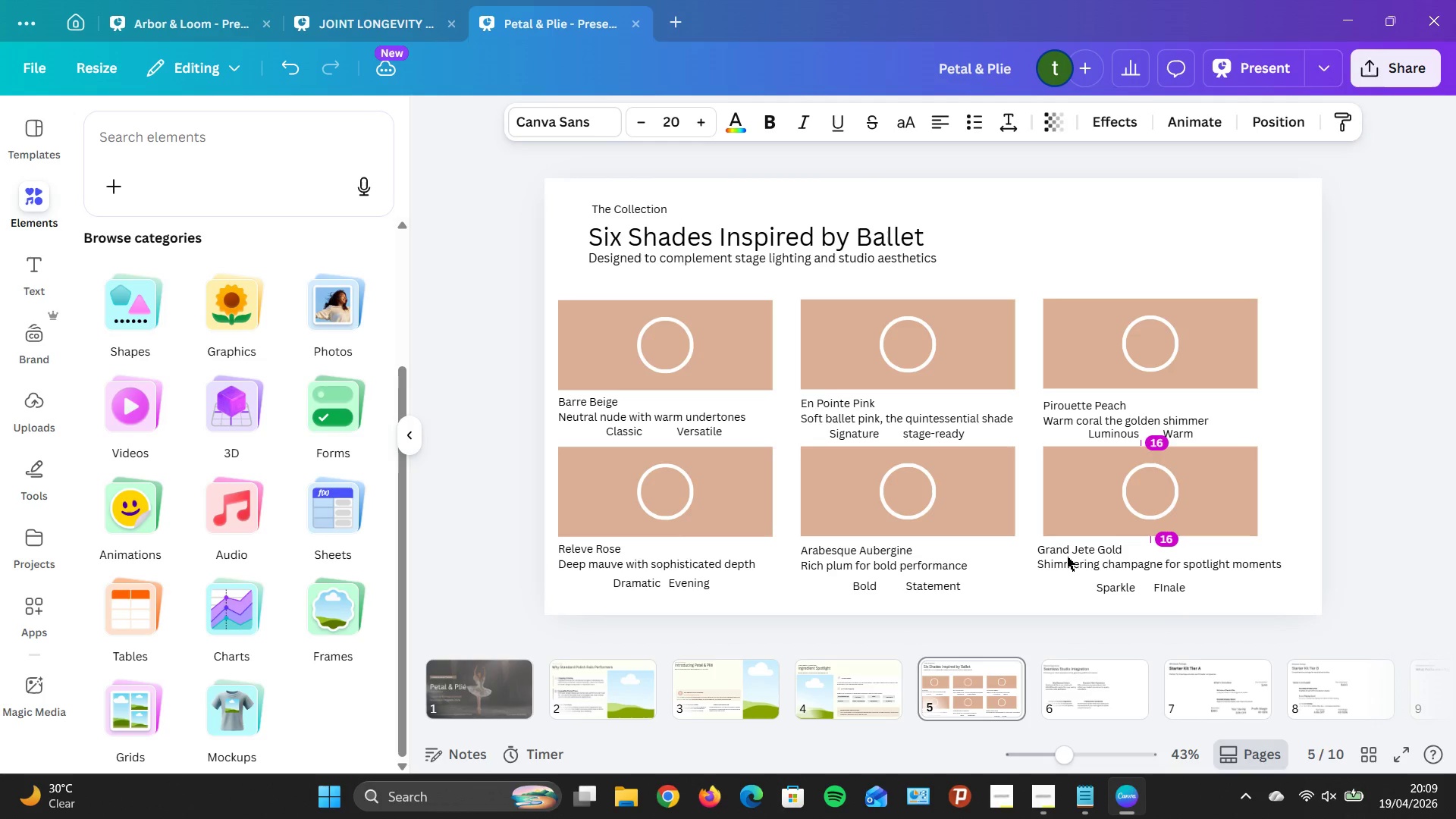 
key(ArrowDown)
 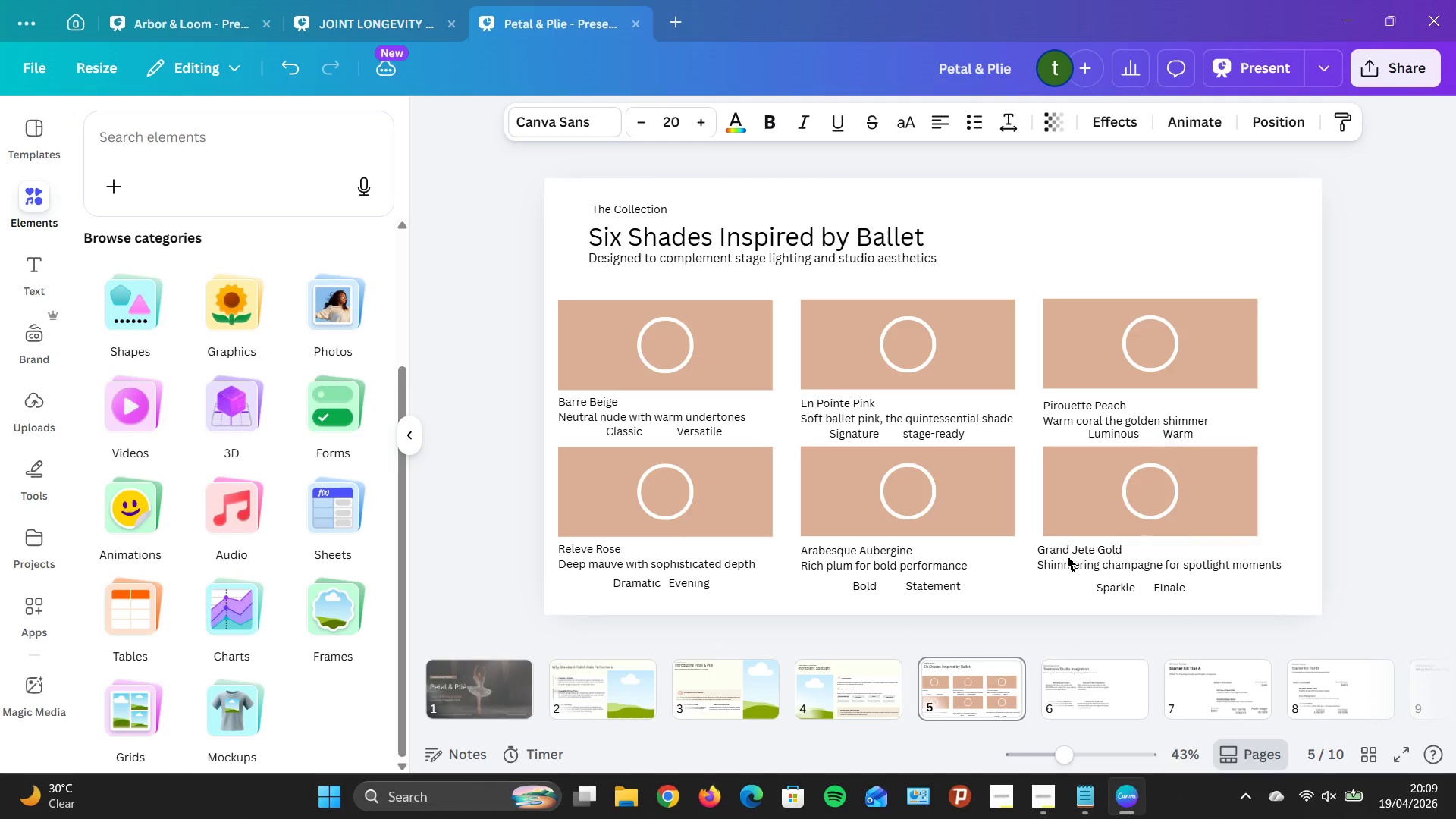 
key(ArrowDown)
 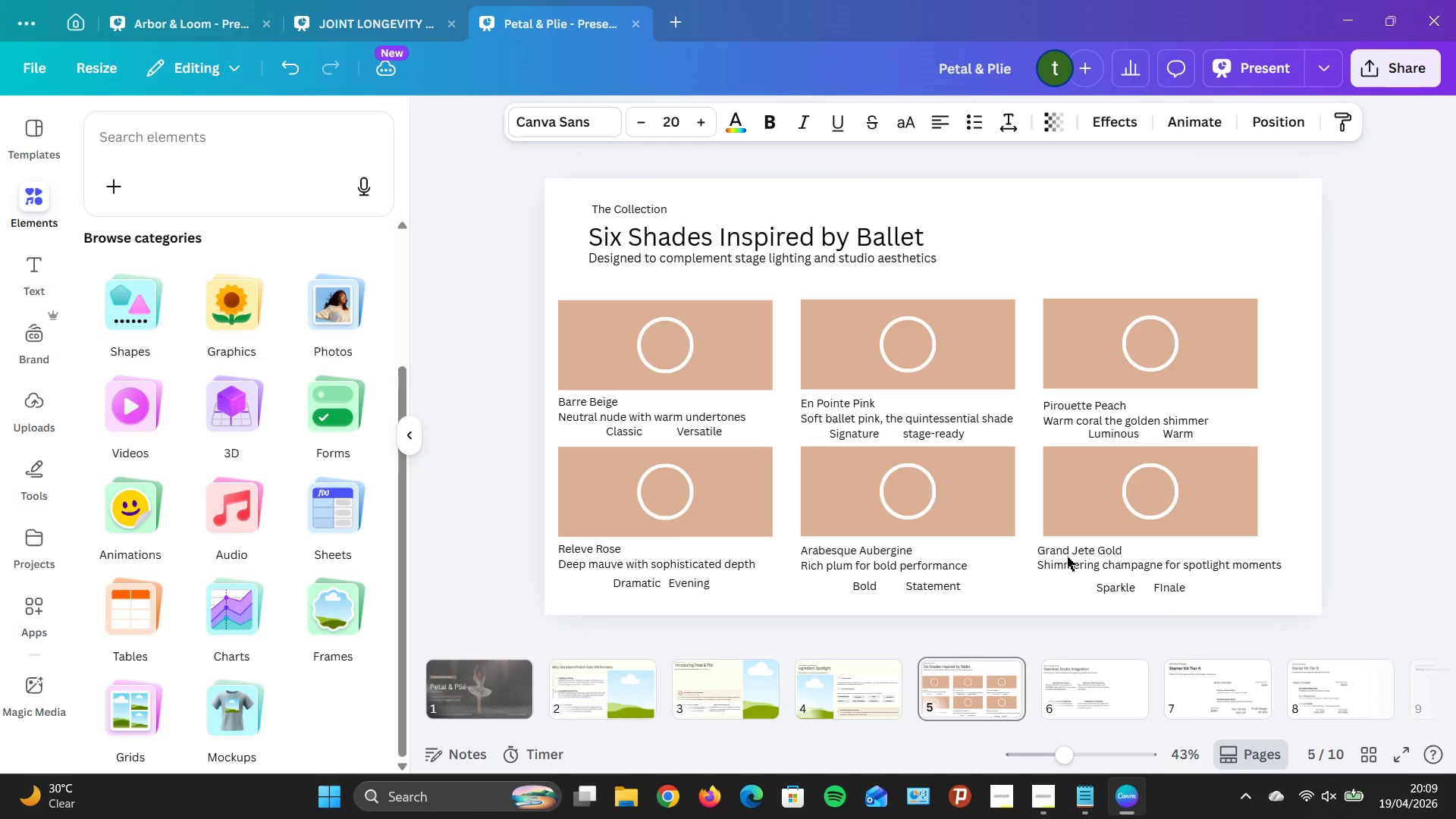 
key(ArrowDown)
 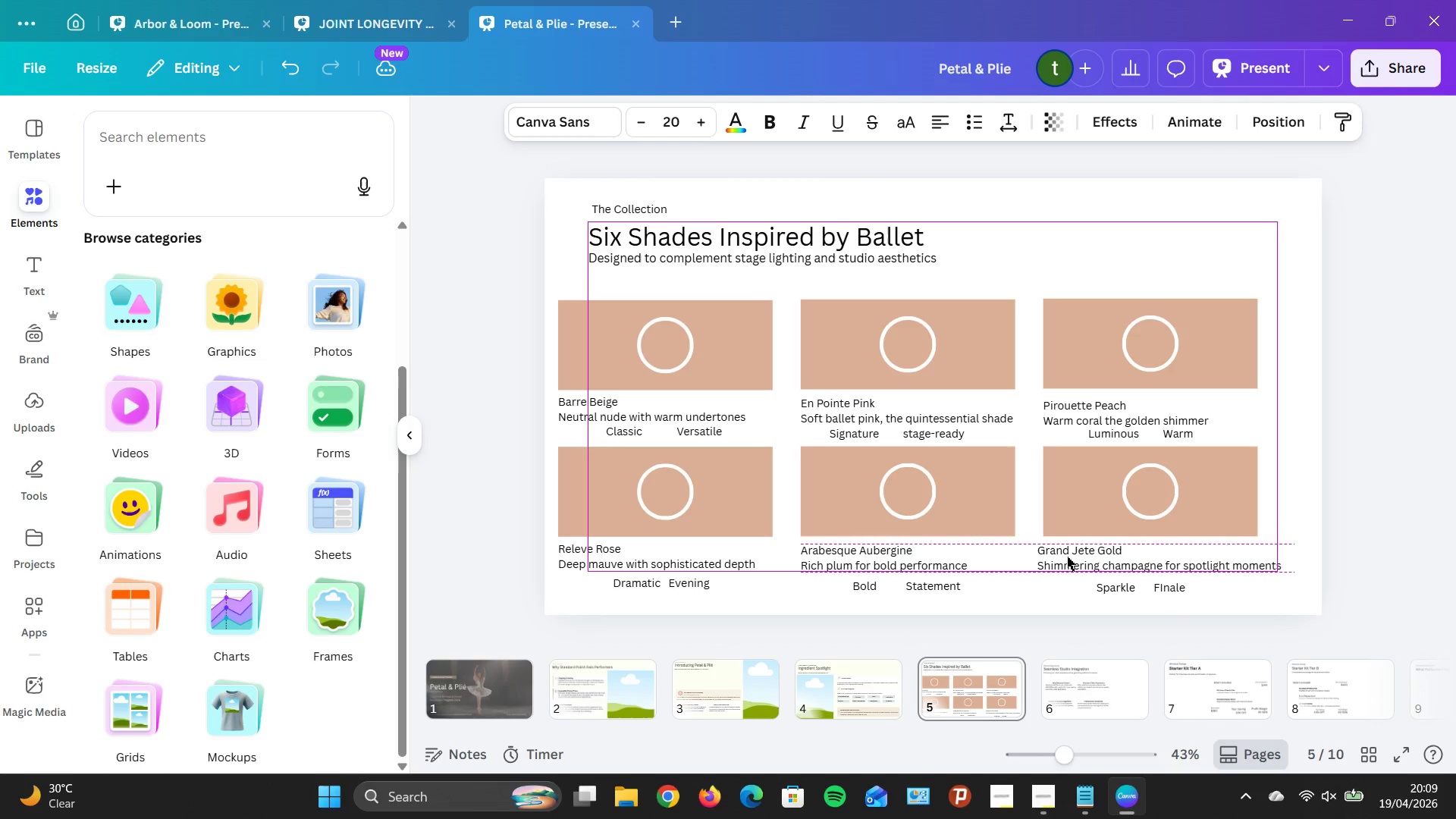 
key(ArrowDown)
 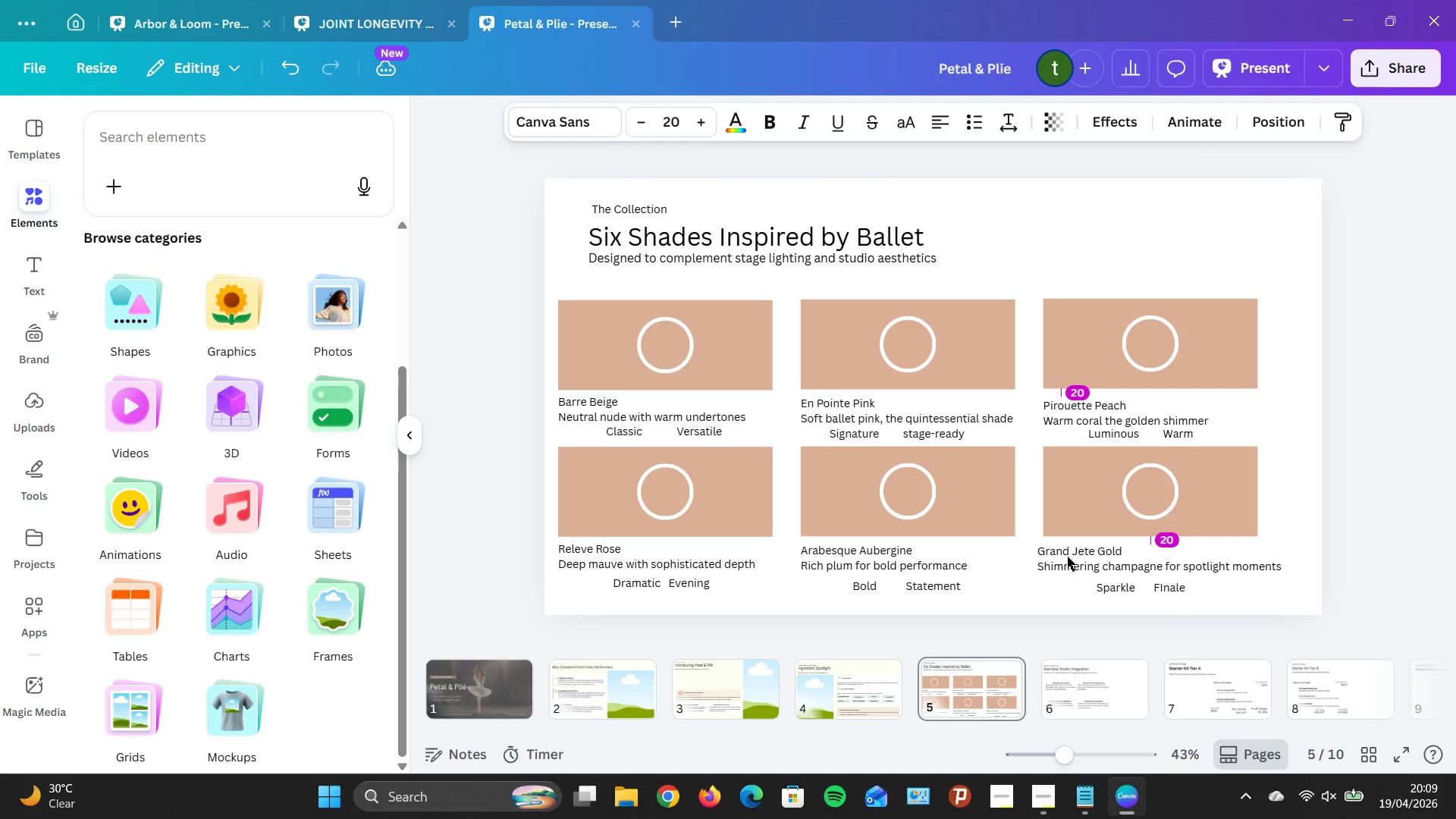 
key(ArrowDown)
 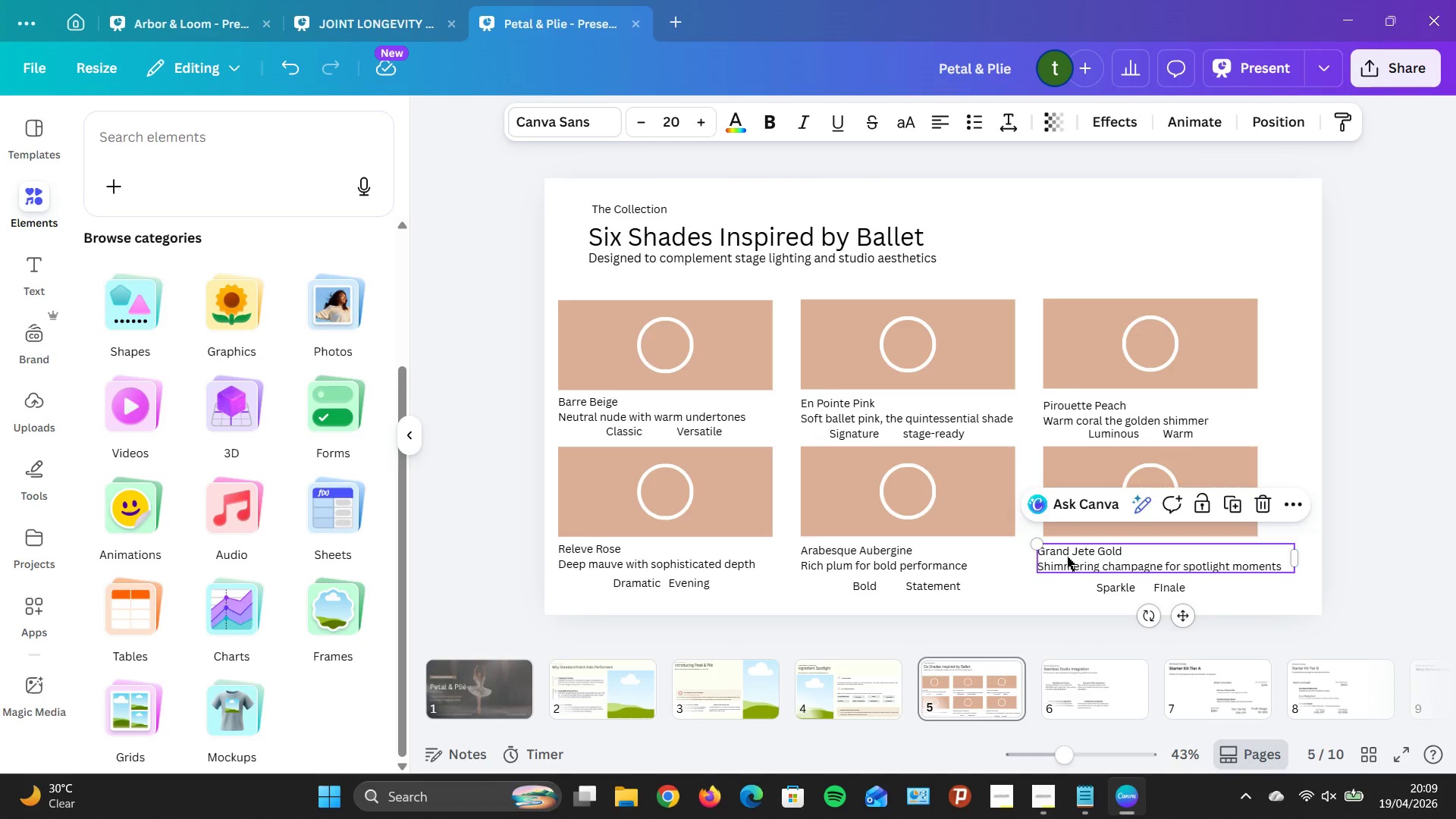 
key(ArrowUp)
 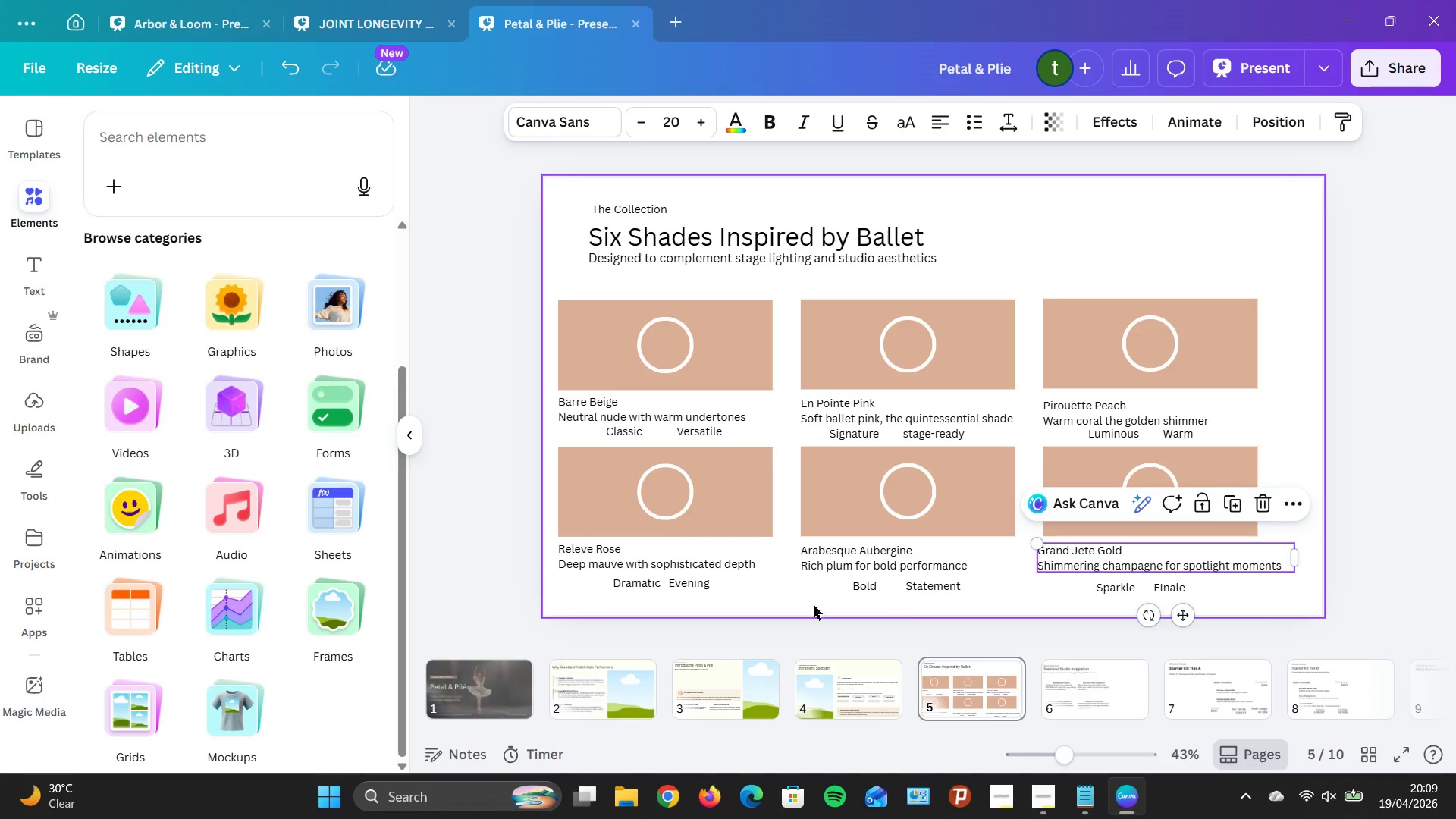 
wait(6.67)
 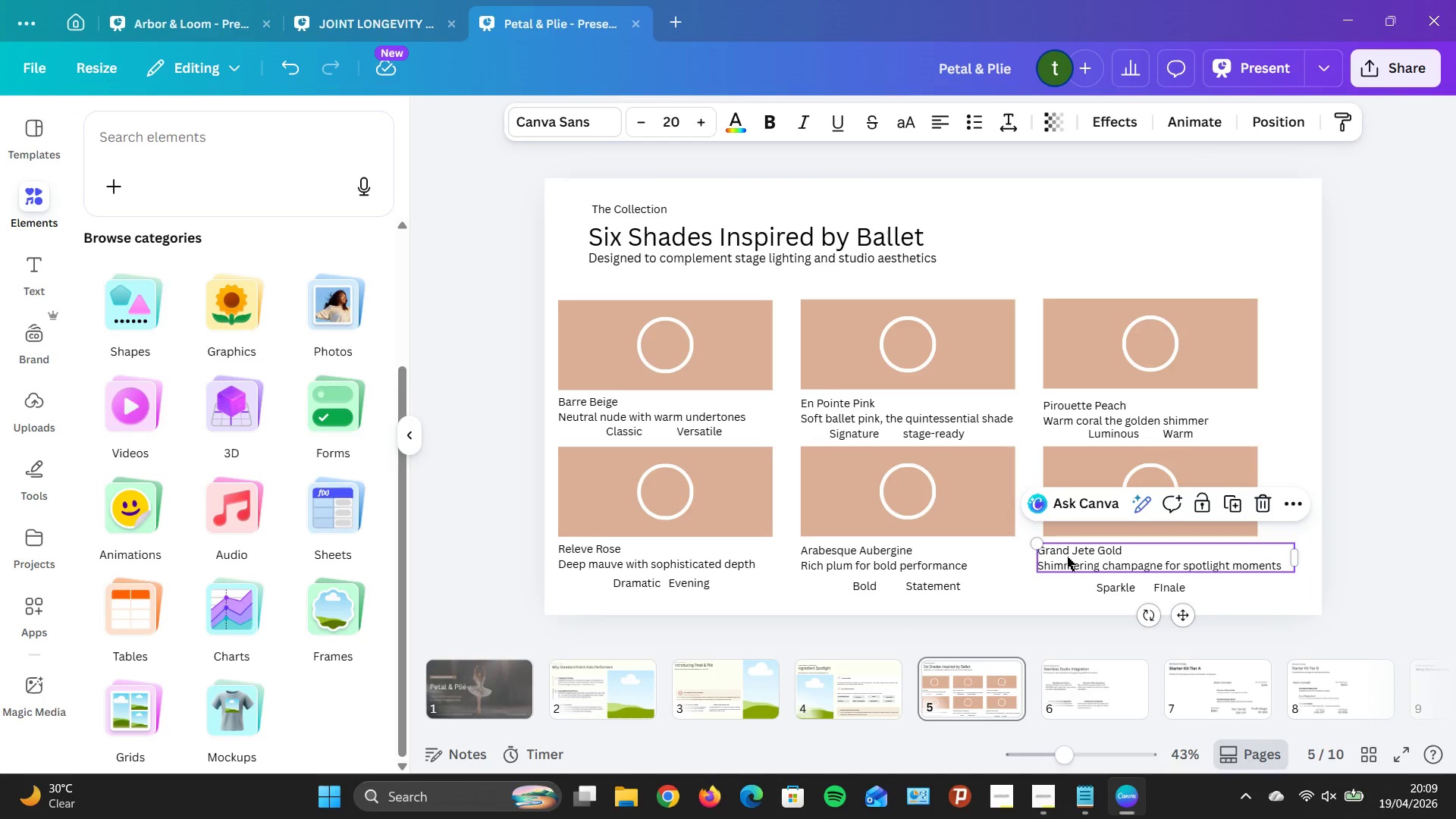 
left_click_drag(start_coordinate=[549, 542], to_coordinate=[1306, 604])
 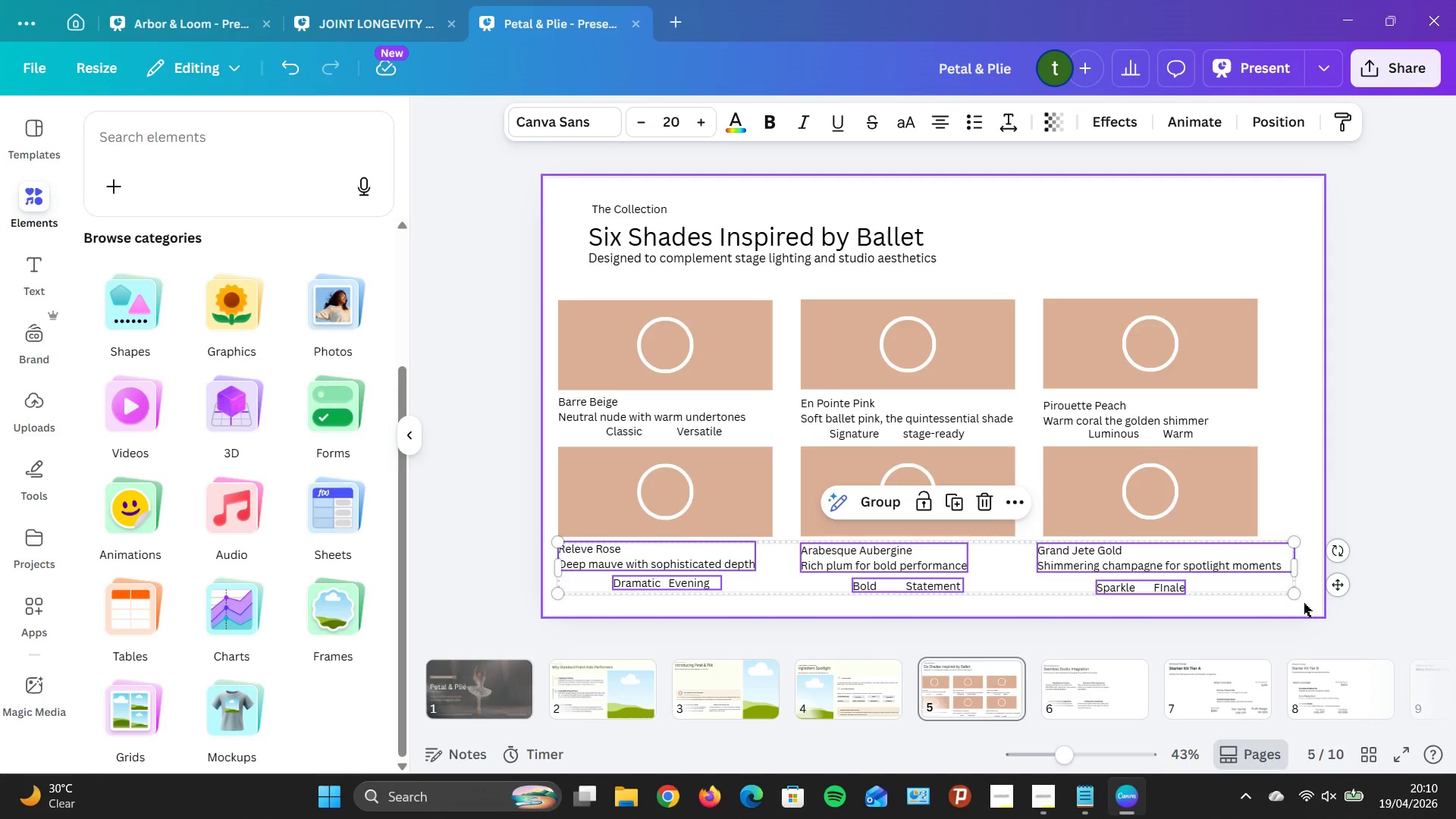 
hold_key(key=ArrowDown, duration=0.94)
 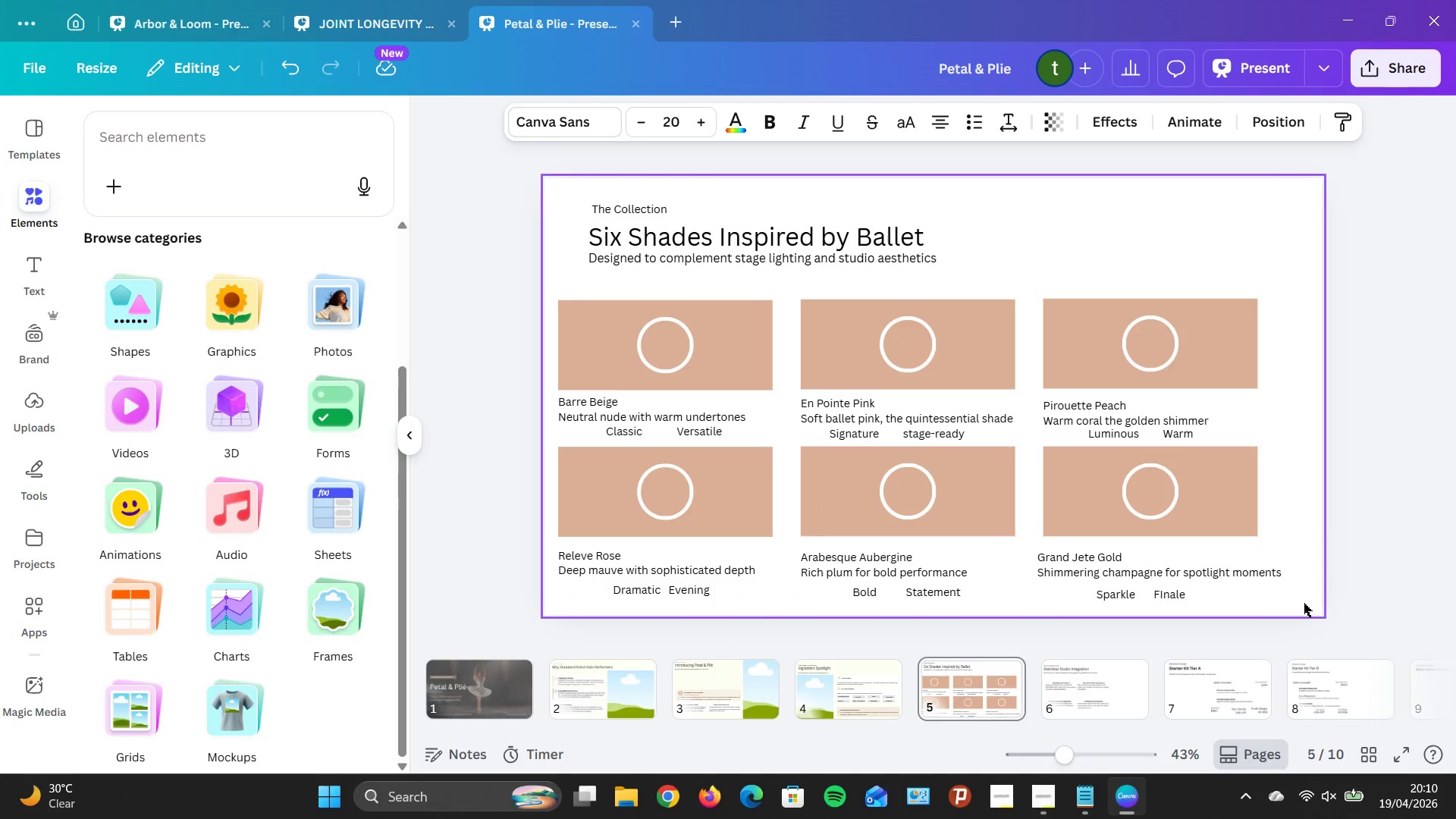 
key(ArrowDown)
 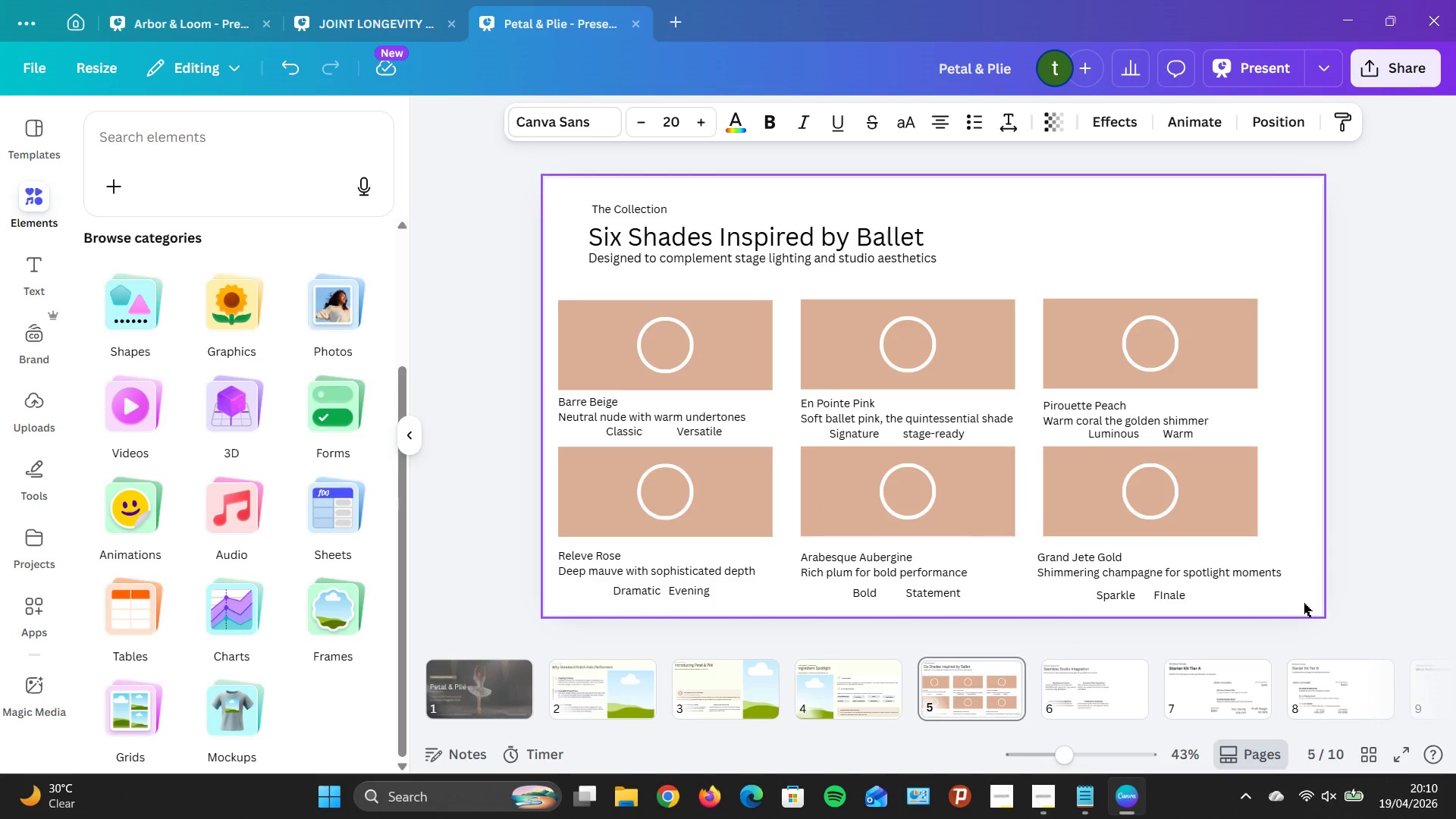 
key(ArrowDown)
 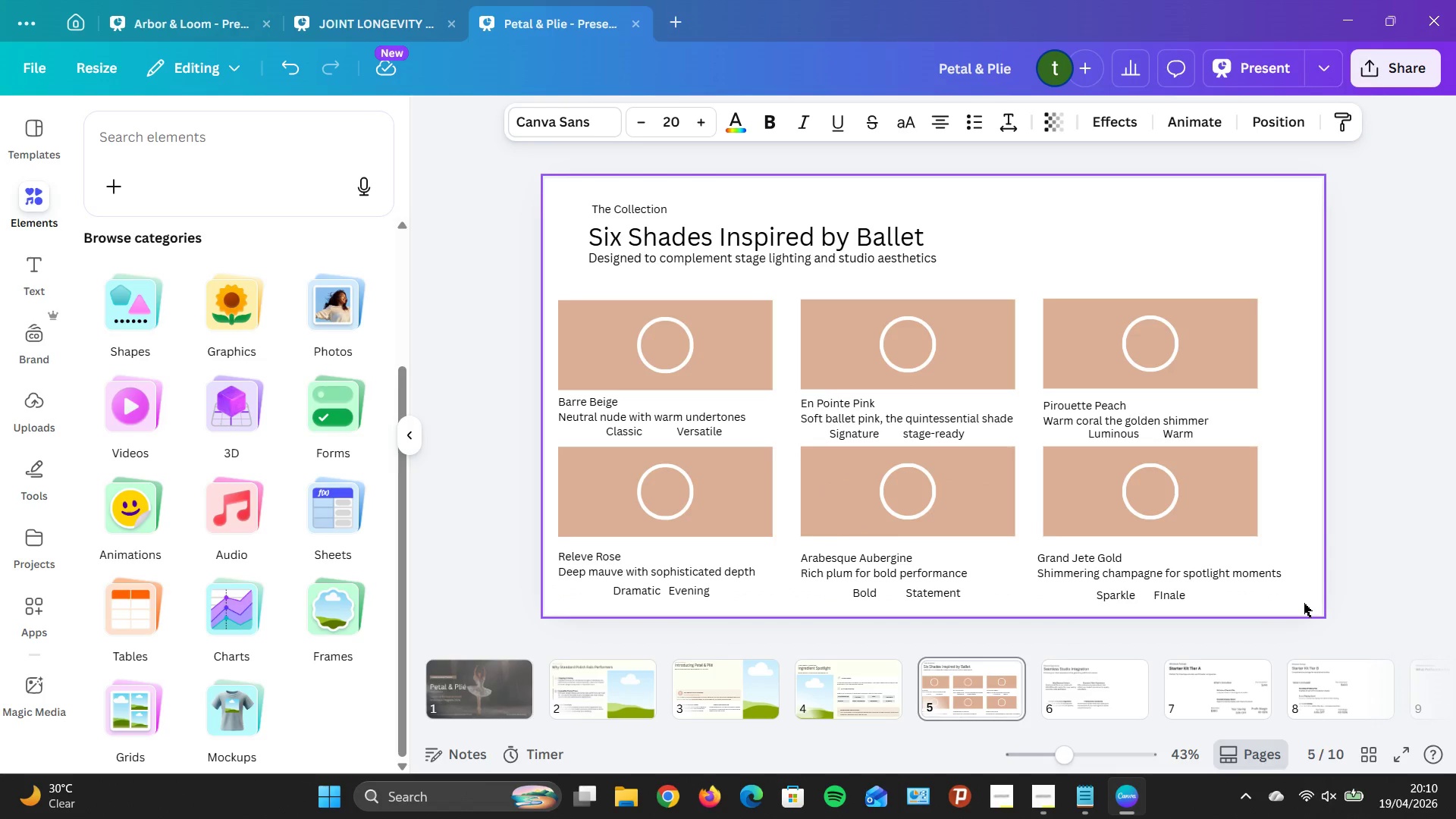 
key(ArrowDown)
 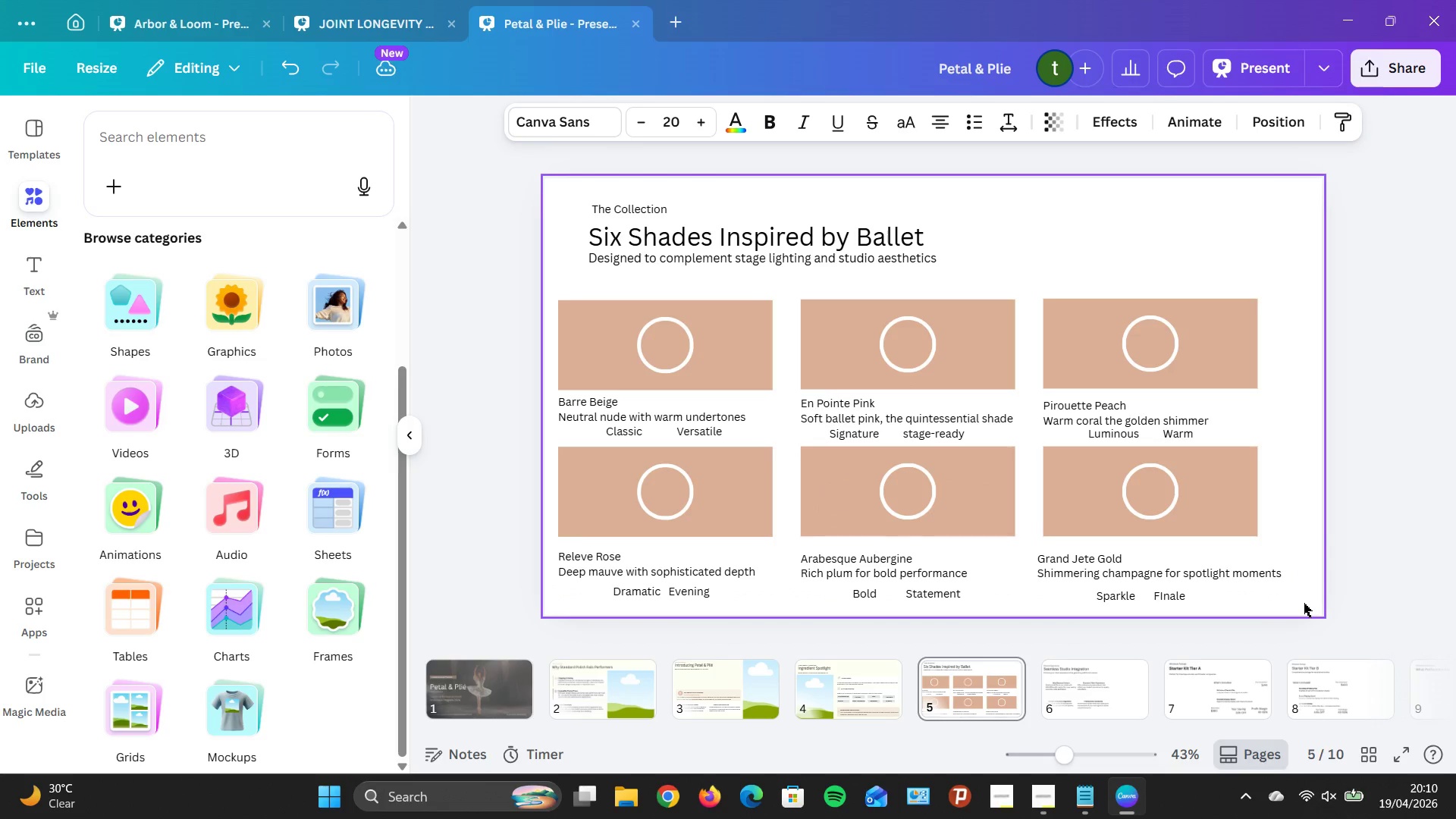 
key(ArrowDown)
 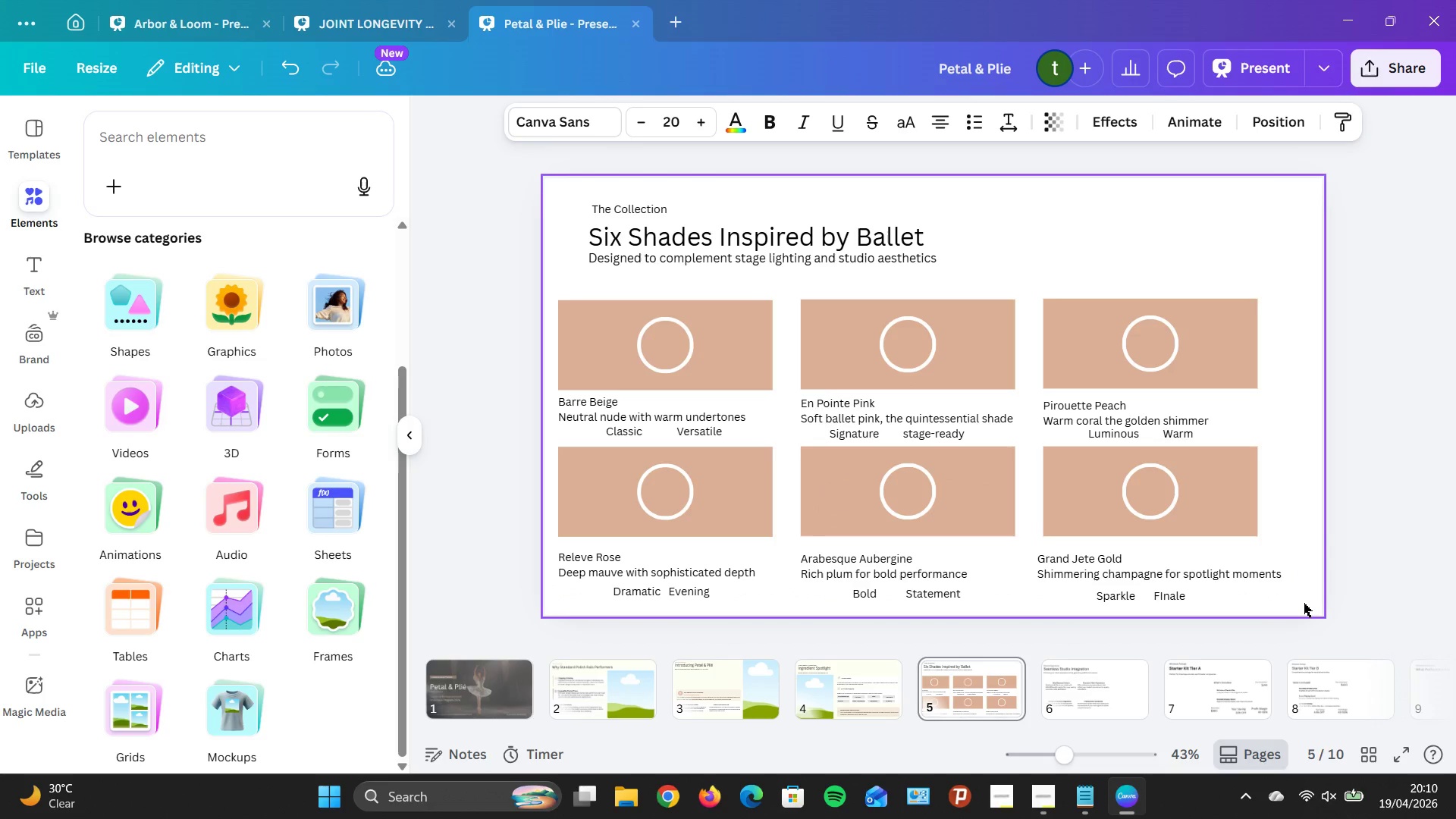 
hold_key(key=ArrowDown, duration=0.41)
 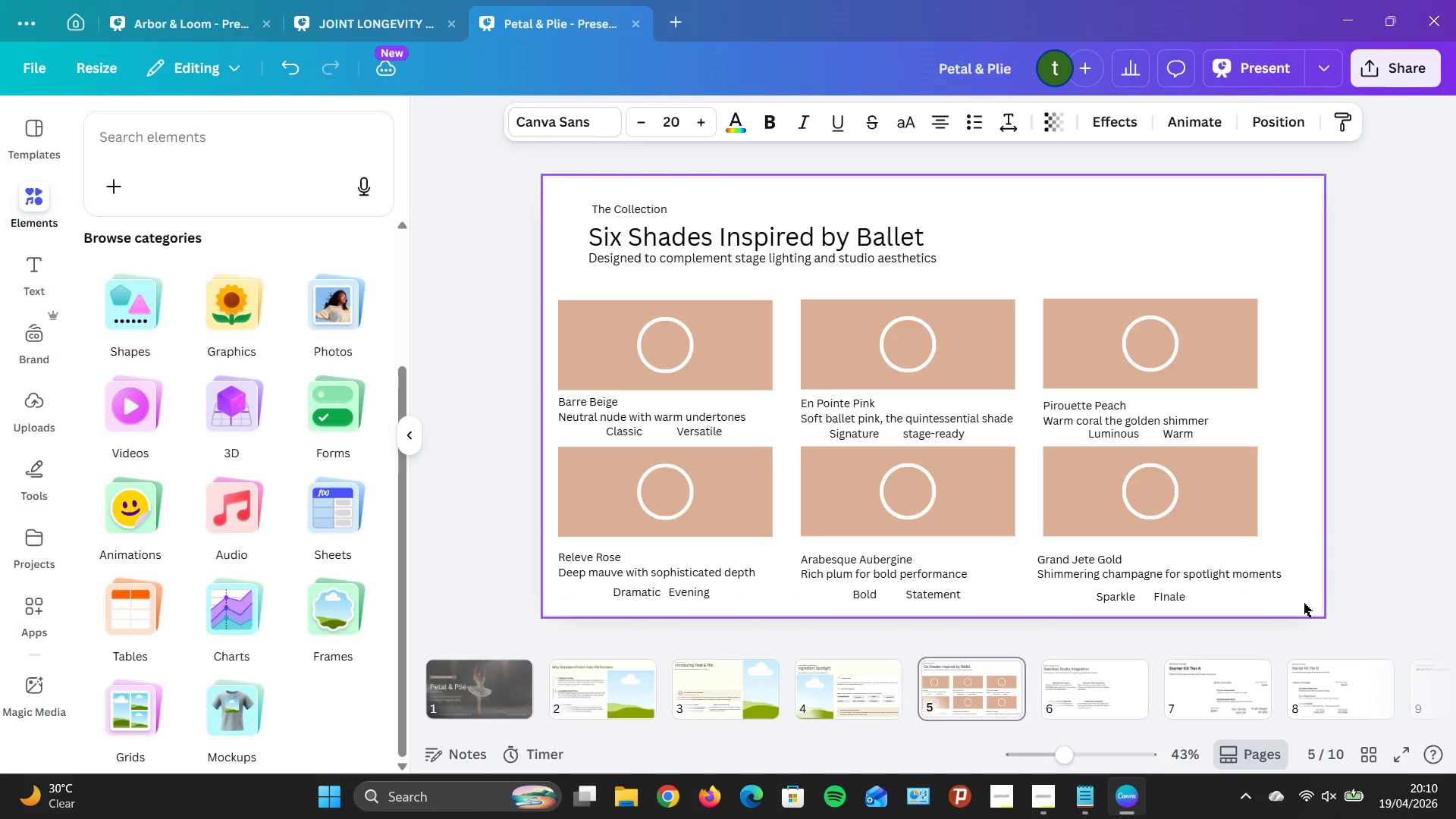 
key(ArrowDown)
 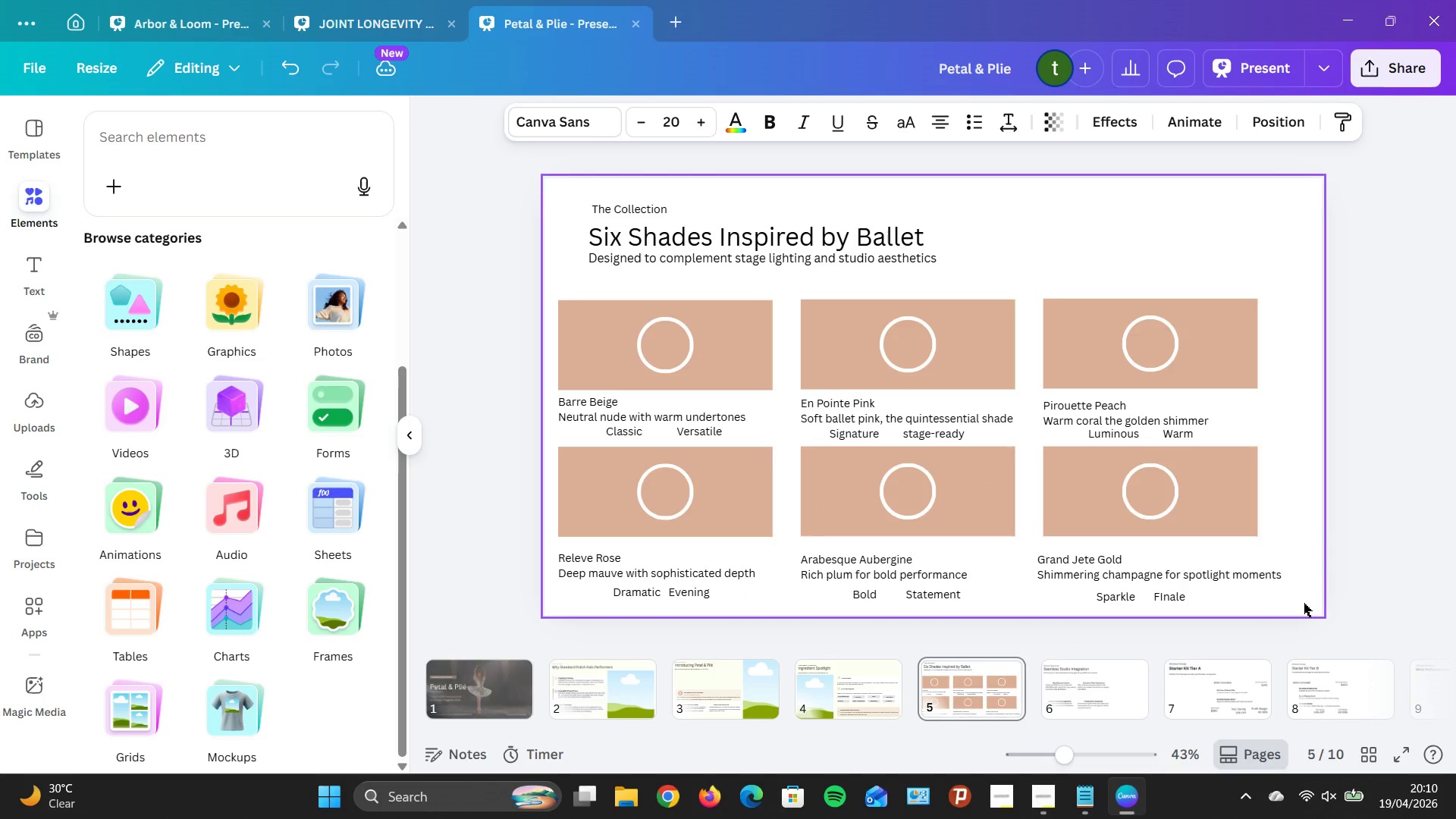 
key(ArrowDown)
 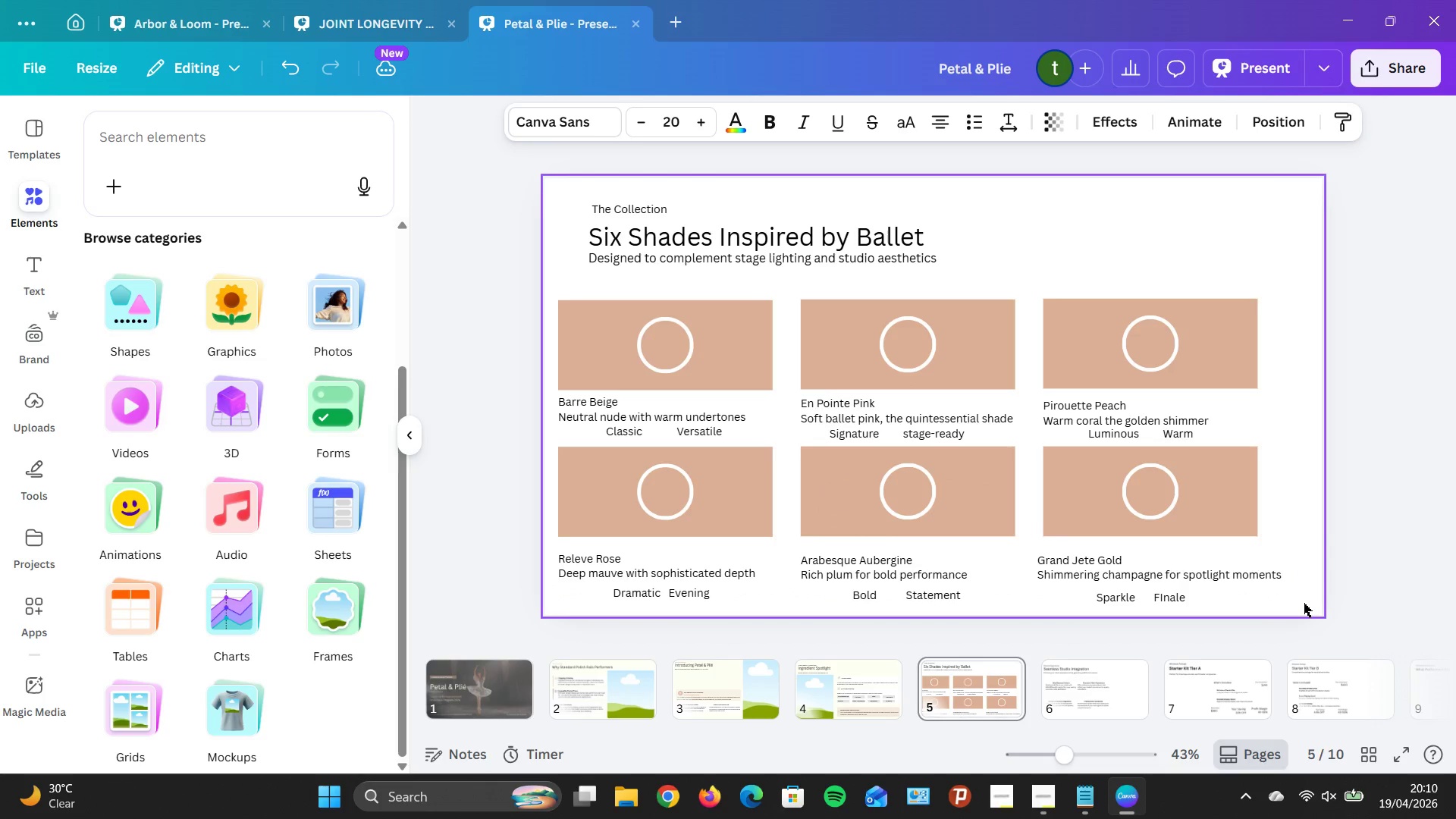 
key(ArrowDown)
 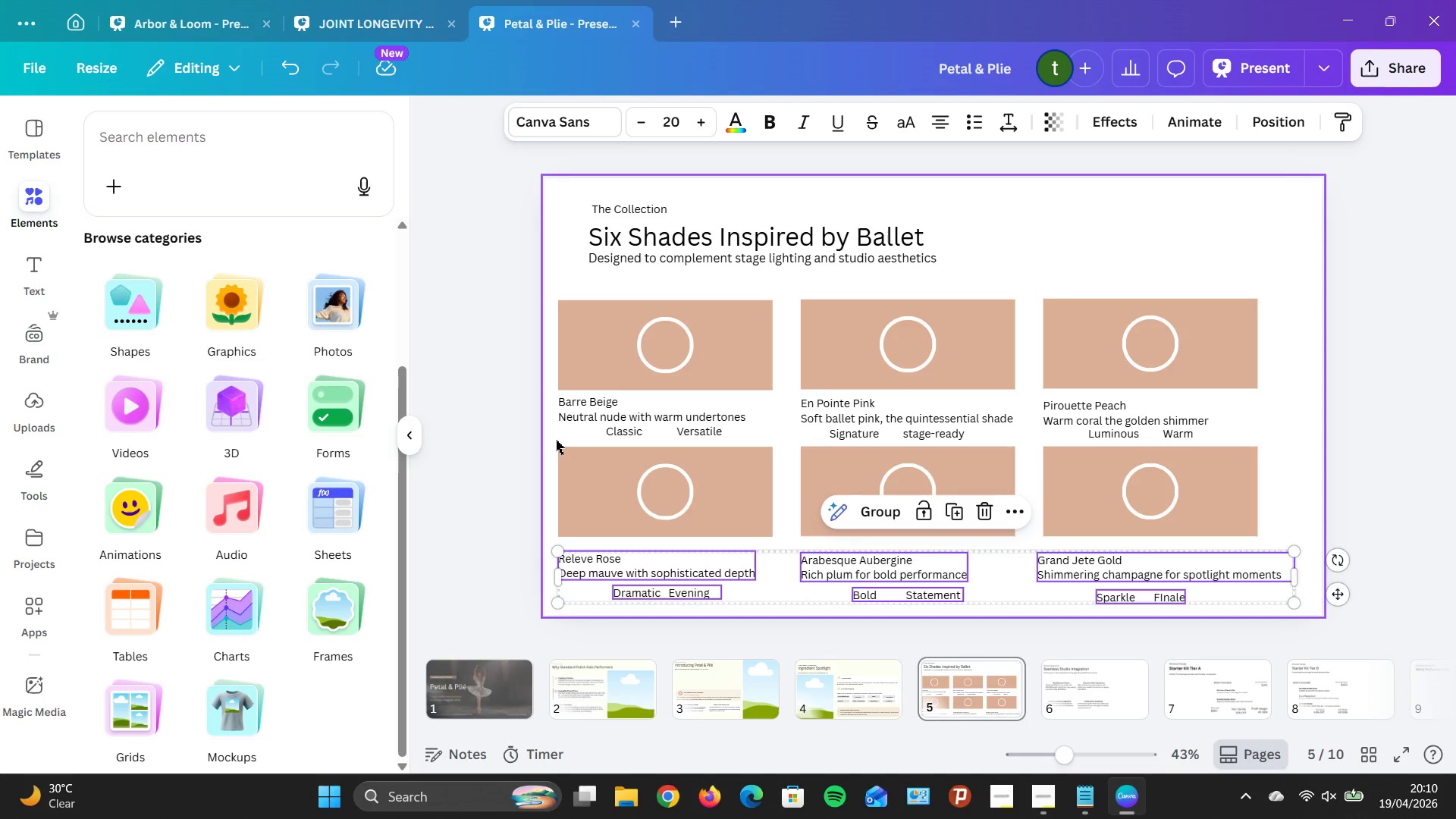 
left_click_drag(start_coordinate=[558, 438], to_coordinate=[678, 477])
 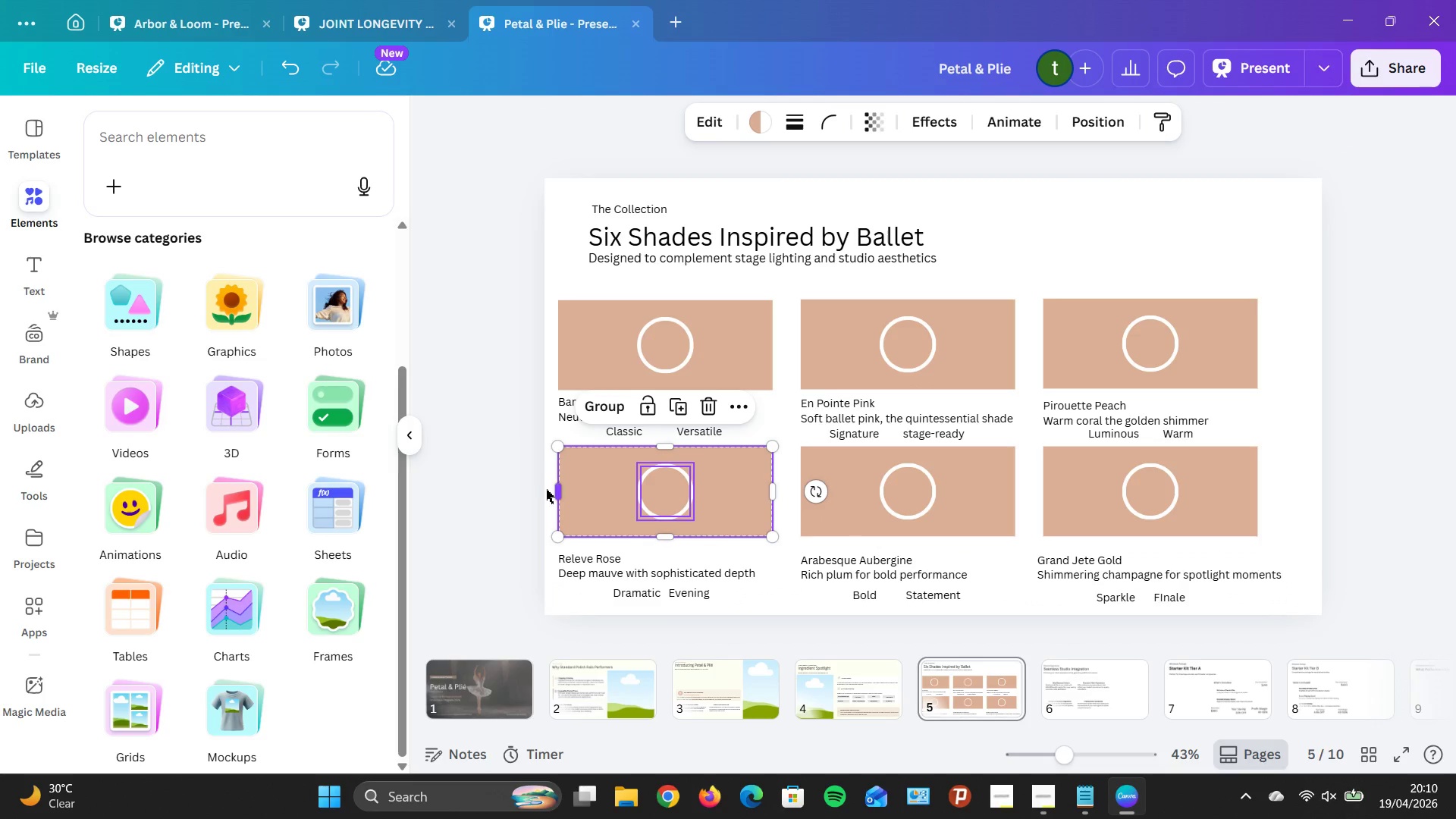 
left_click([544, 489])
 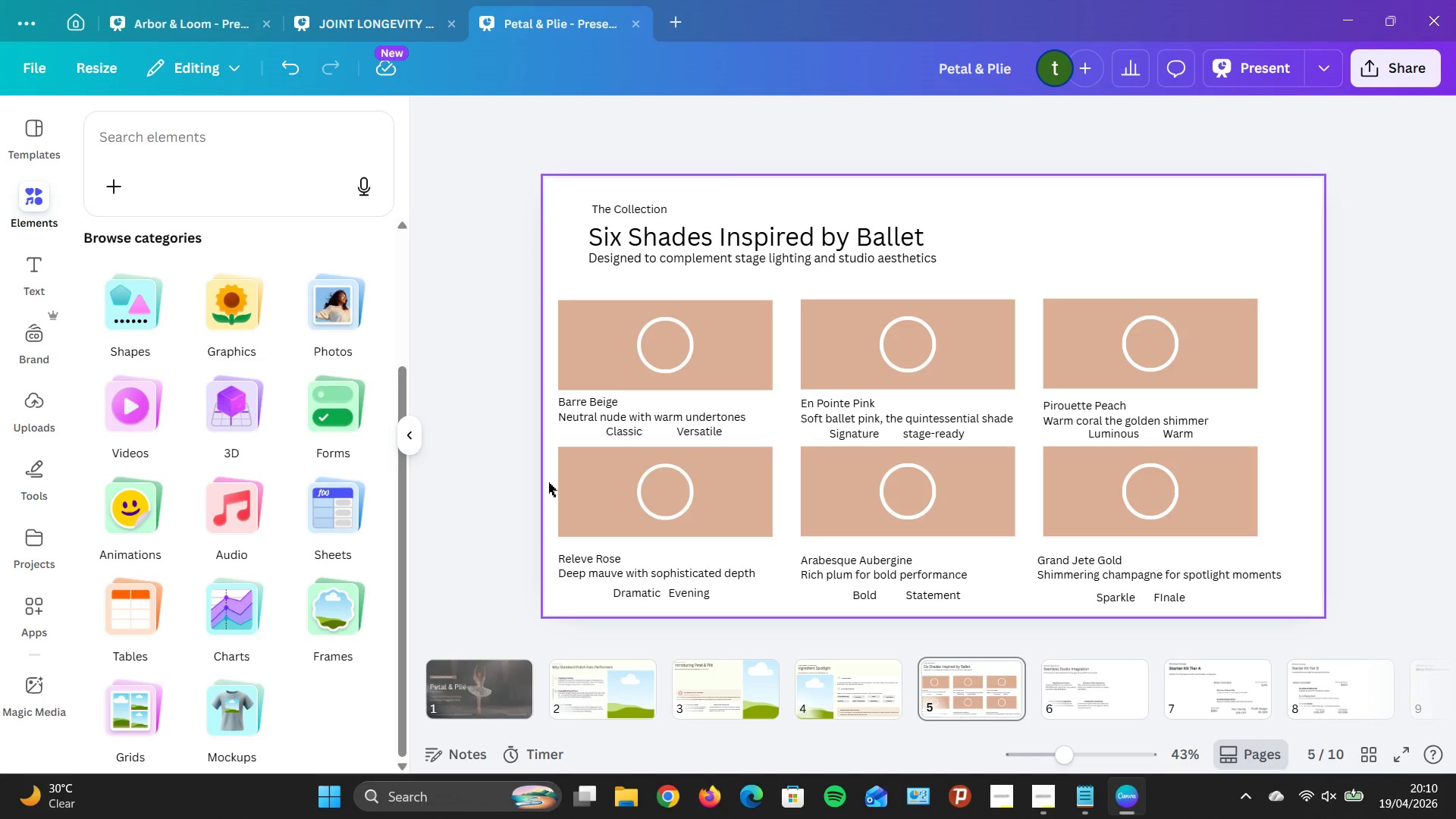 
left_click_drag(start_coordinate=[548, 482], to_coordinate=[1296, 489])
 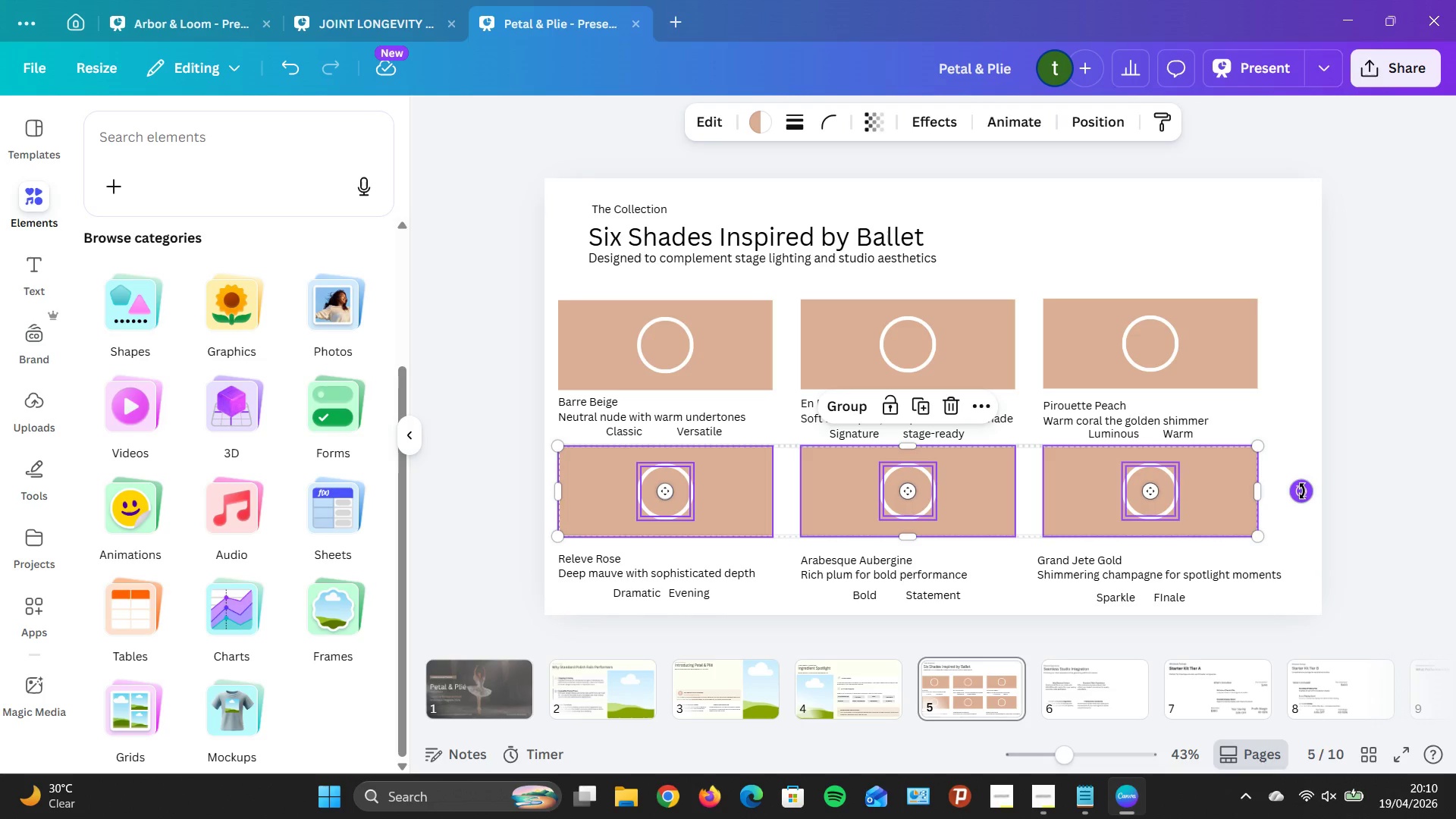 
hold_key(key=ArrowDown, duration=0.97)
 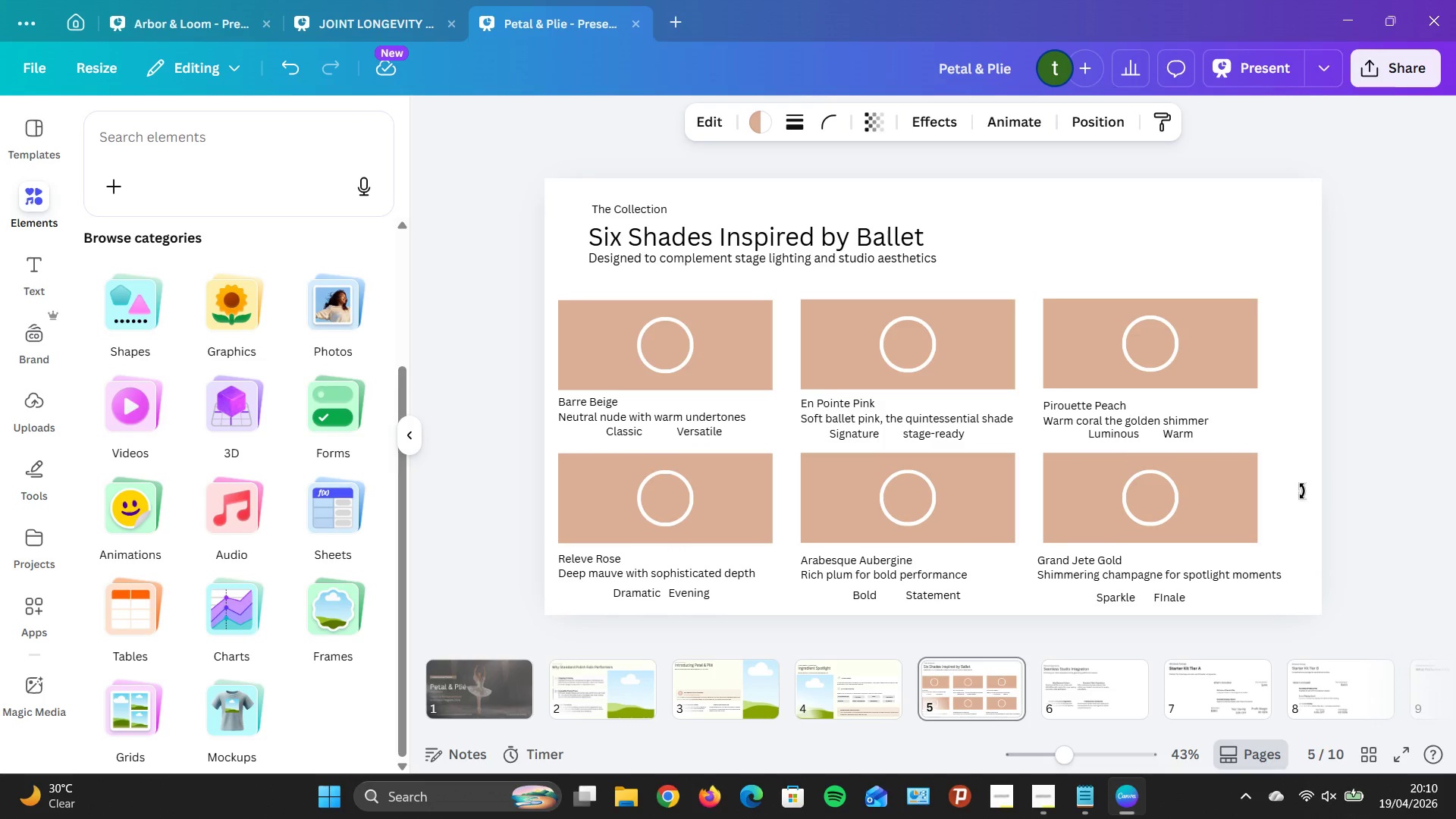 
key(ArrowDown)
 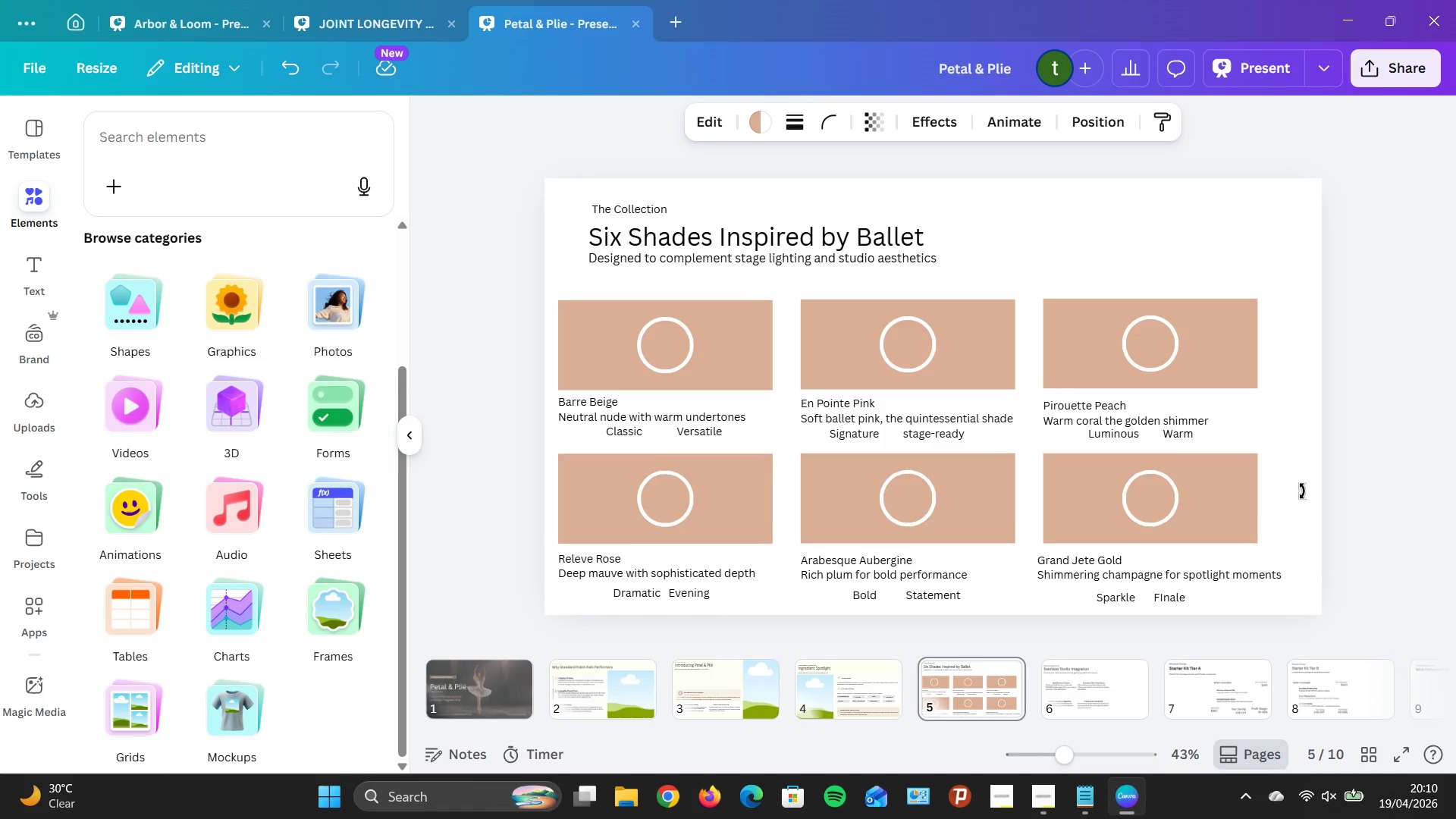 
key(ArrowDown)
 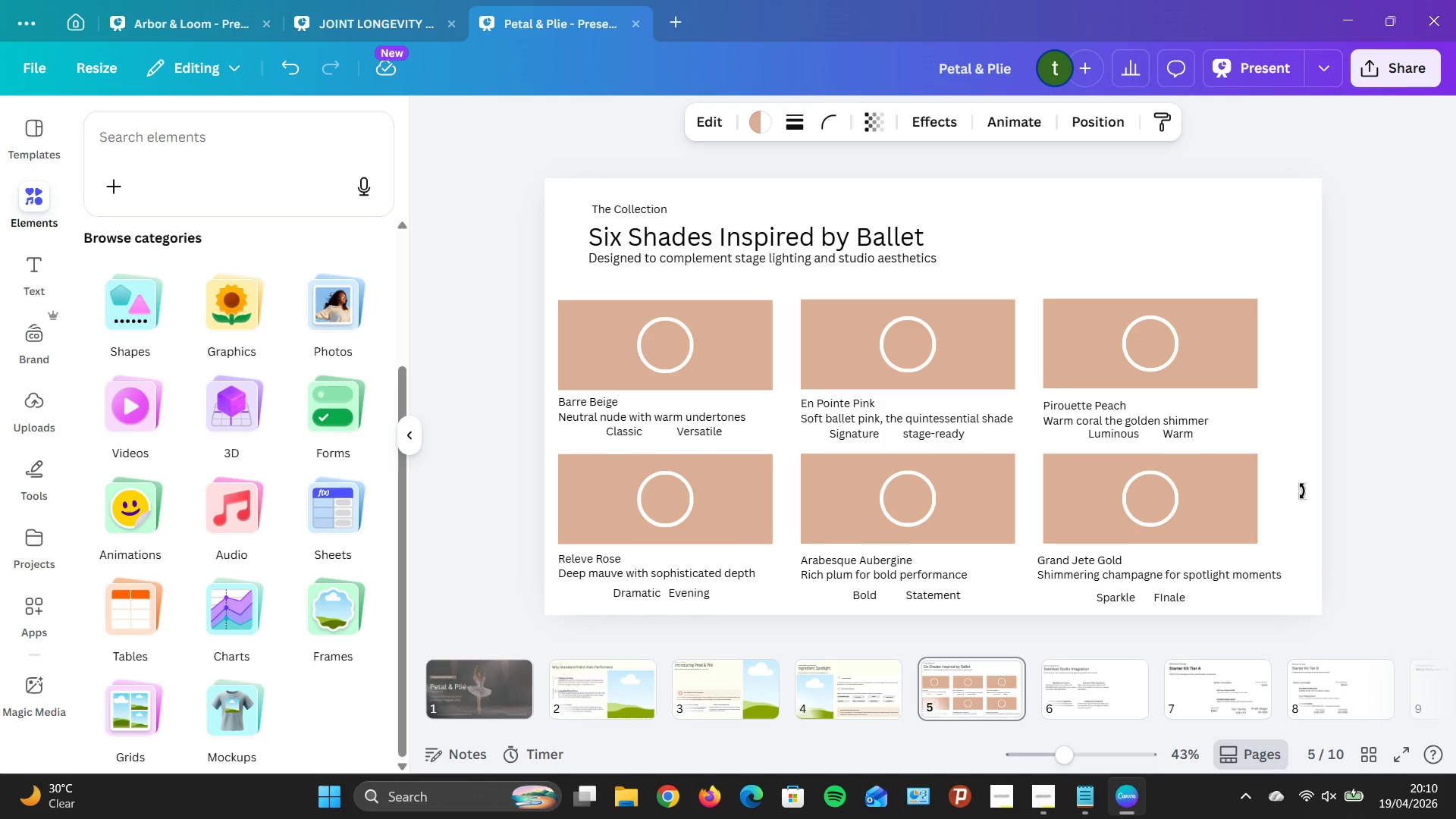 
key(ArrowDown)
 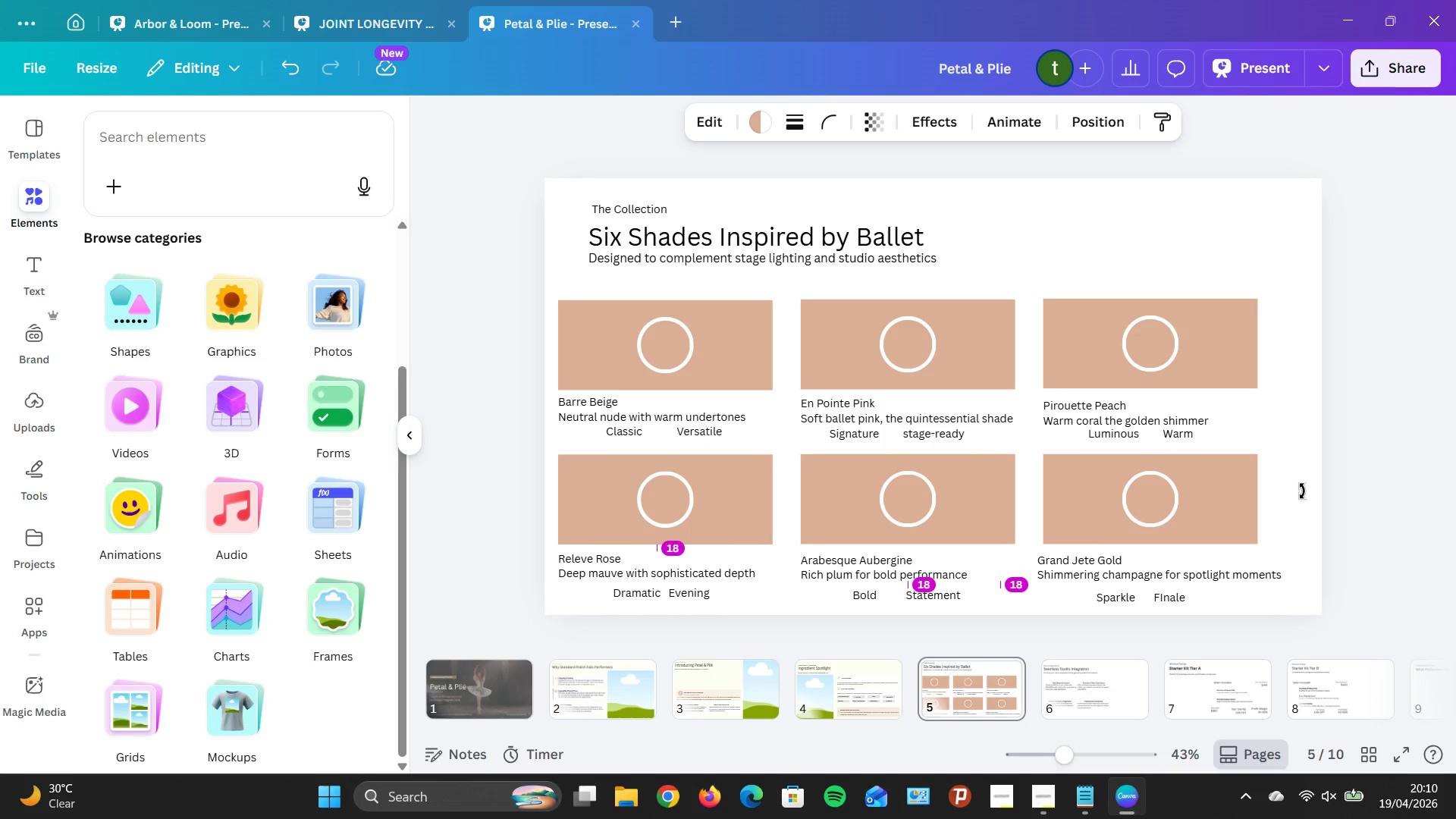 
key(ArrowDown)
 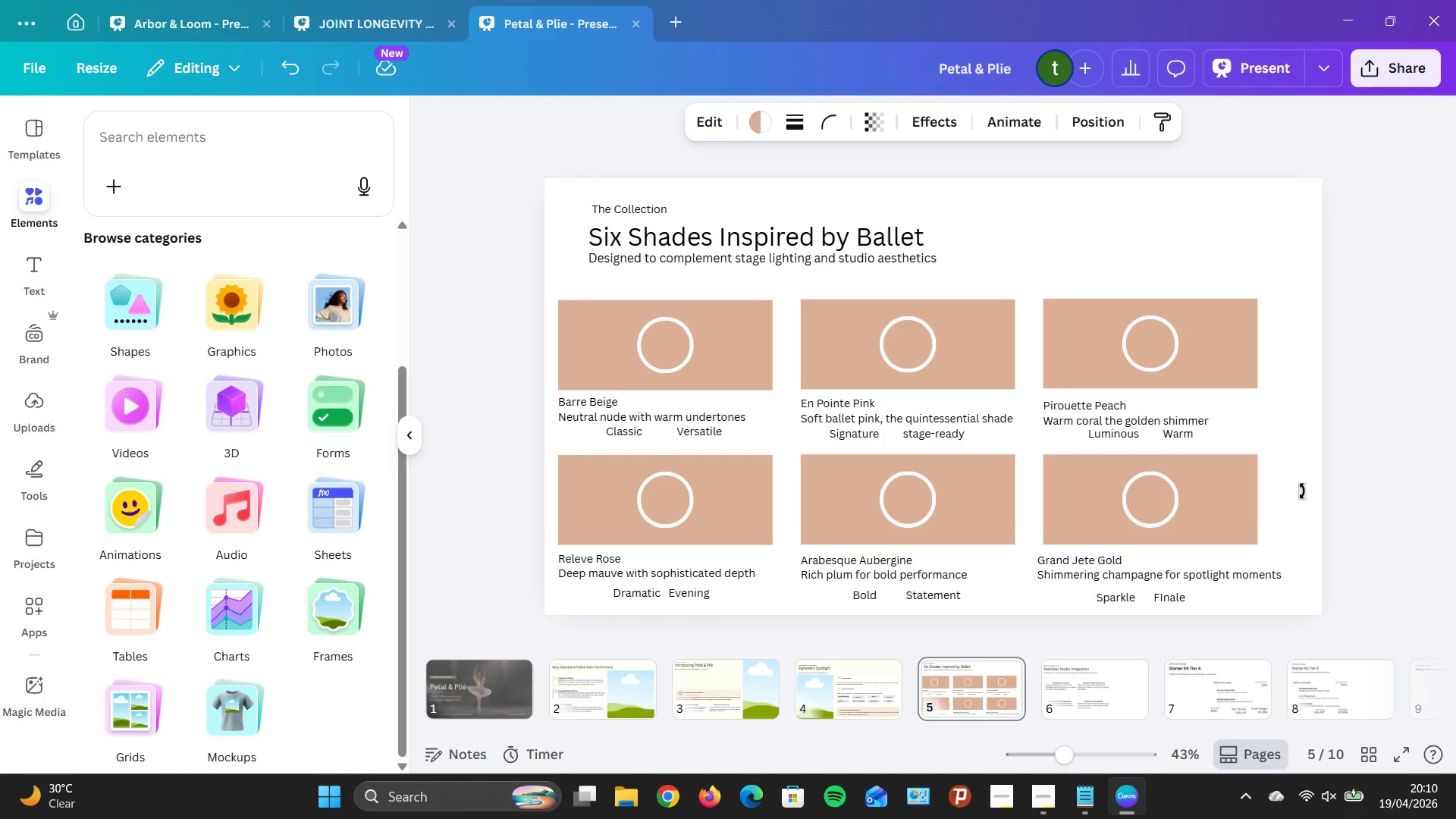 
key(ArrowDown)
 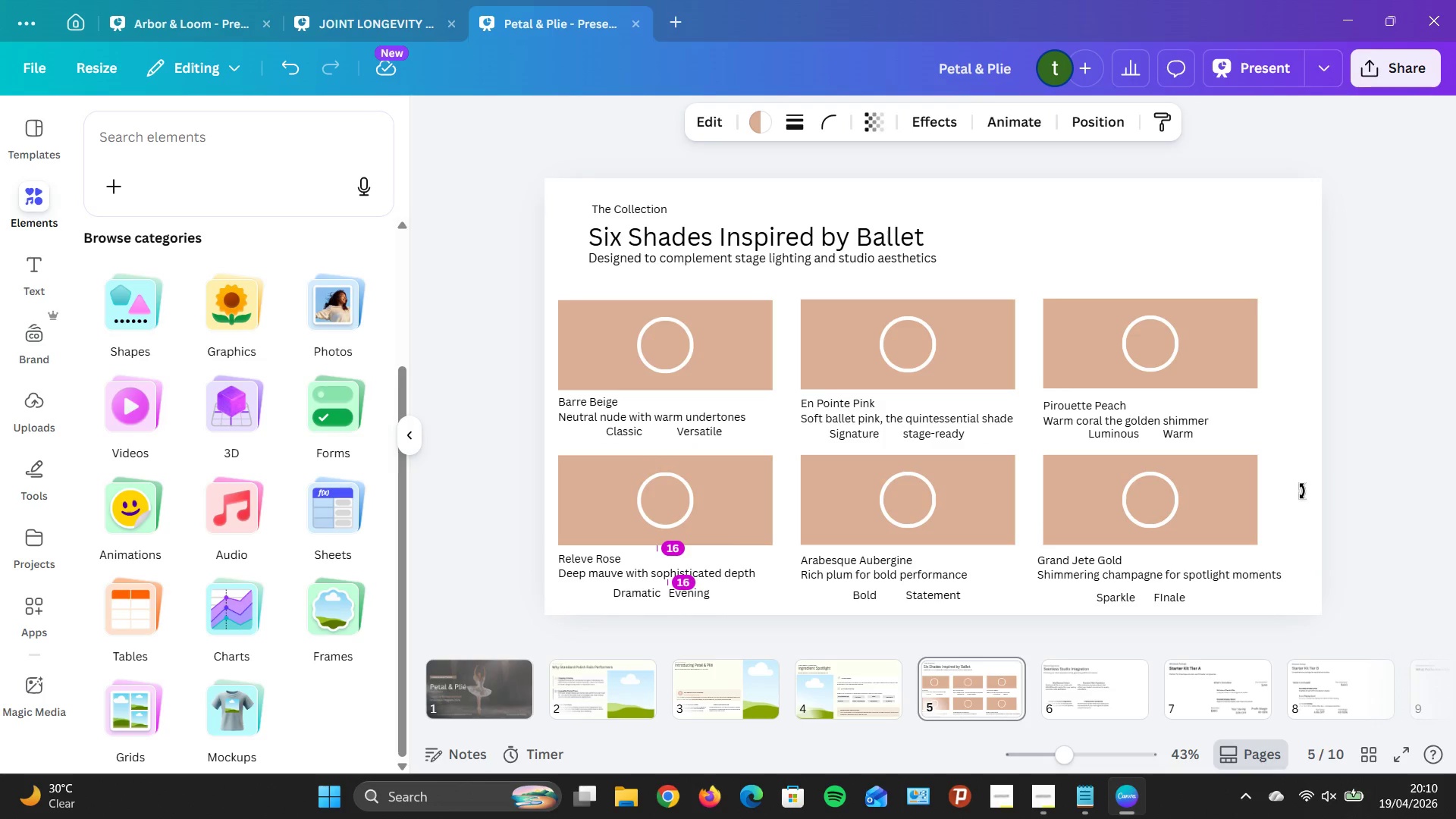 
key(ArrowDown)
 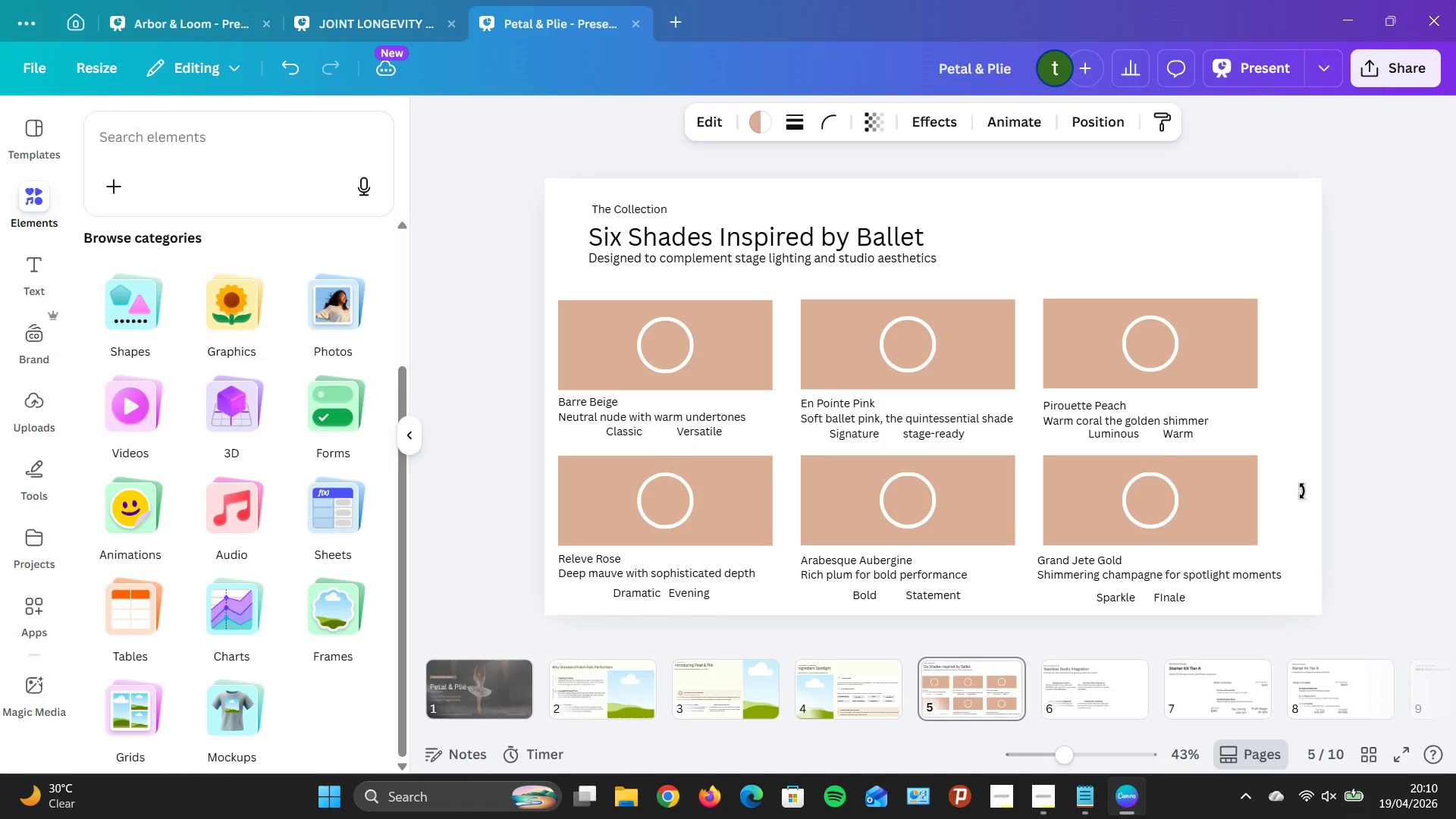 
key(ArrowDown)
 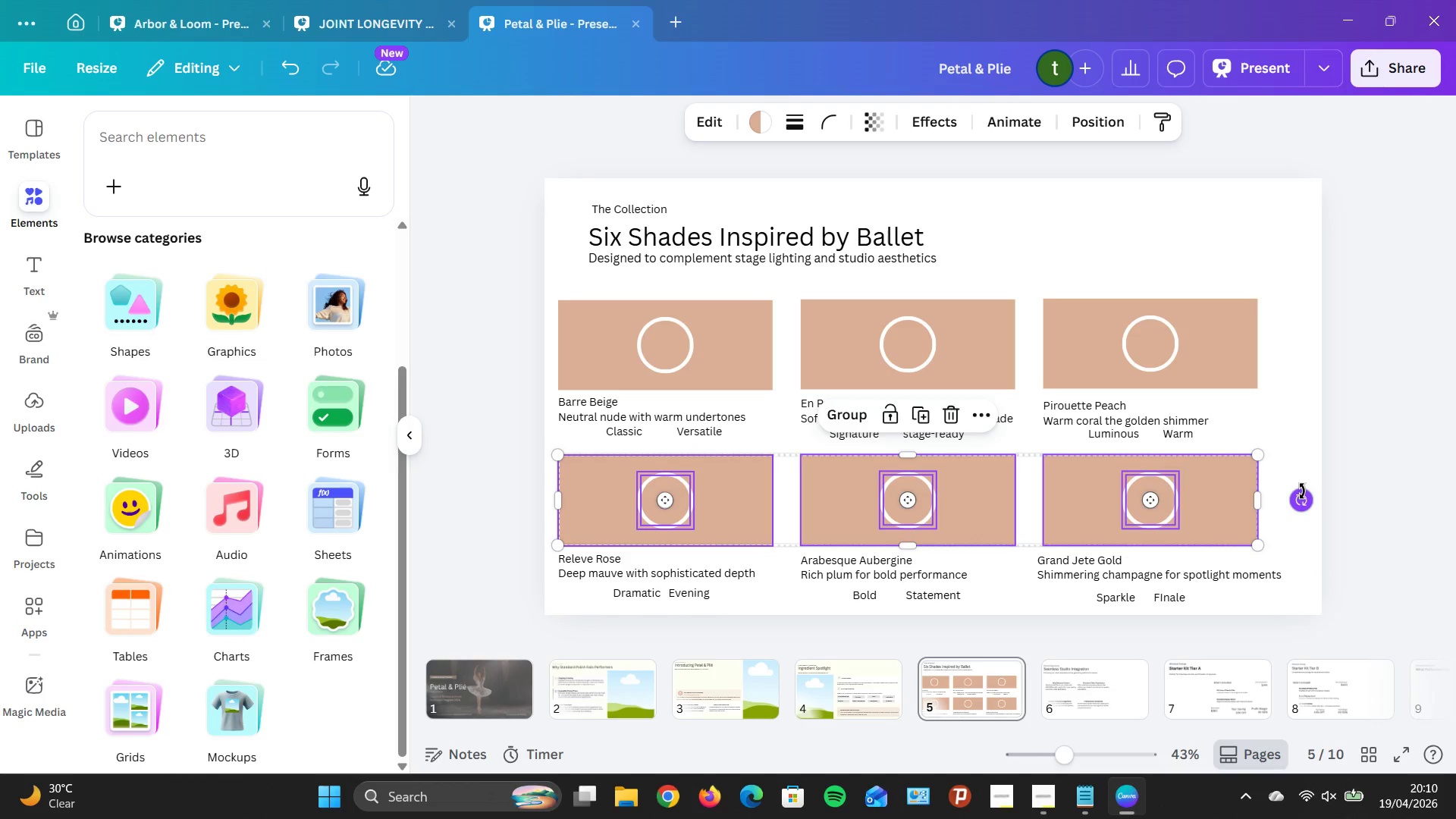 
key(ArrowUp)
 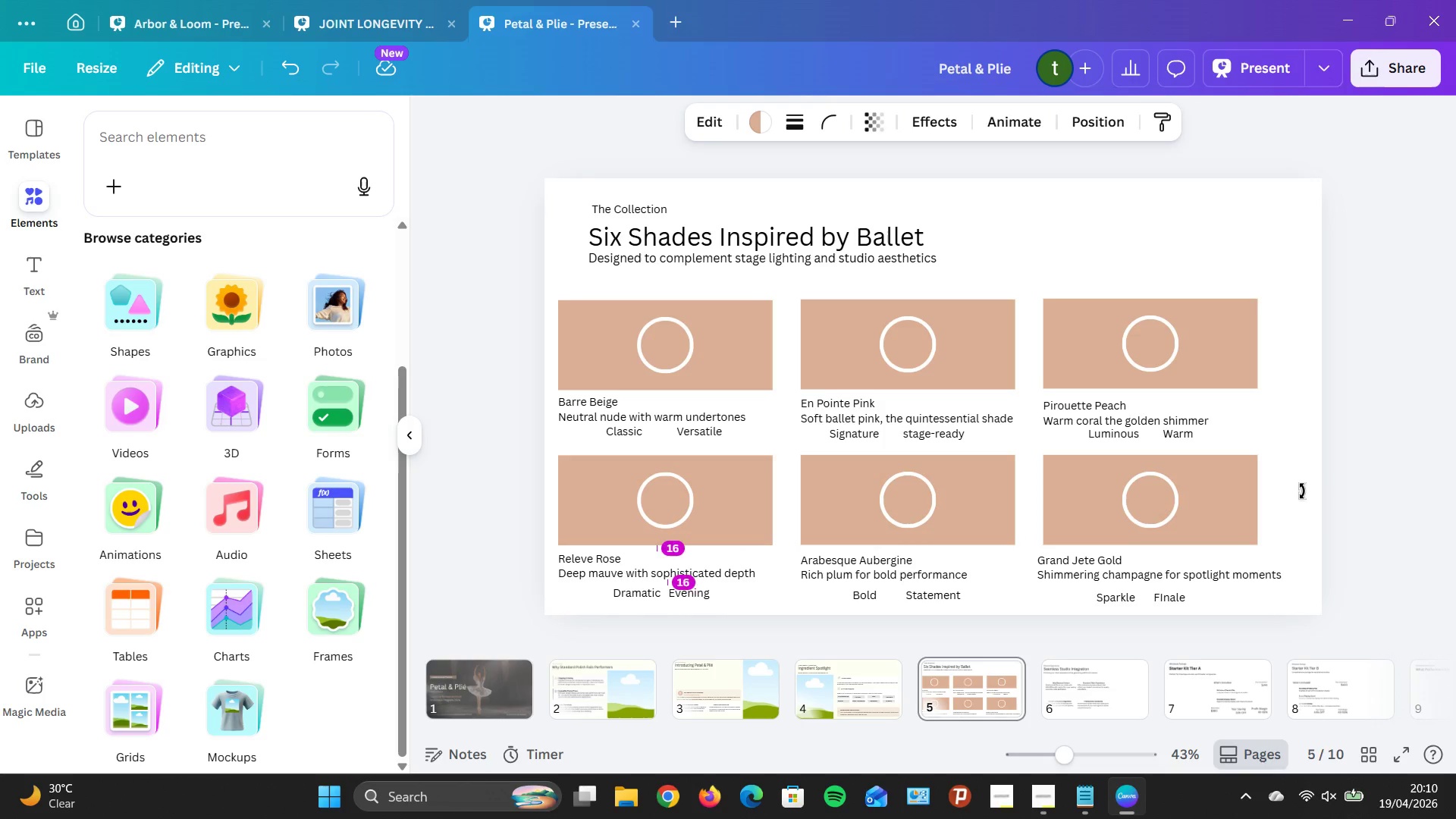 
key(ArrowUp)
 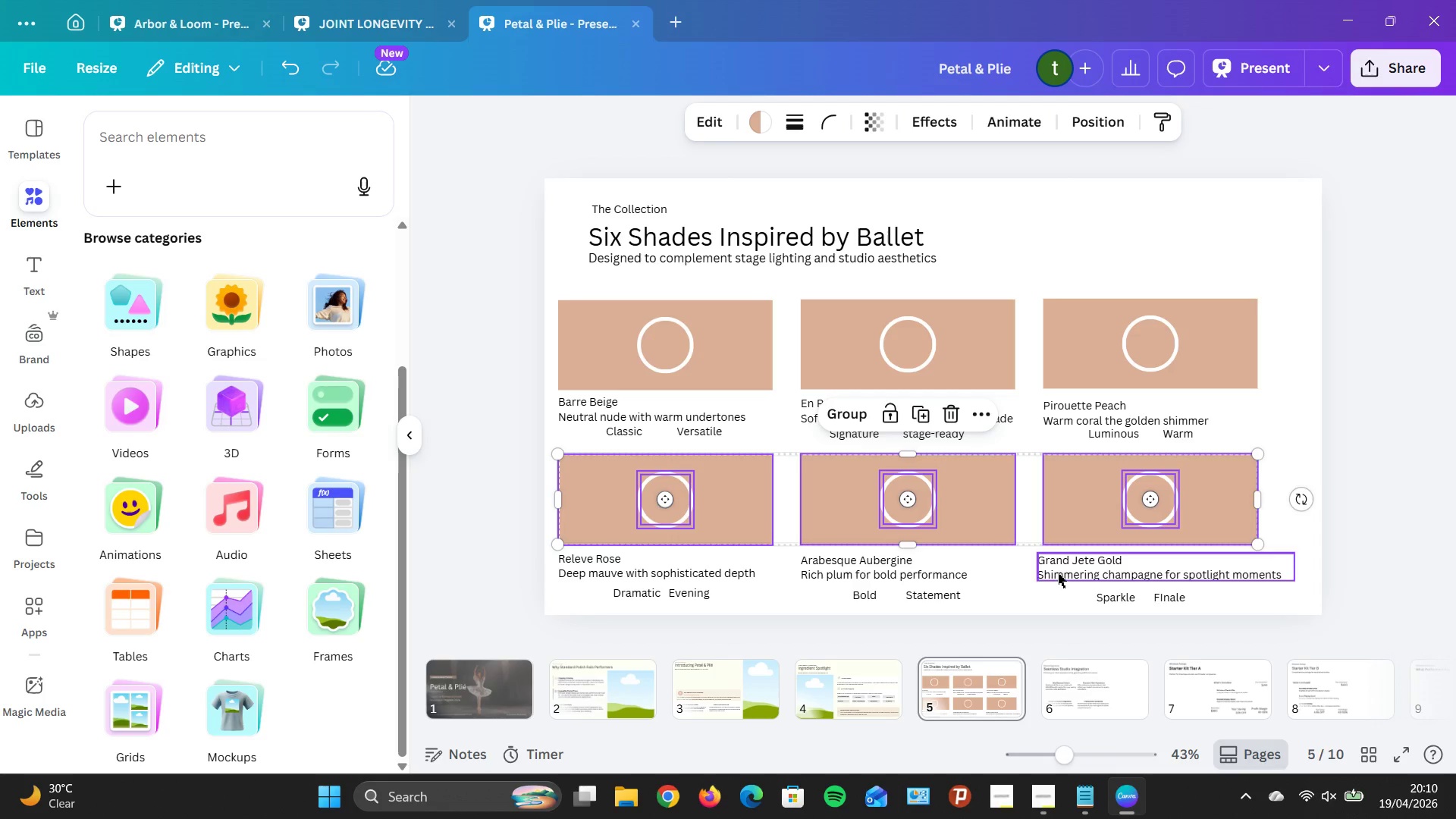 
left_click([1020, 590])
 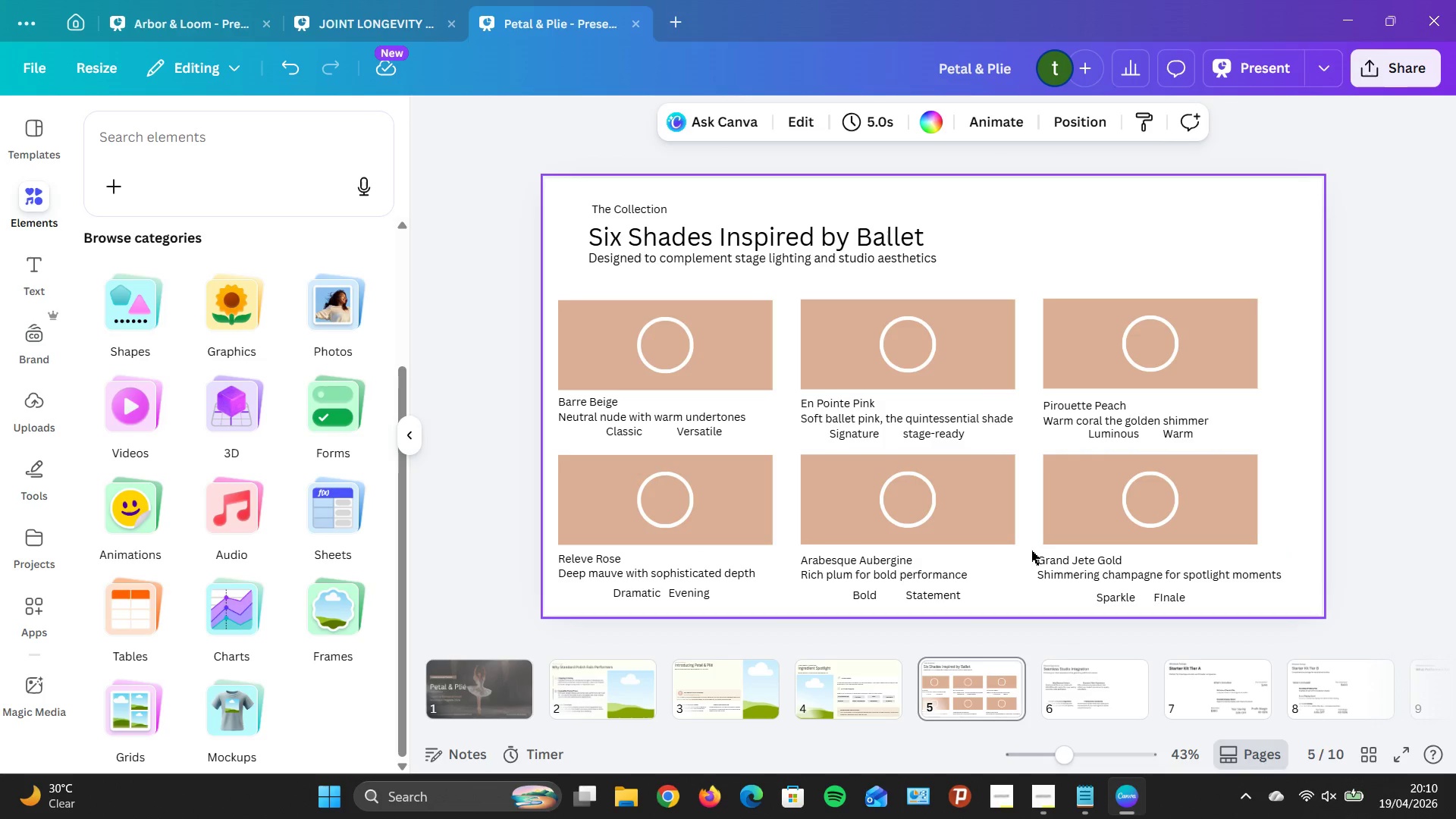 
left_click_drag(start_coordinate=[1031, 551], to_coordinate=[1199, 605])
 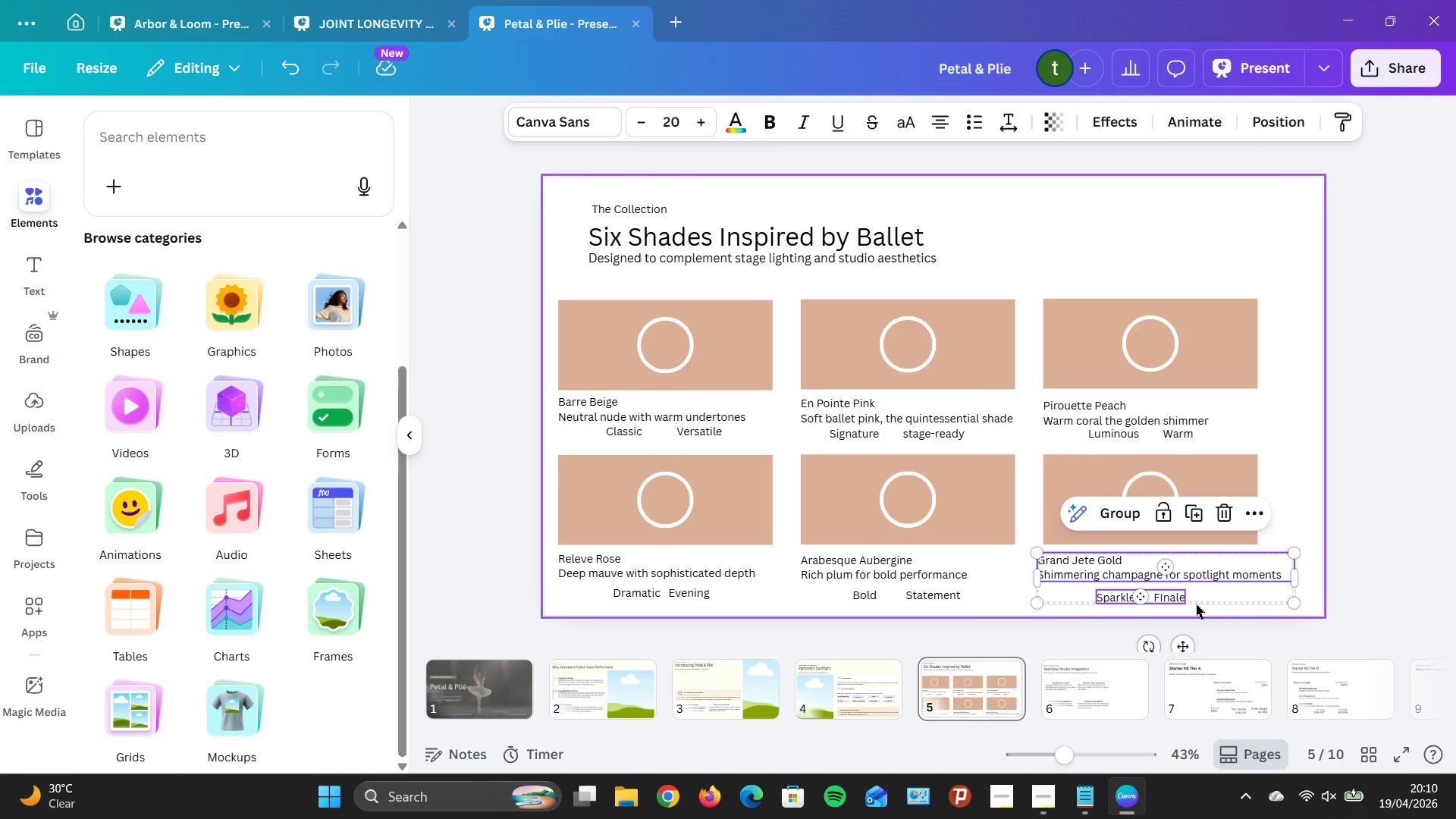 
key(ArrowRight)
 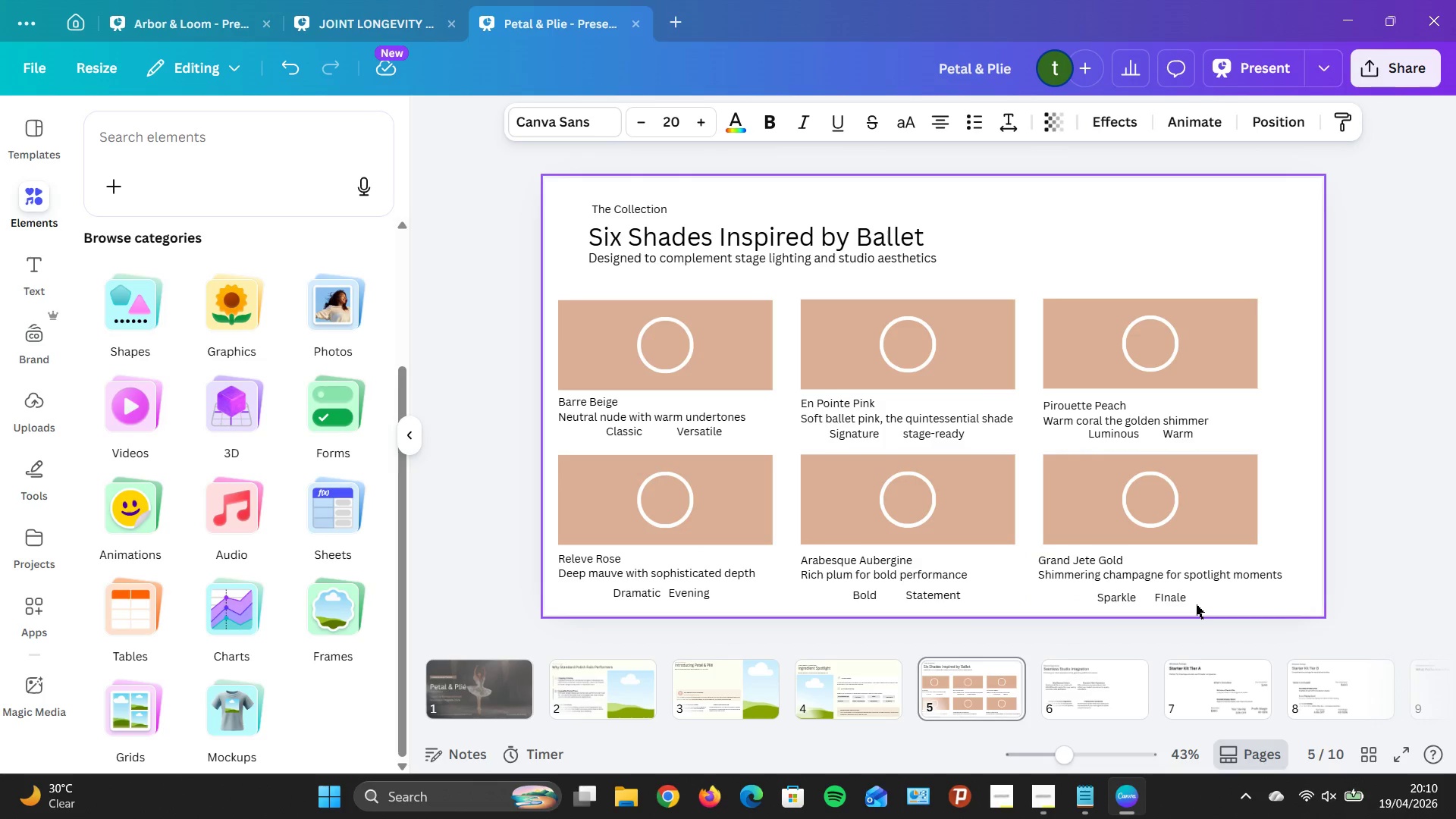 
key(ArrowRight)
 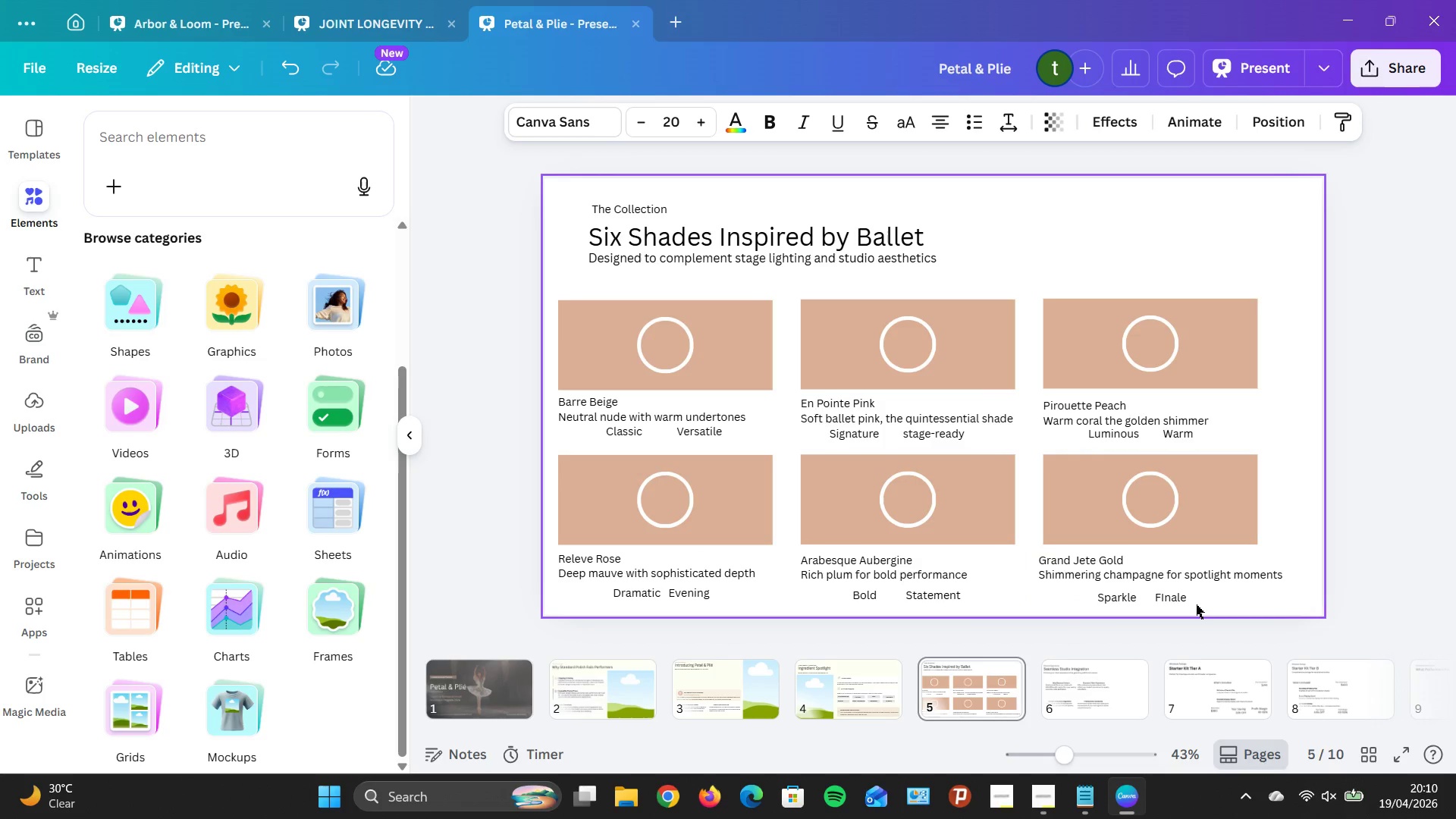 
key(ArrowRight)
 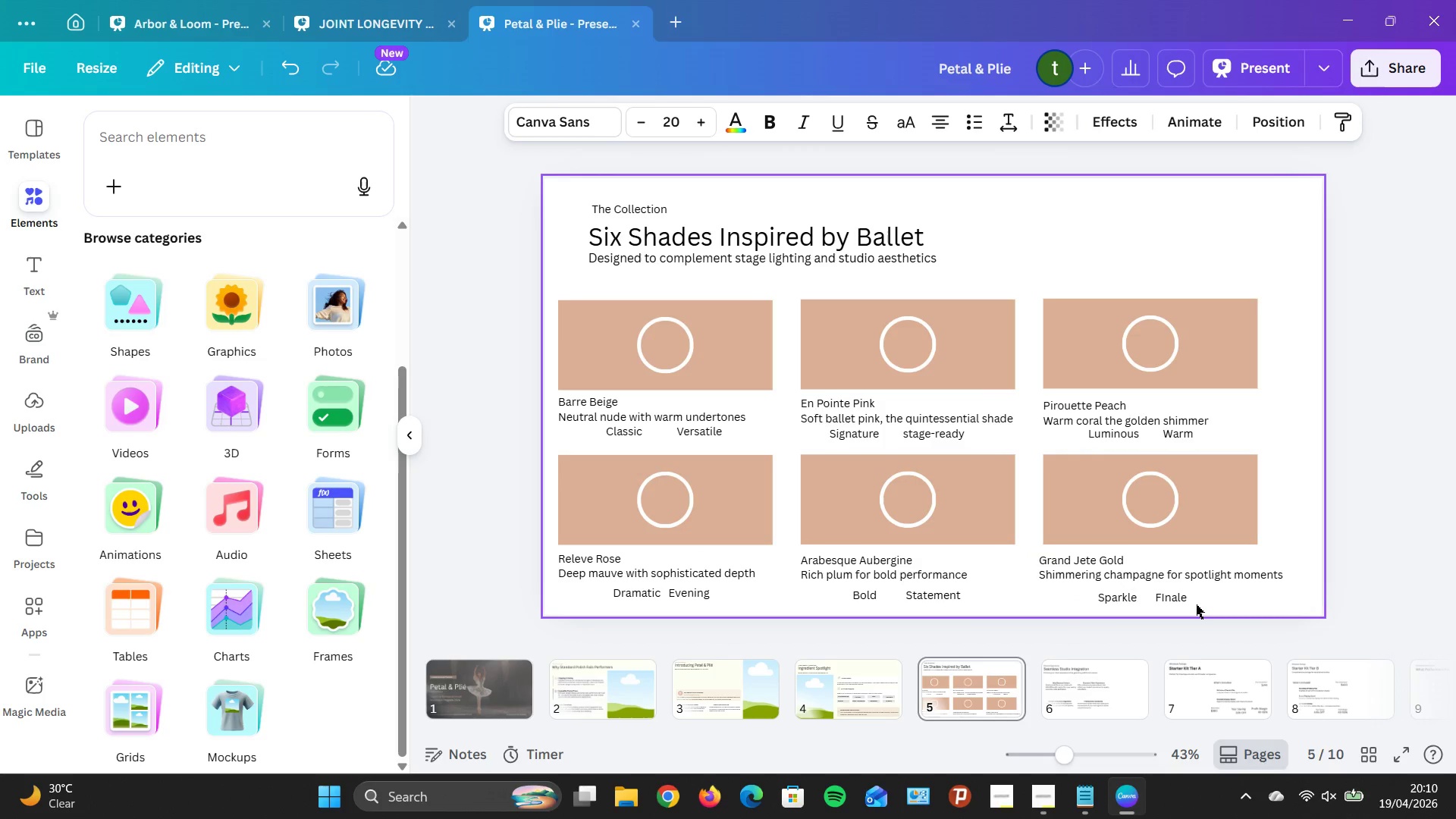 
key(ArrowRight)
 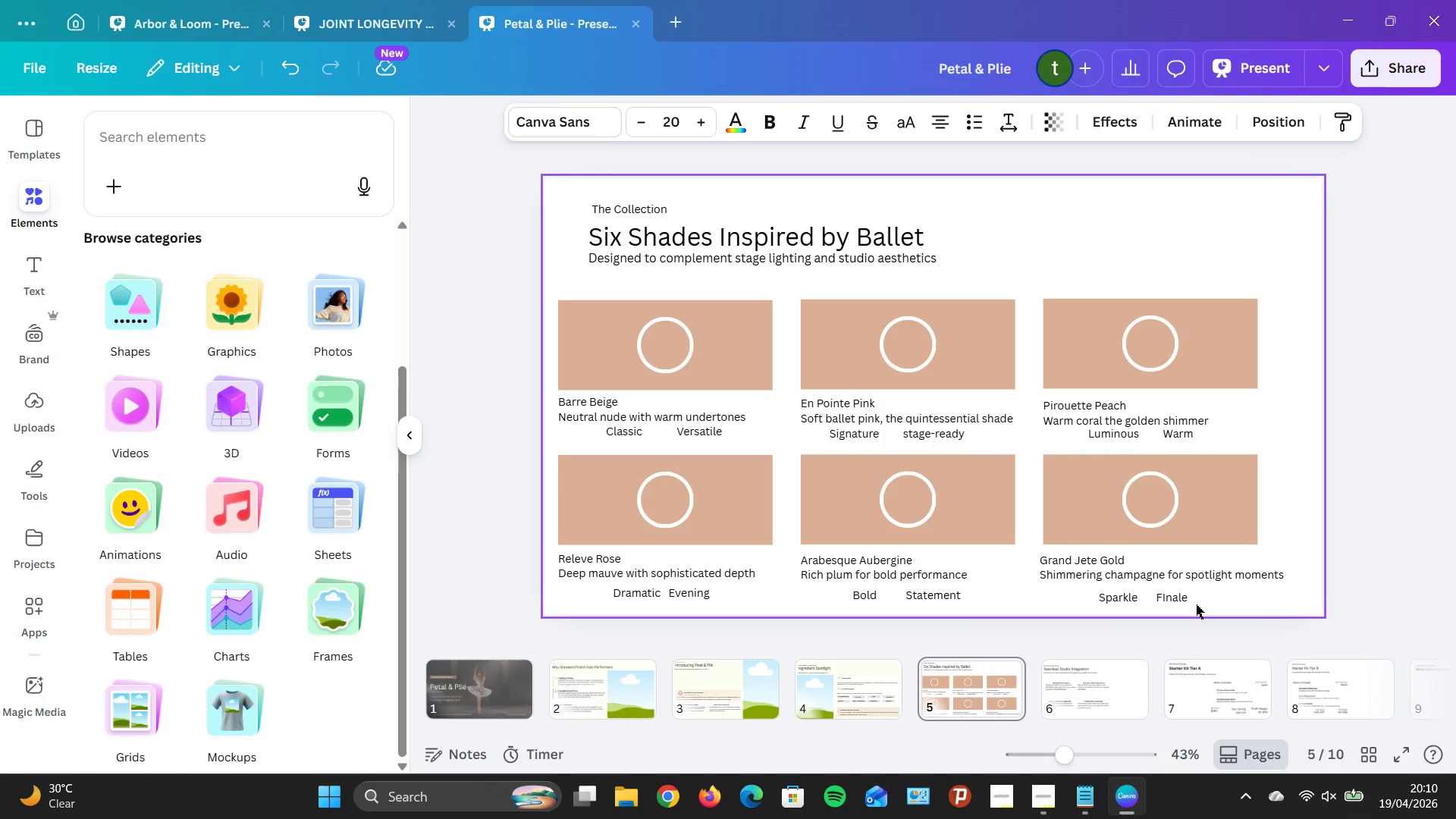 
key(ArrowRight)
 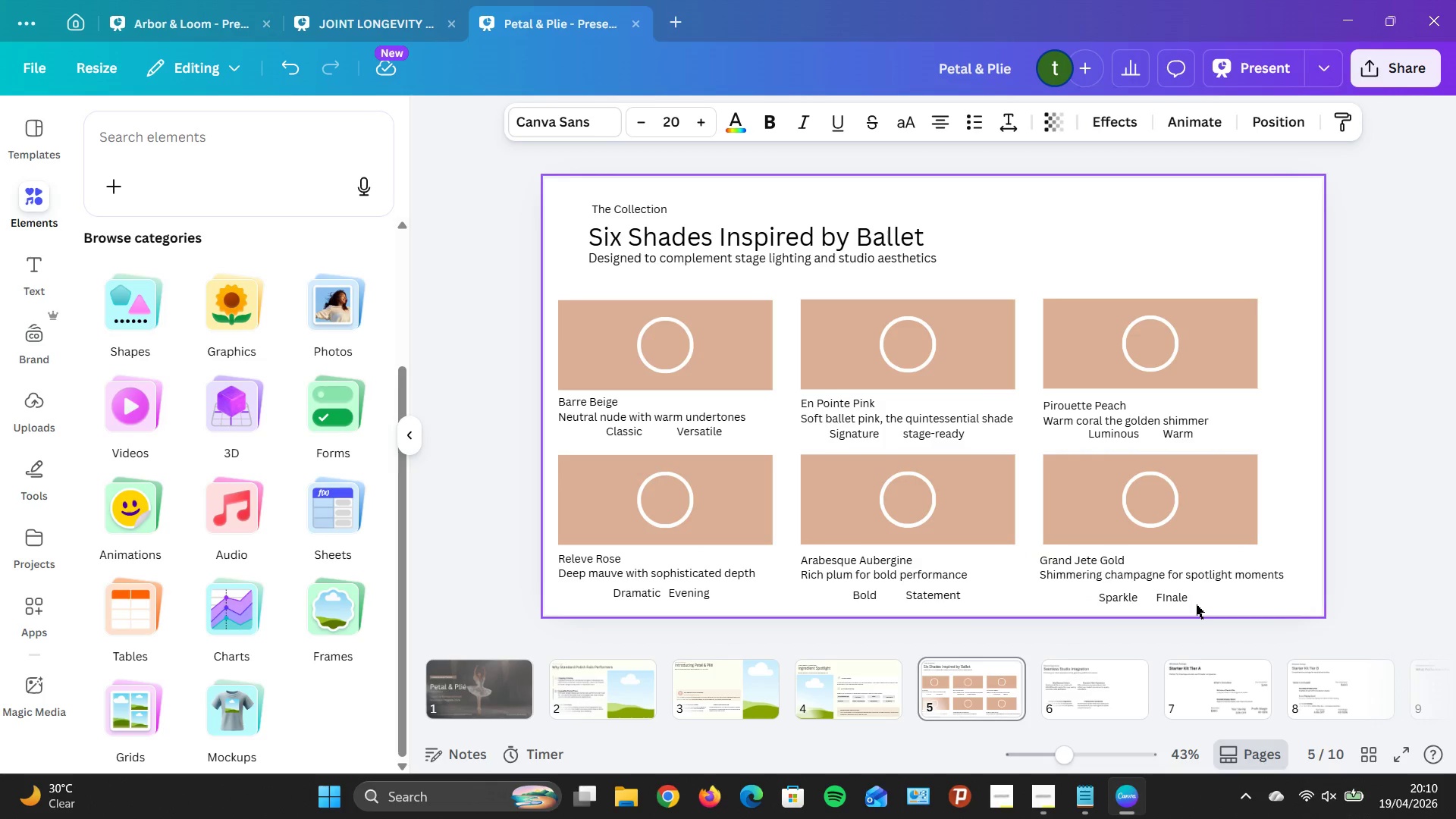 
key(ArrowRight)
 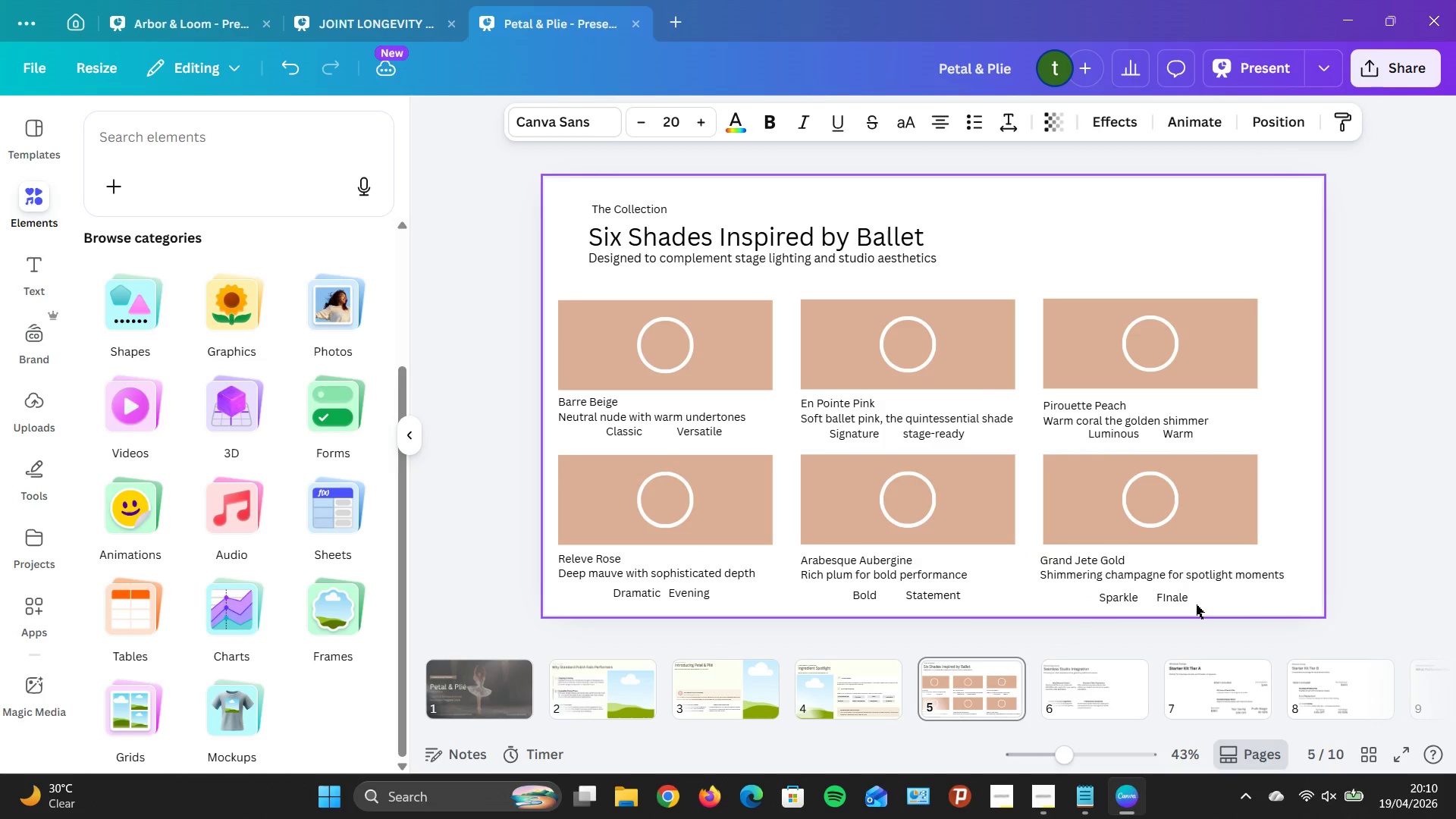 
key(ArrowRight)
 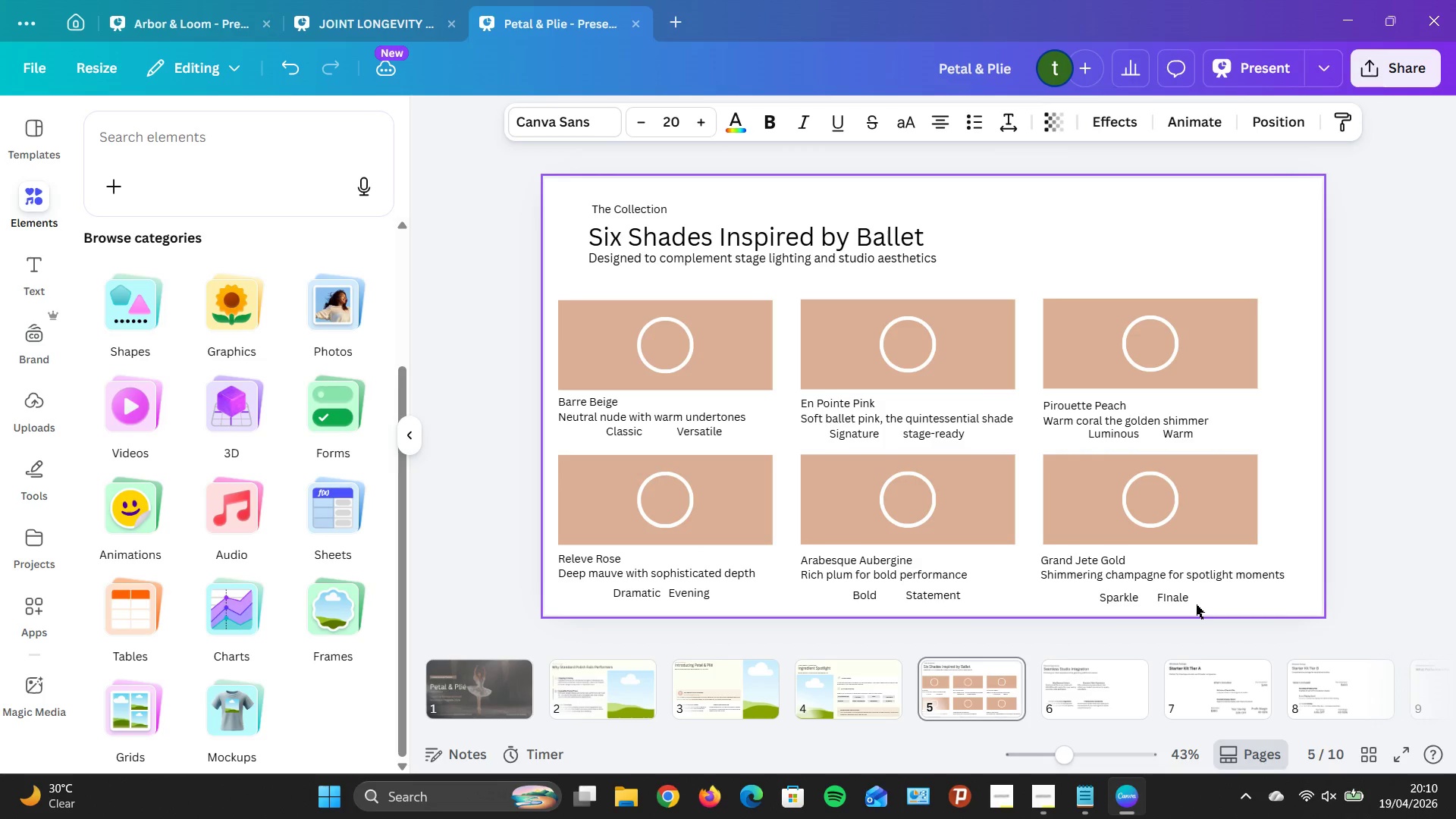 
key(ArrowRight)
 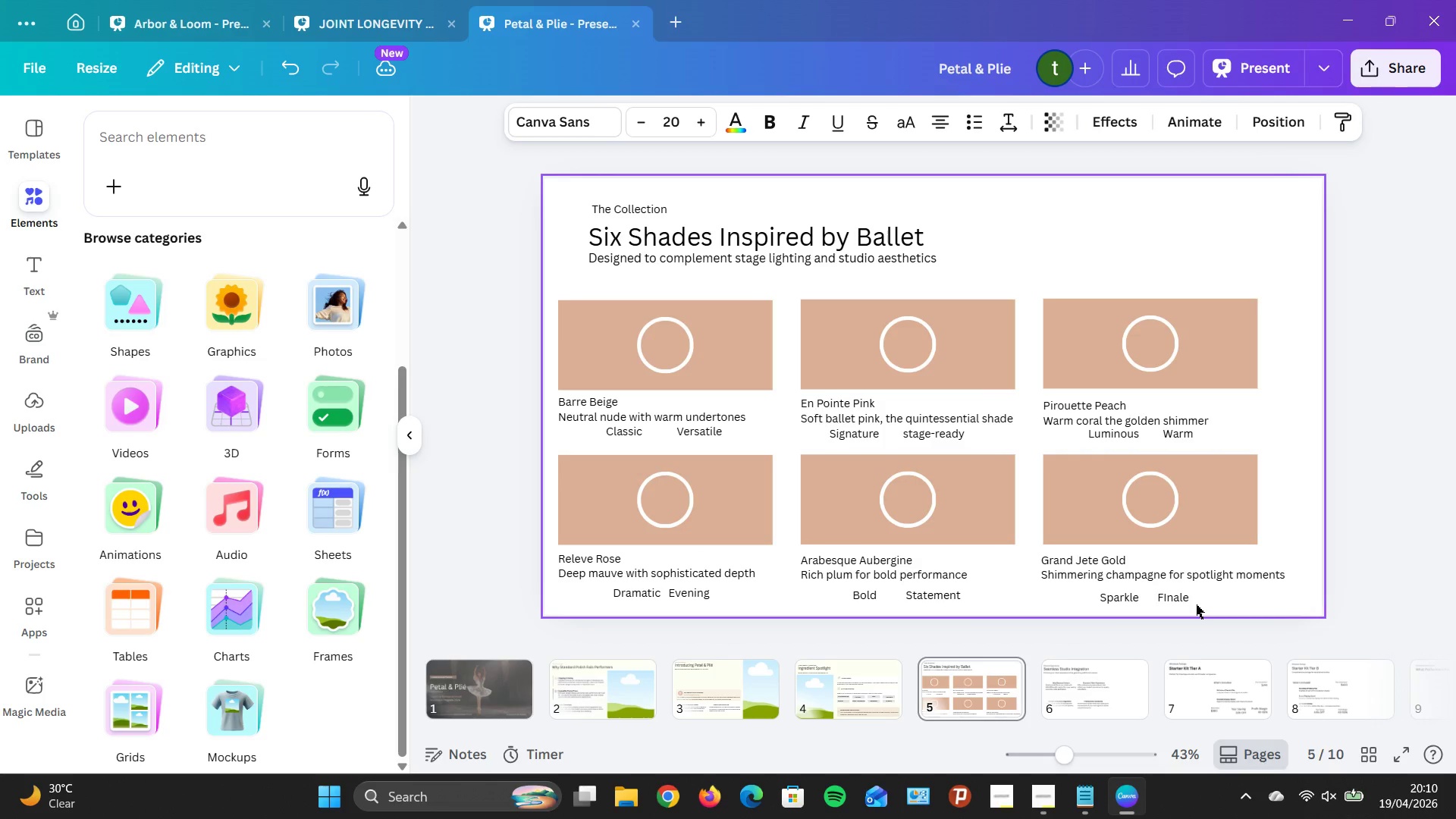 
key(ArrowRight)
 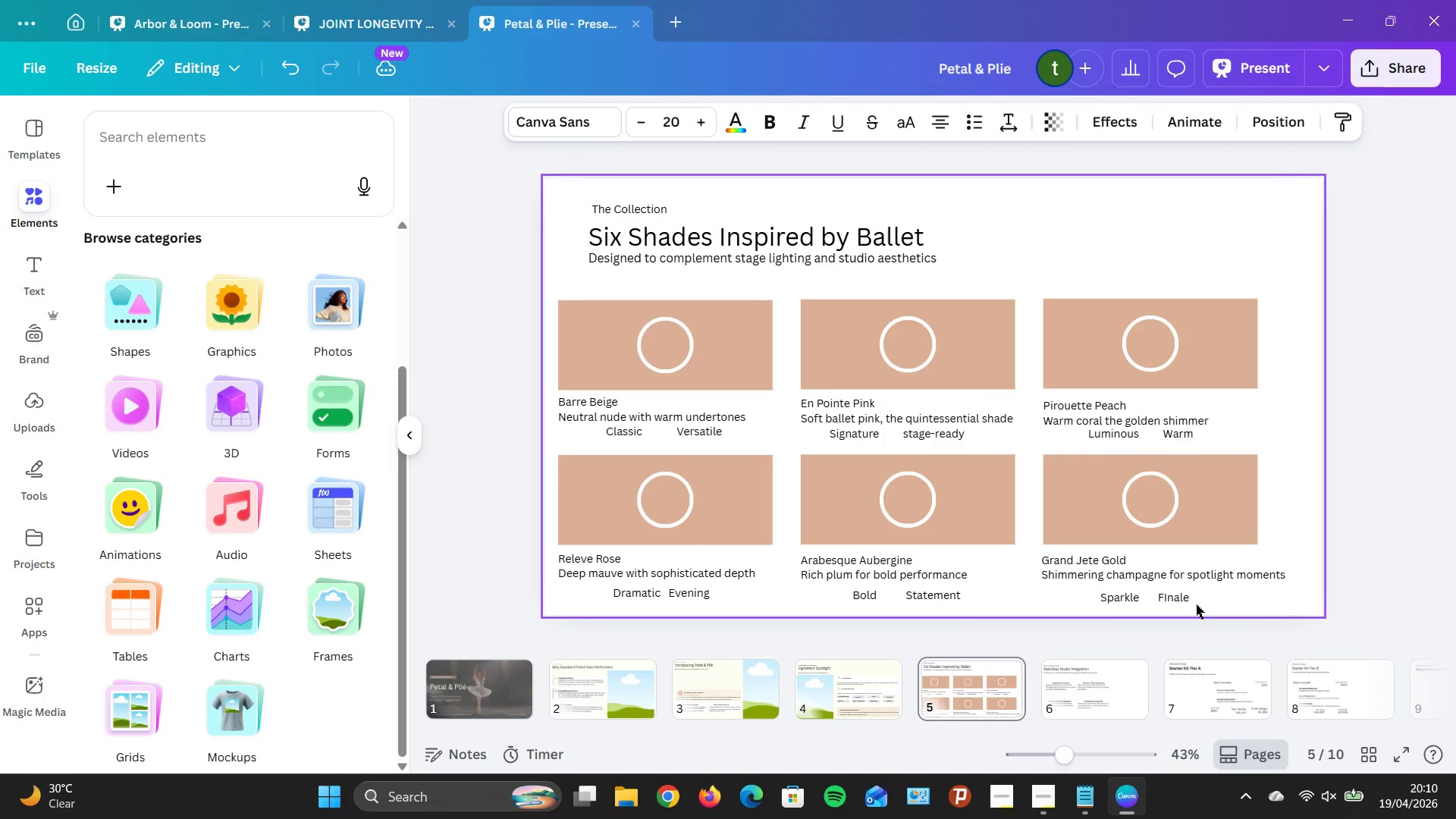 
key(ArrowRight)
 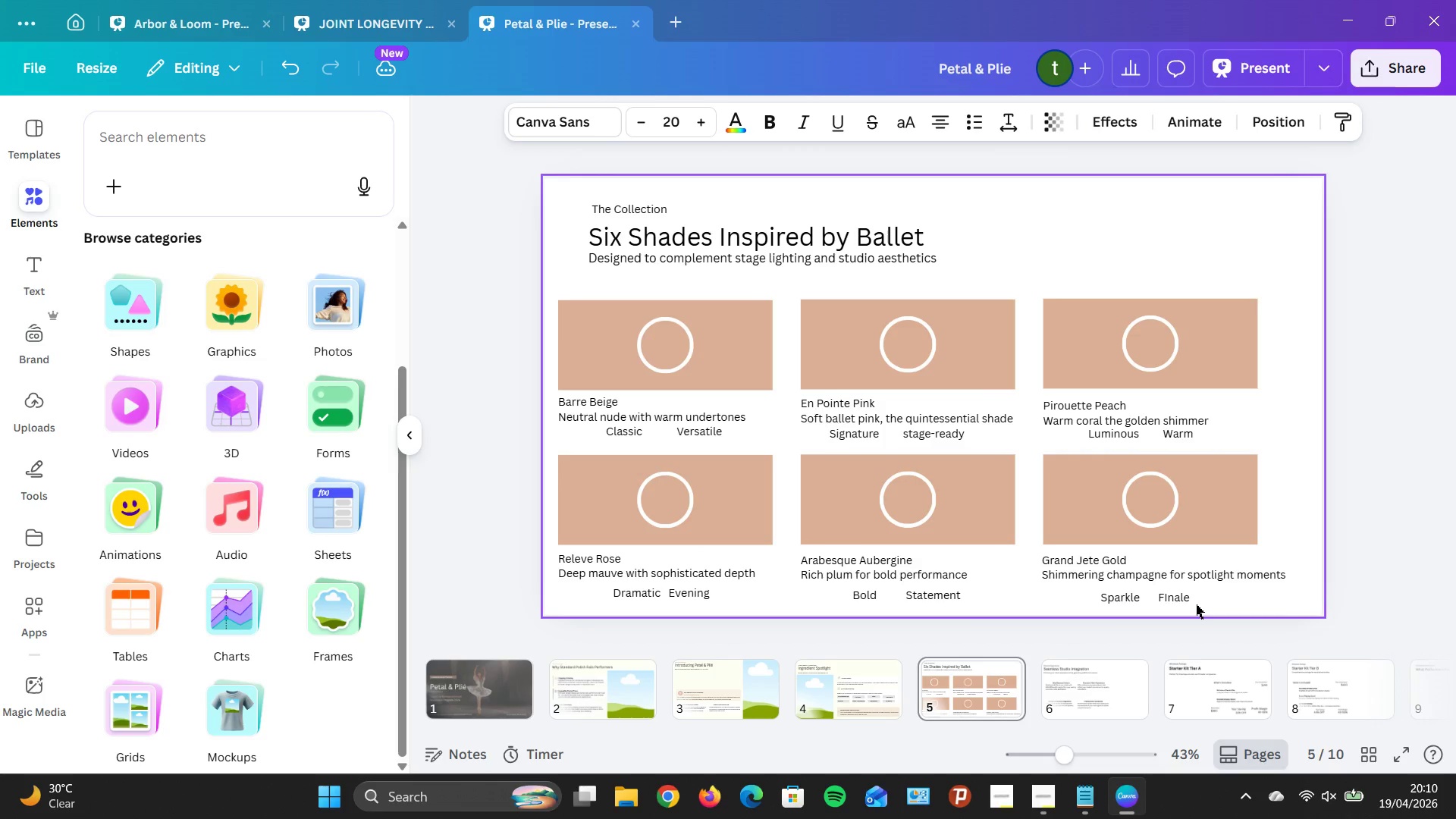 
key(ArrowRight)
 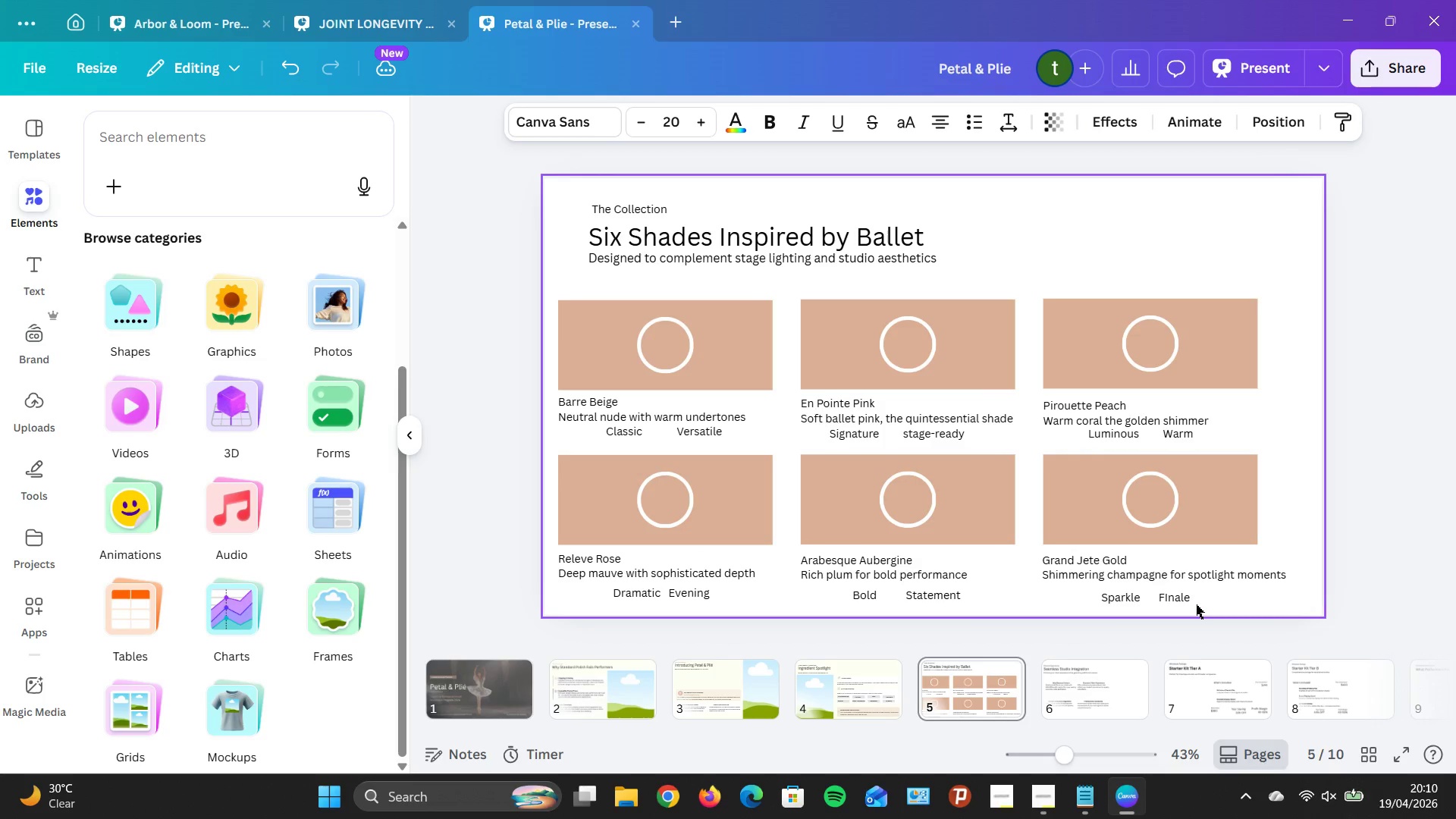 
key(ArrowRight)
 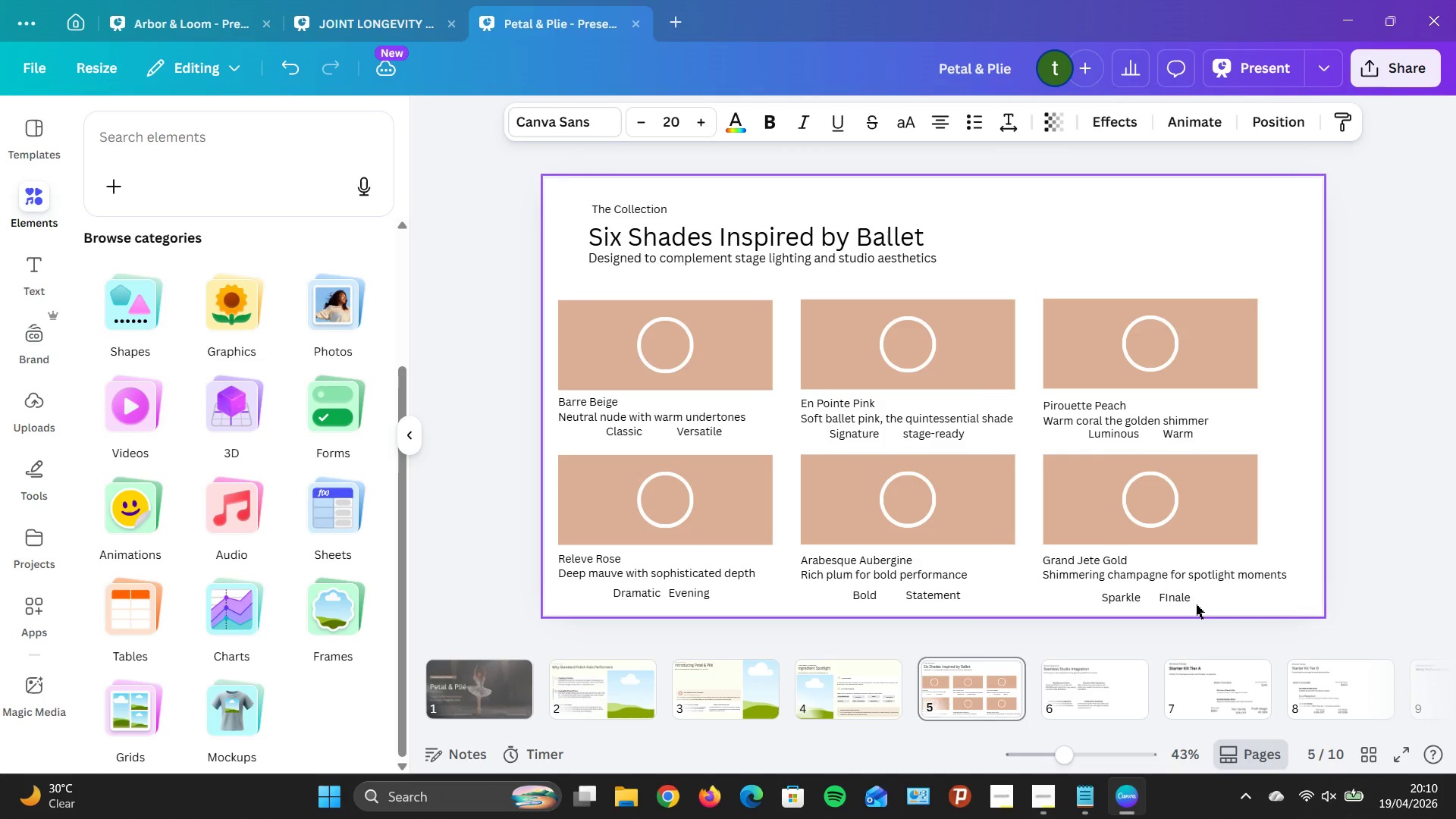 
key(ArrowRight)
 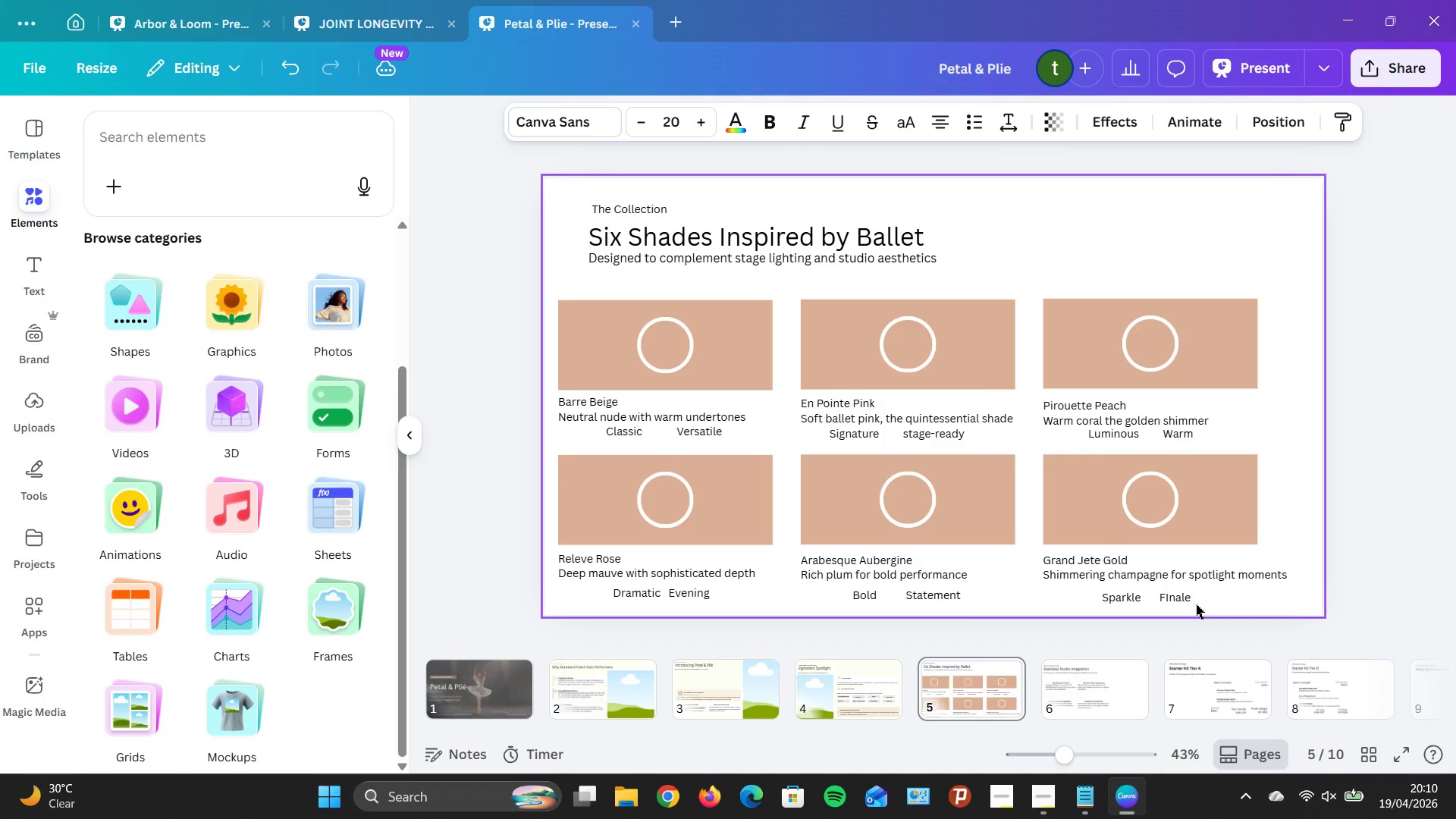 
key(ArrowRight)
 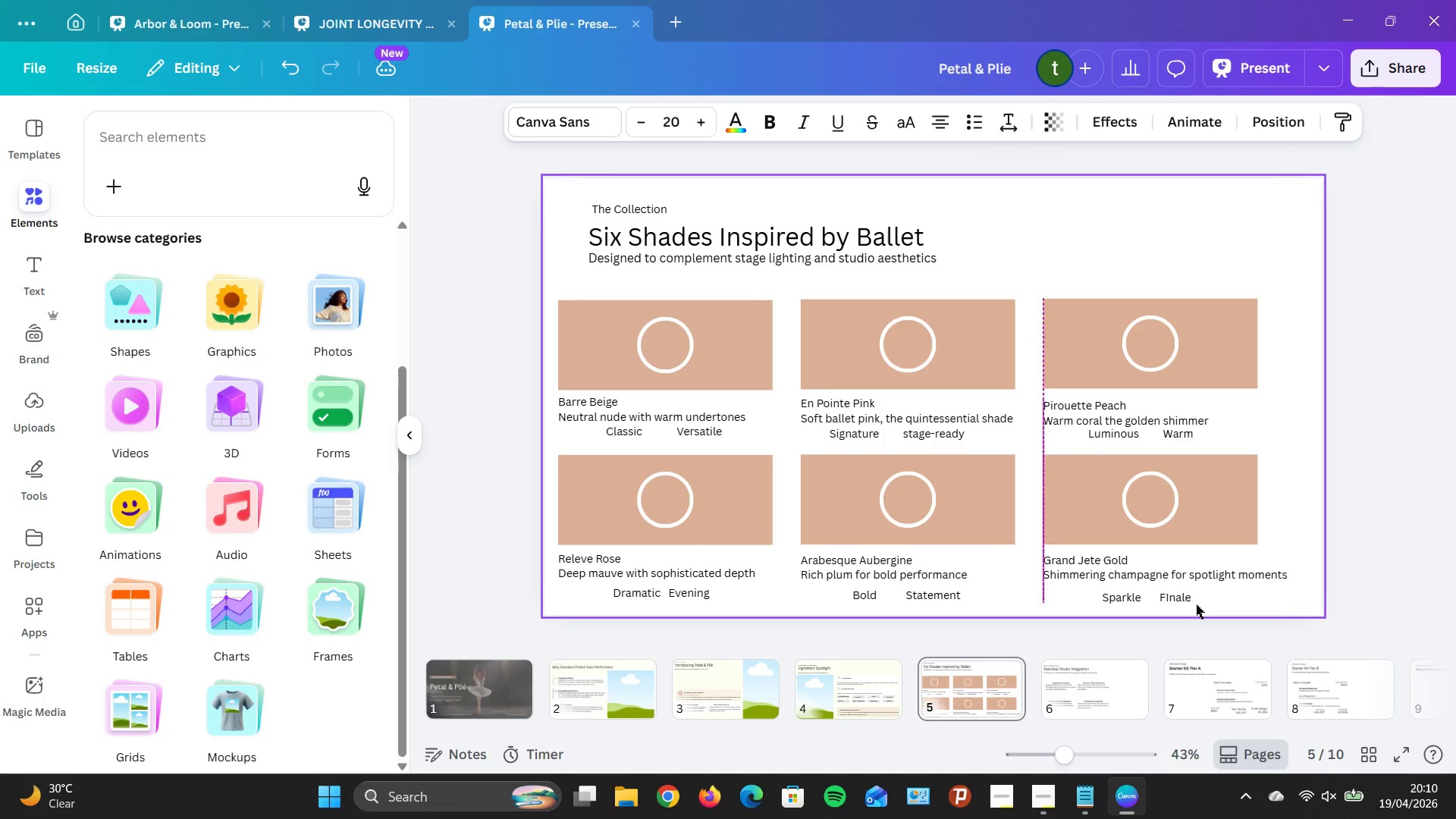 
hold_key(key=ArrowRight, duration=0.34)
 